 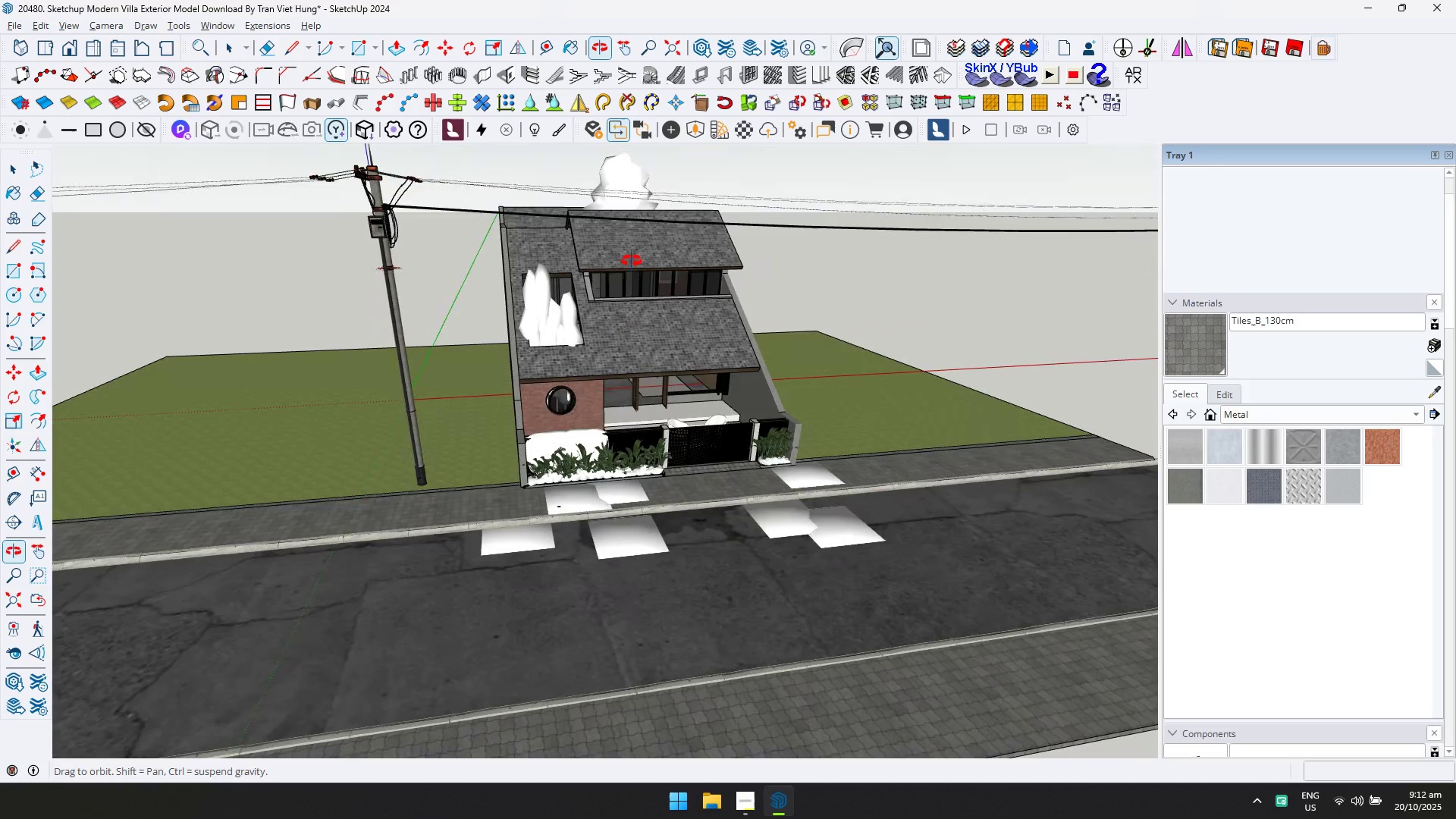 
key(Shift+ShiftLeft)
 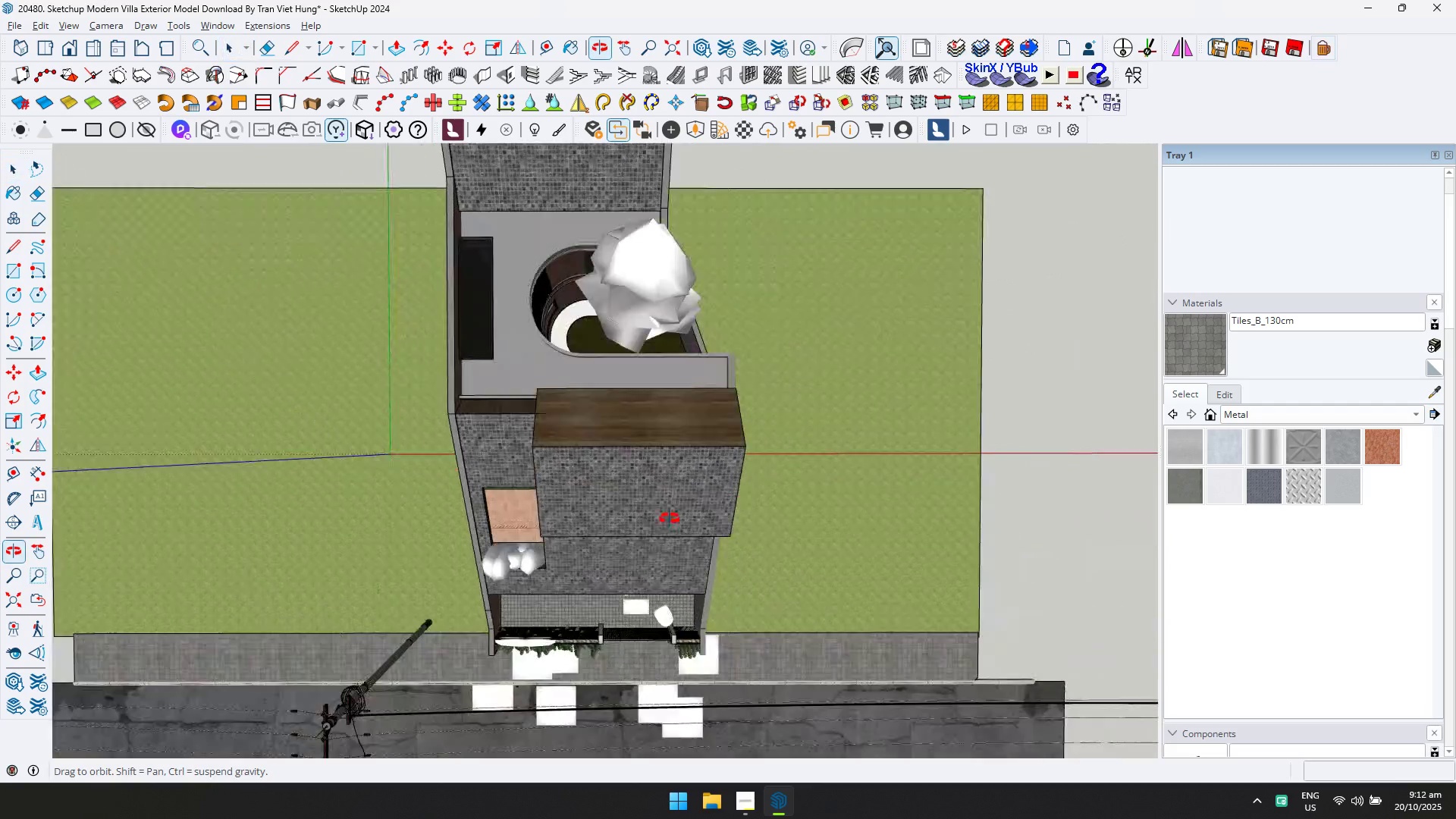 
key(Shift+ShiftLeft)
 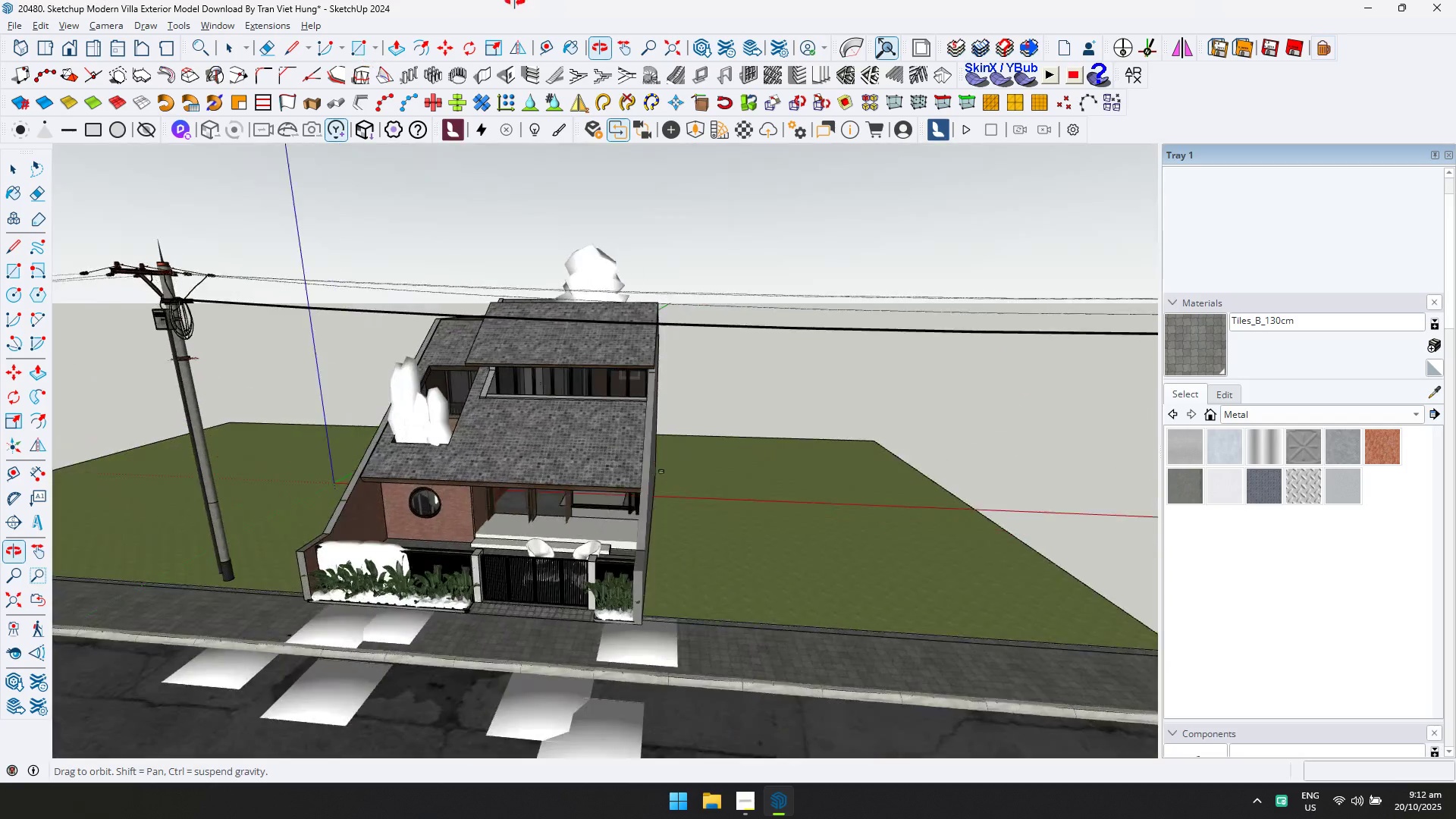 
scroll: coordinate [677, 494], scroll_direction: up, amount: 5.0
 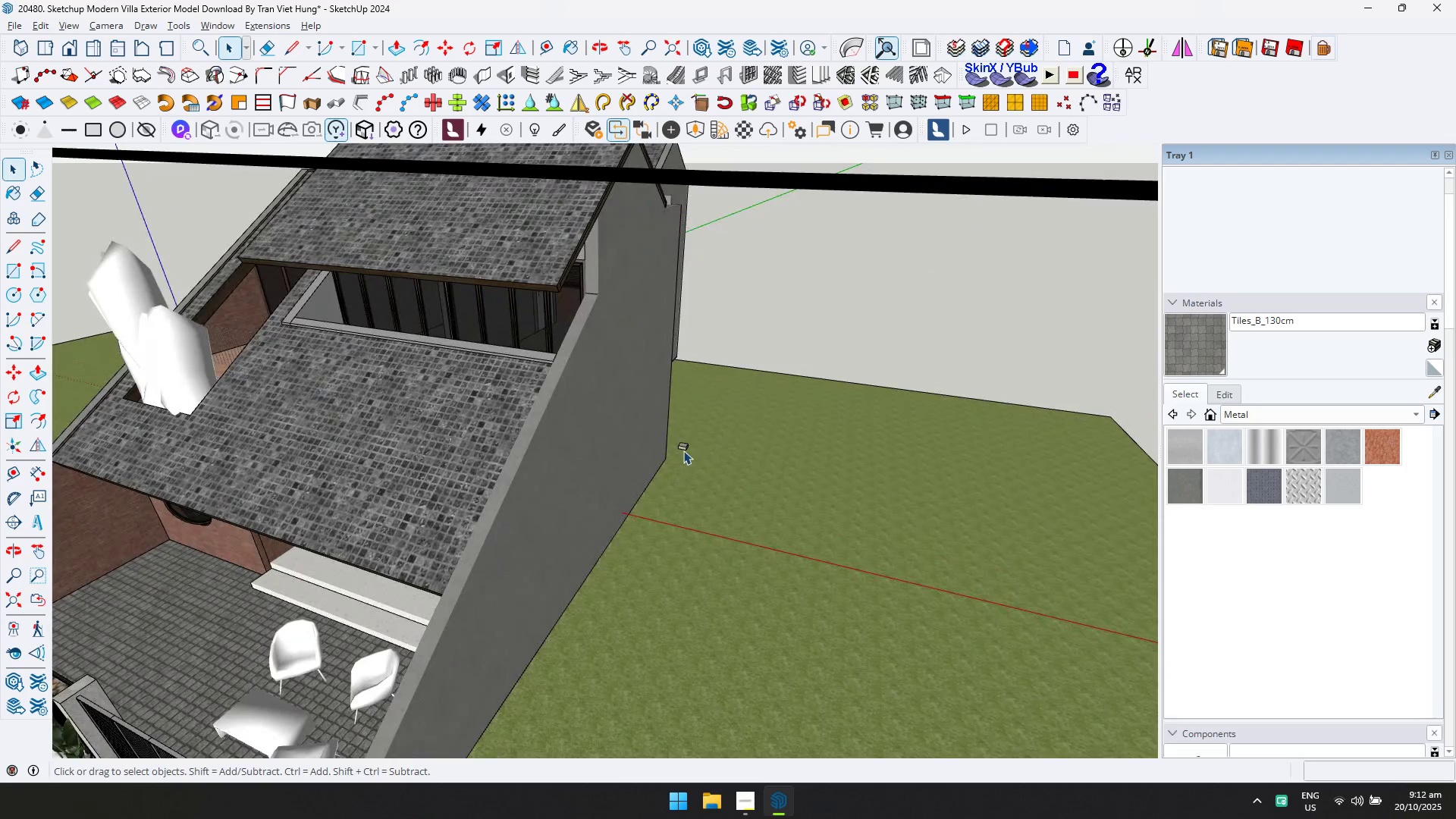 
left_click([683, 450])
 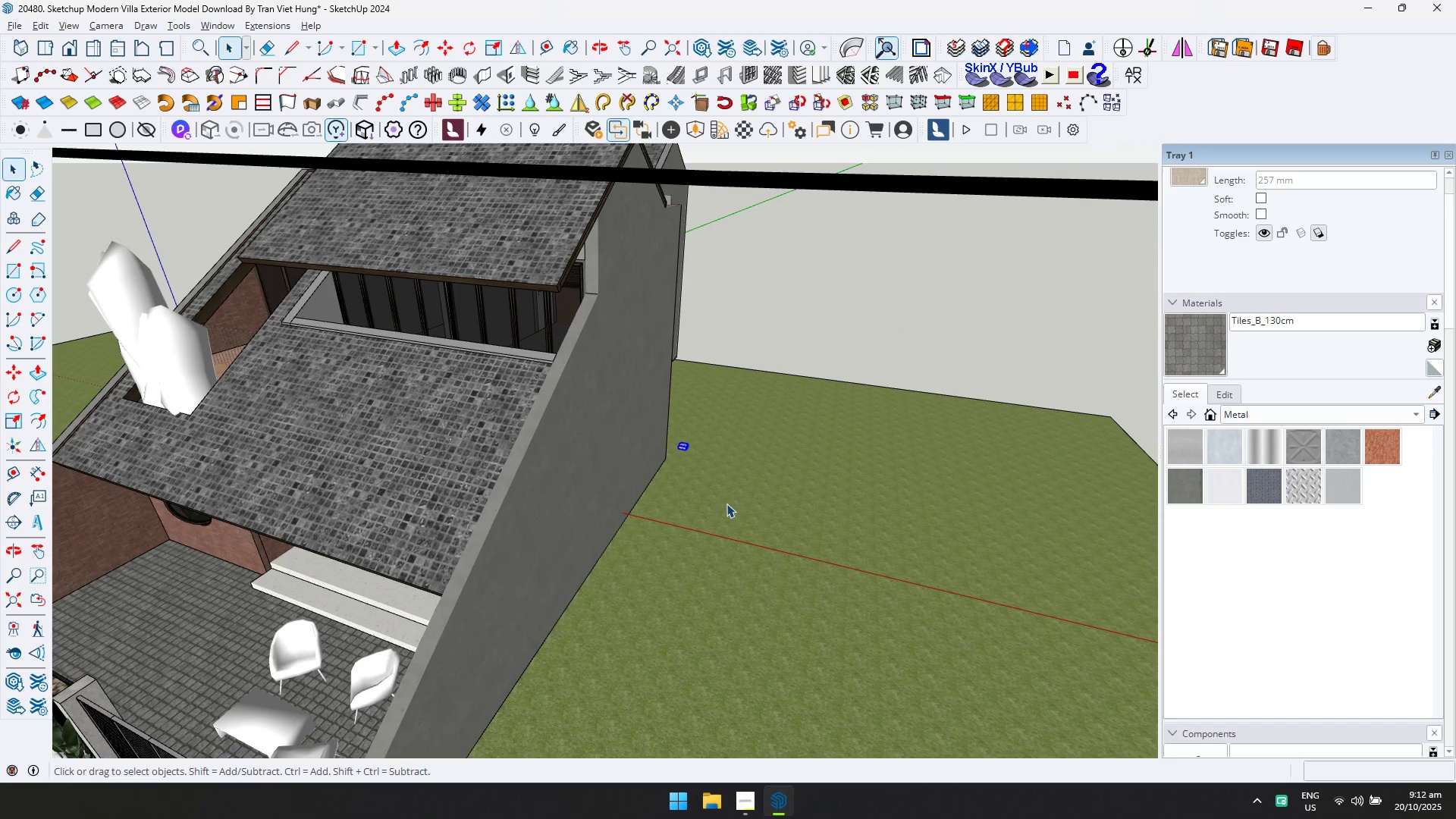 
key(Delete)
 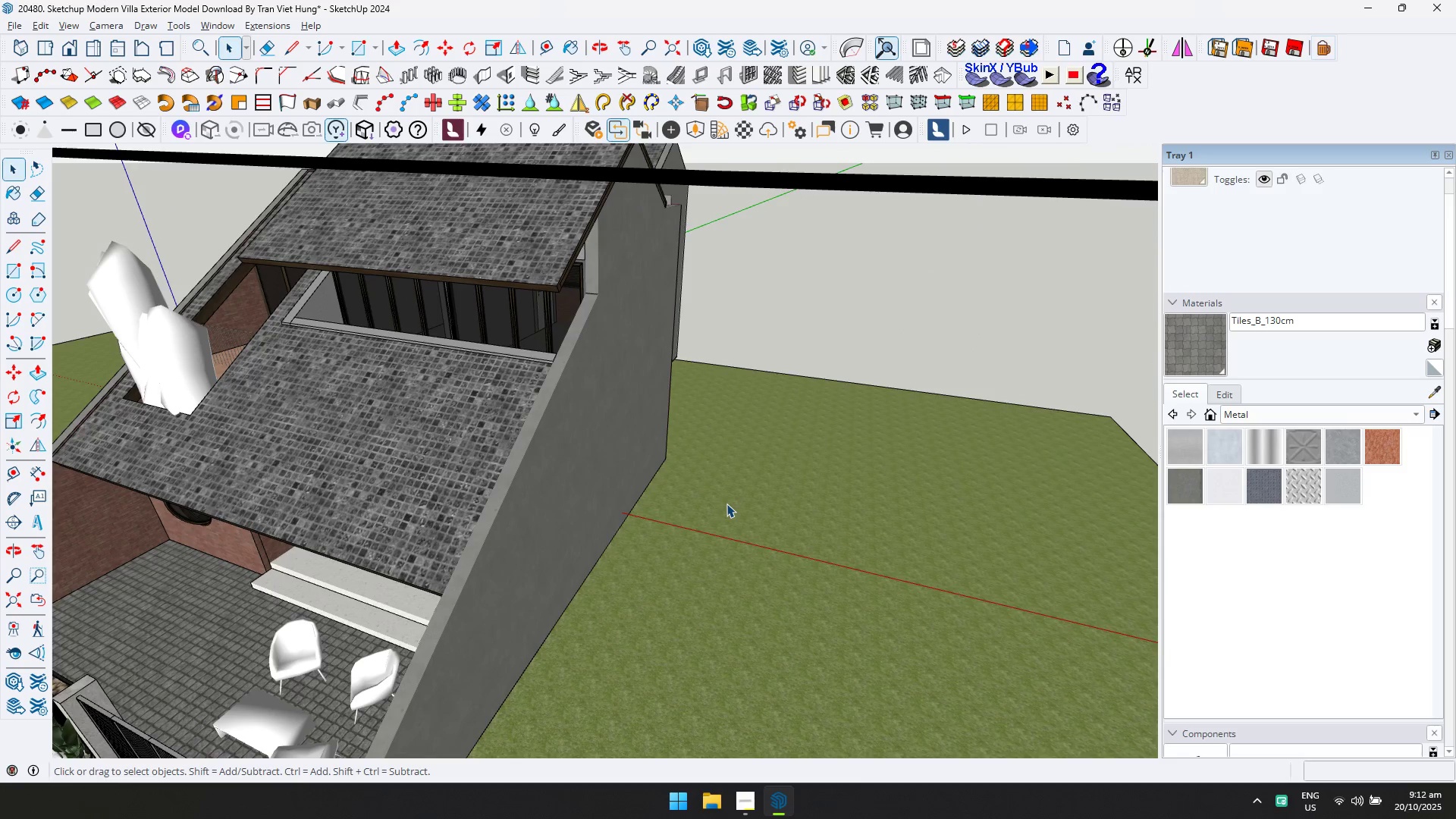 
scroll: coordinate [760, 469], scroll_direction: down, amount: 10.0
 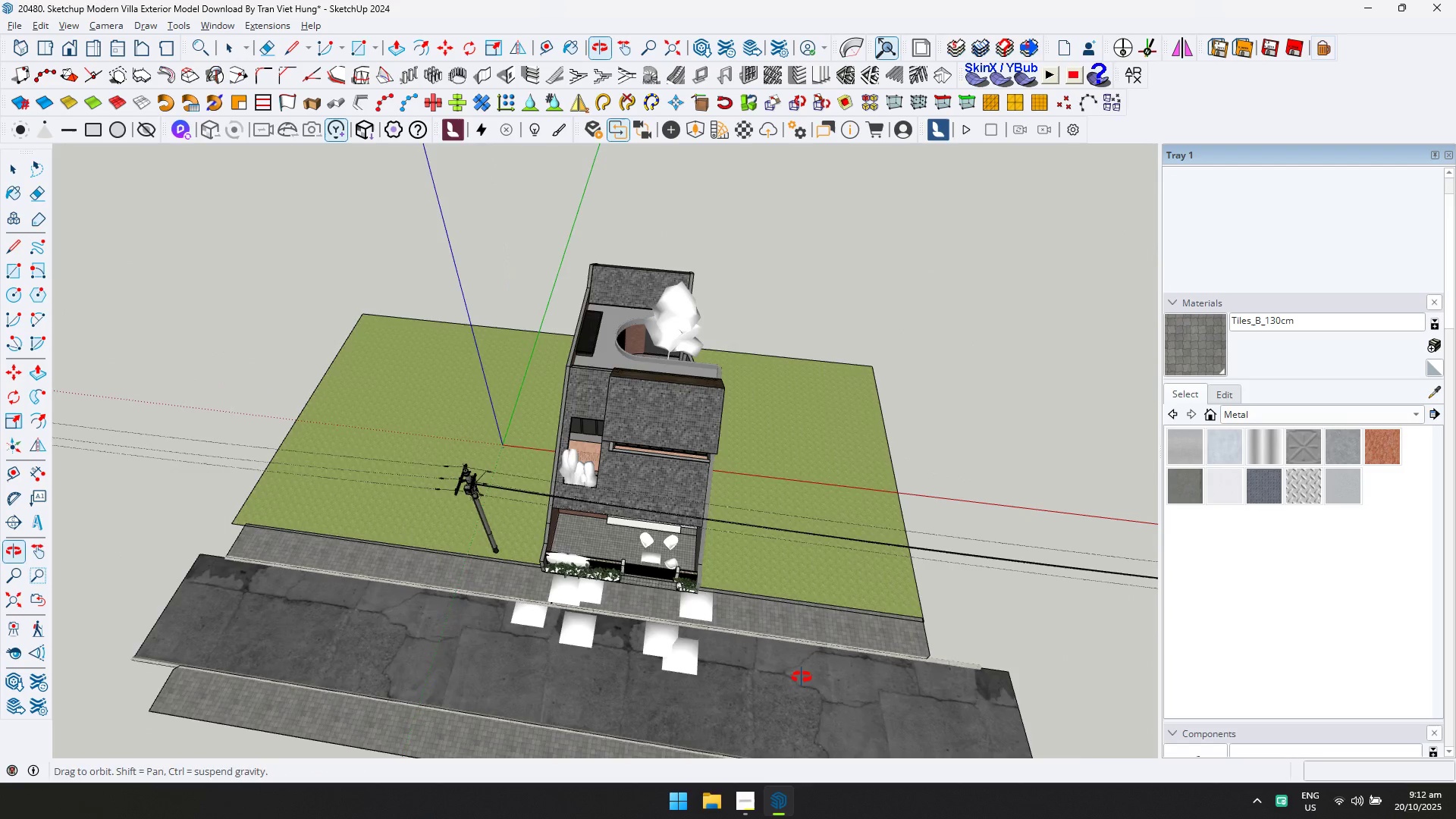 
scroll: coordinate [610, 576], scroll_direction: up, amount: 13.0
 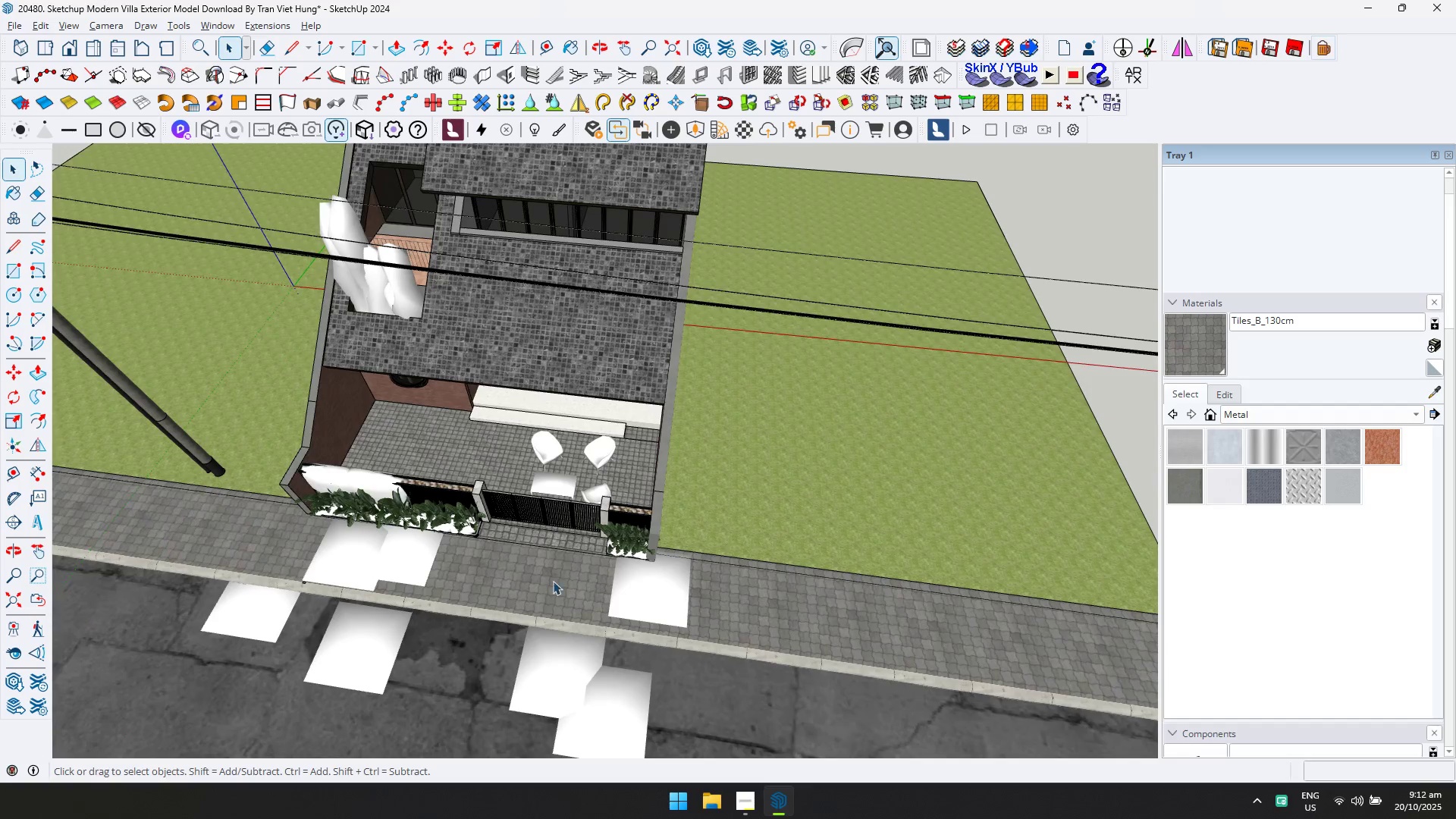 
key(Shift+ShiftLeft)
 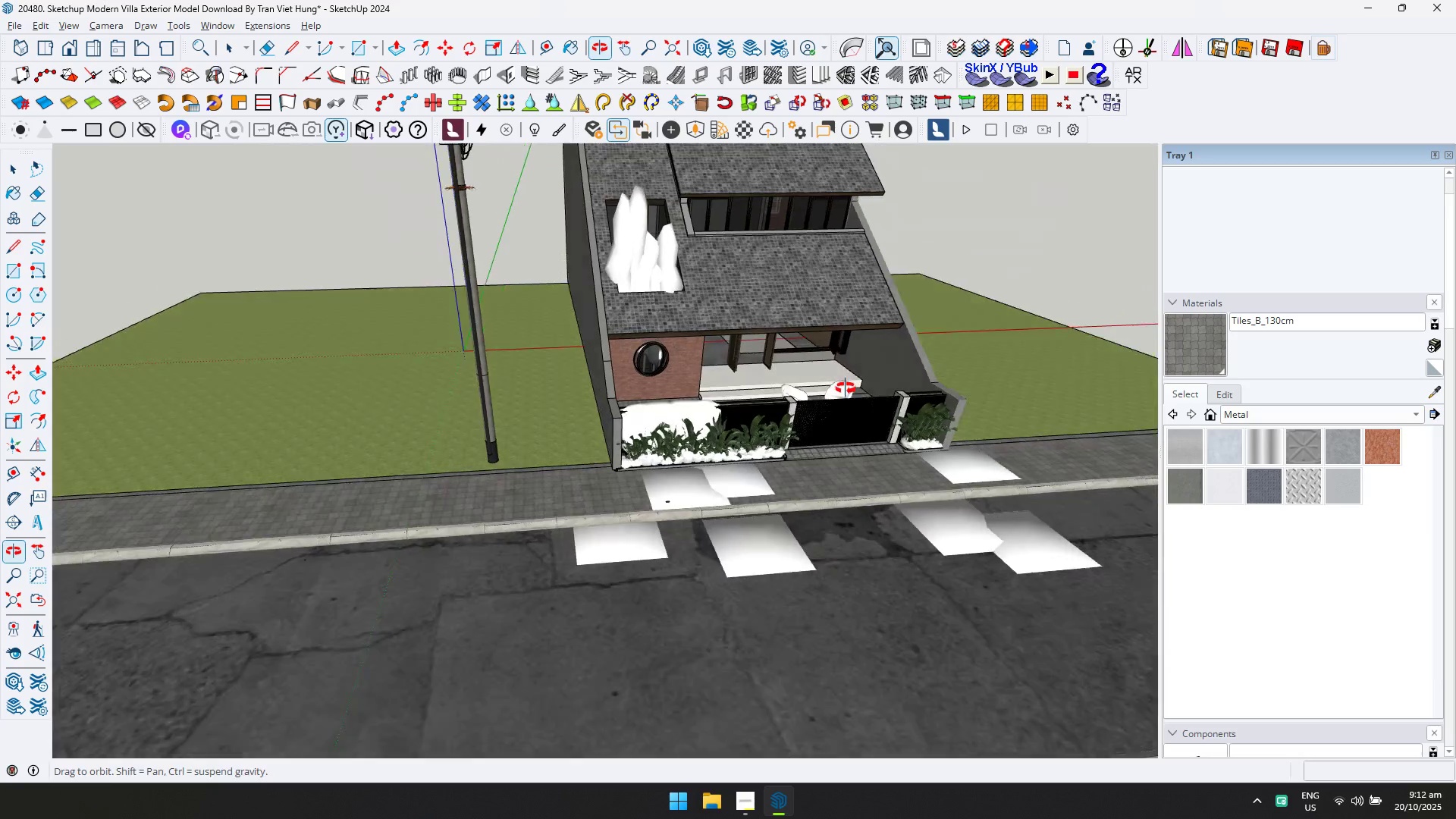 
scroll: coordinate [515, 452], scroll_direction: up, amount: 8.0
 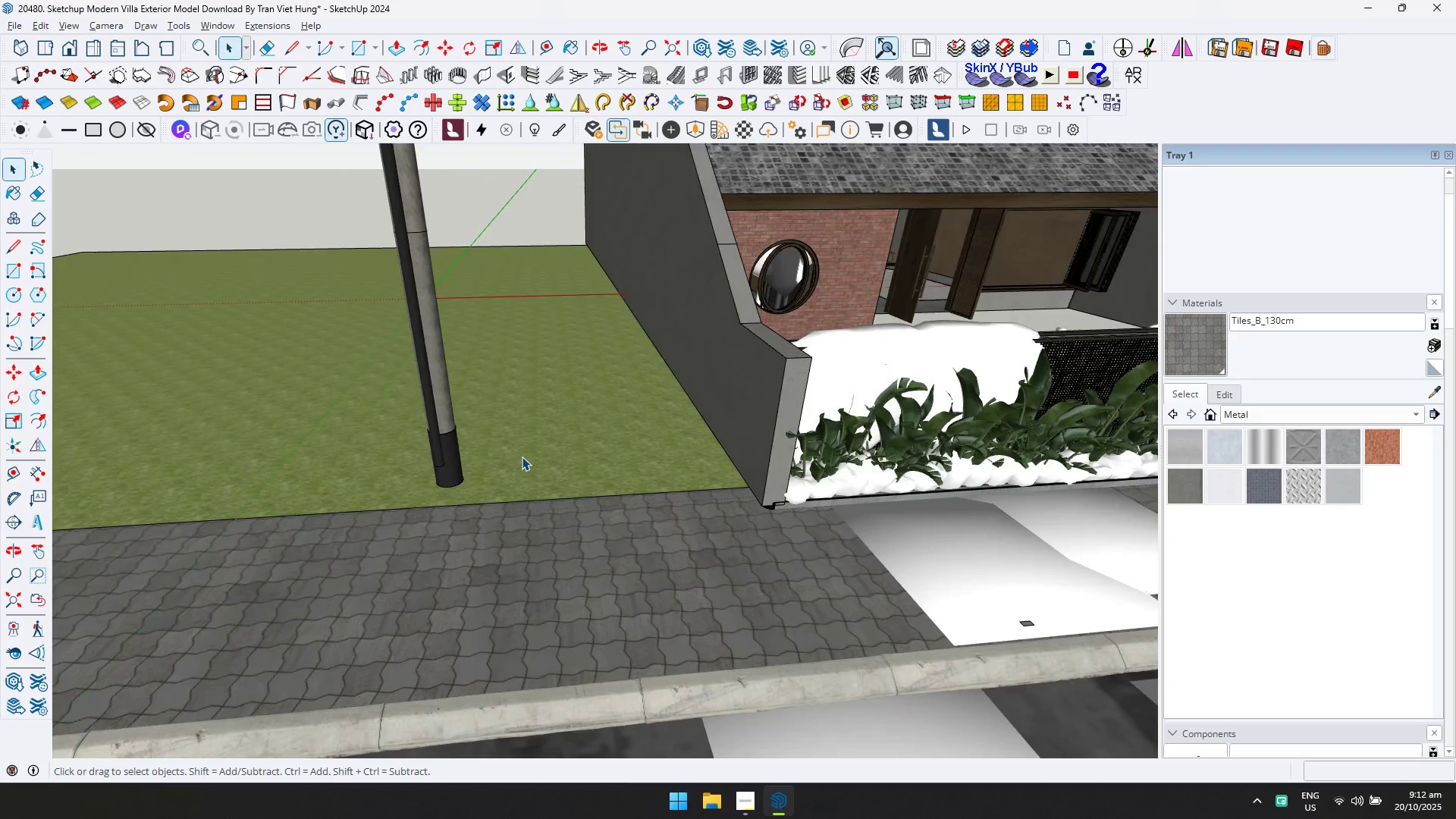 
double_click([522, 457])
 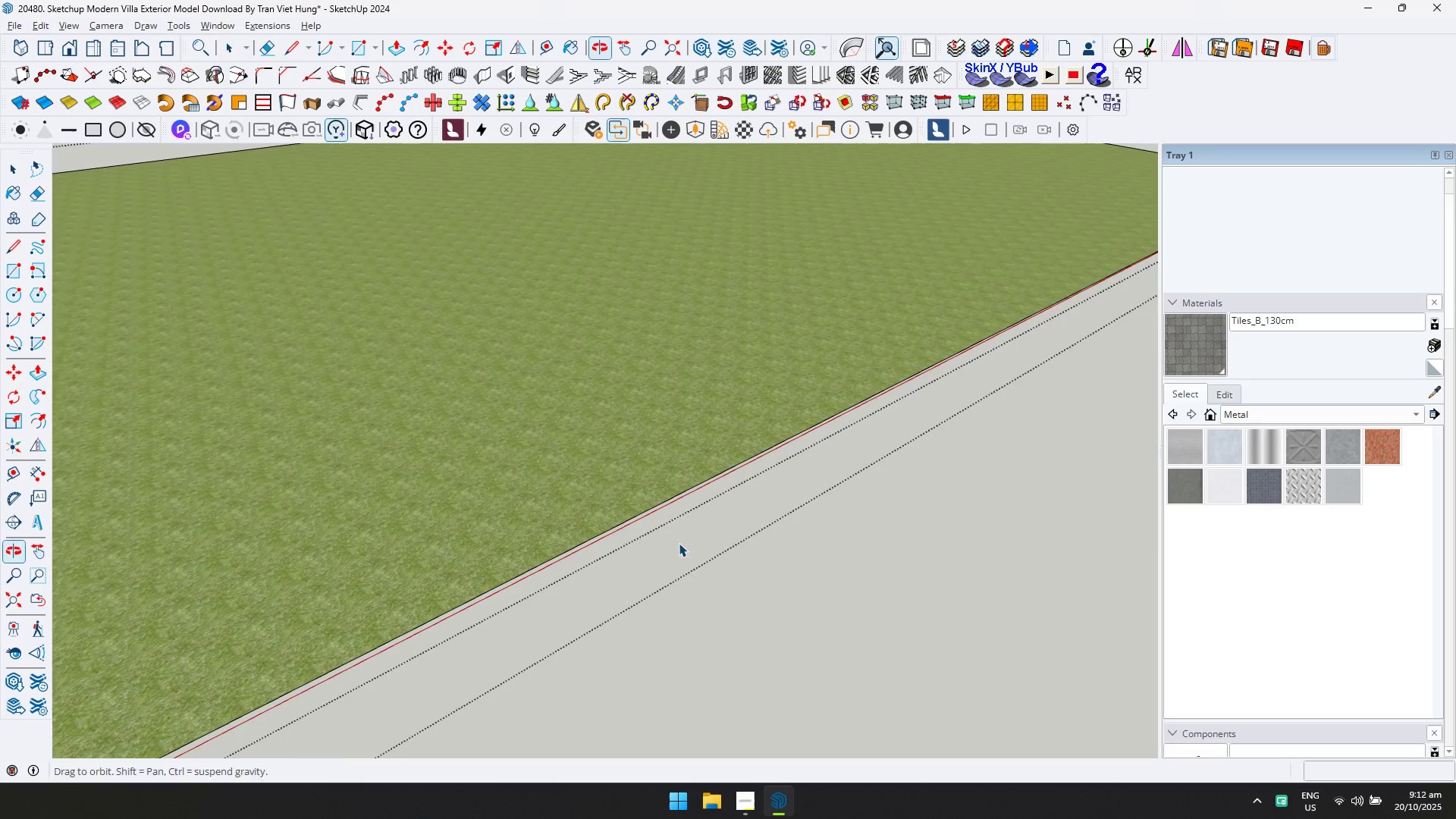 
left_click([574, 474])
 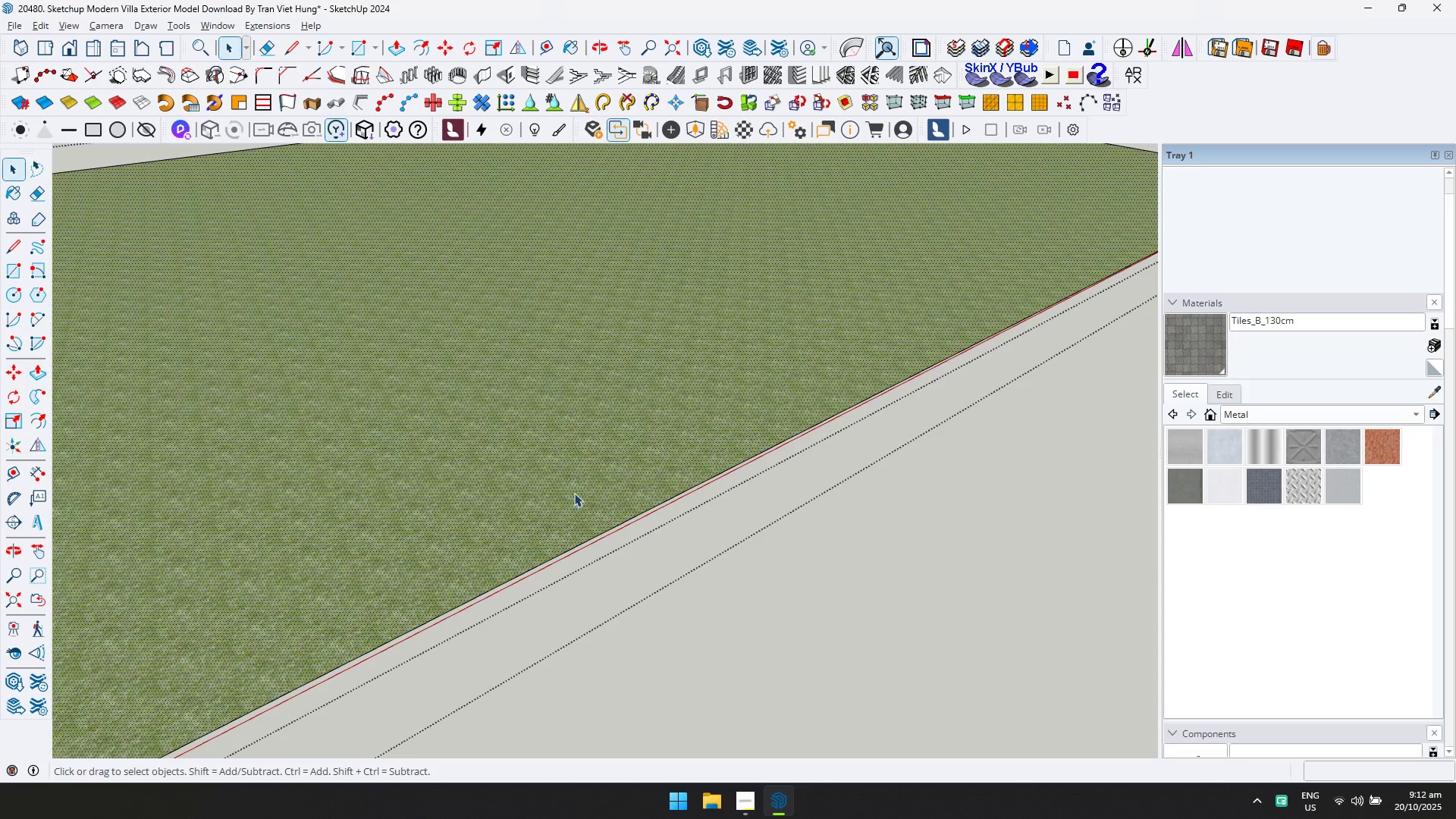 
scroll: coordinate [573, 507], scroll_direction: down, amount: 4.0
 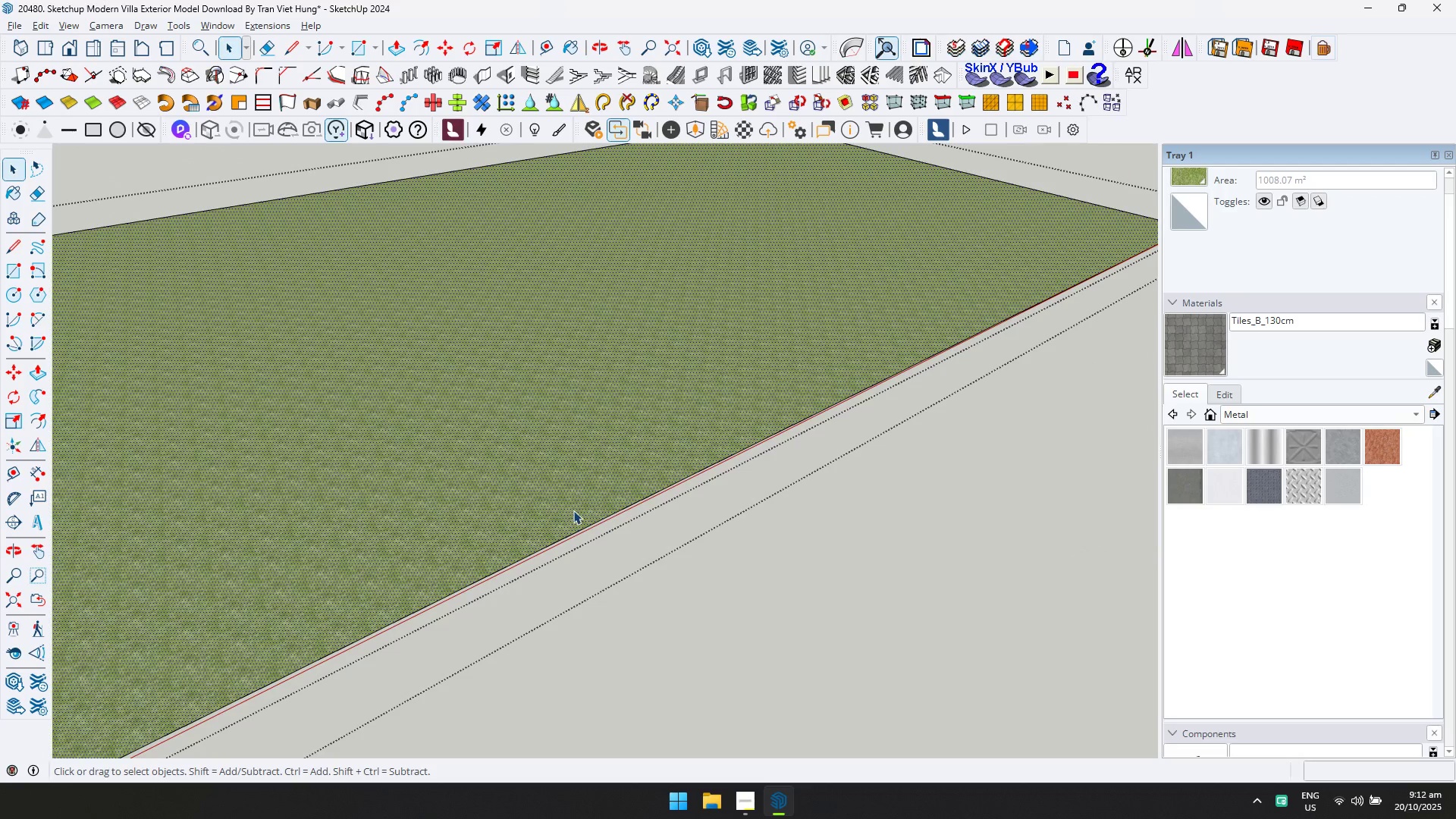 
key(T)
 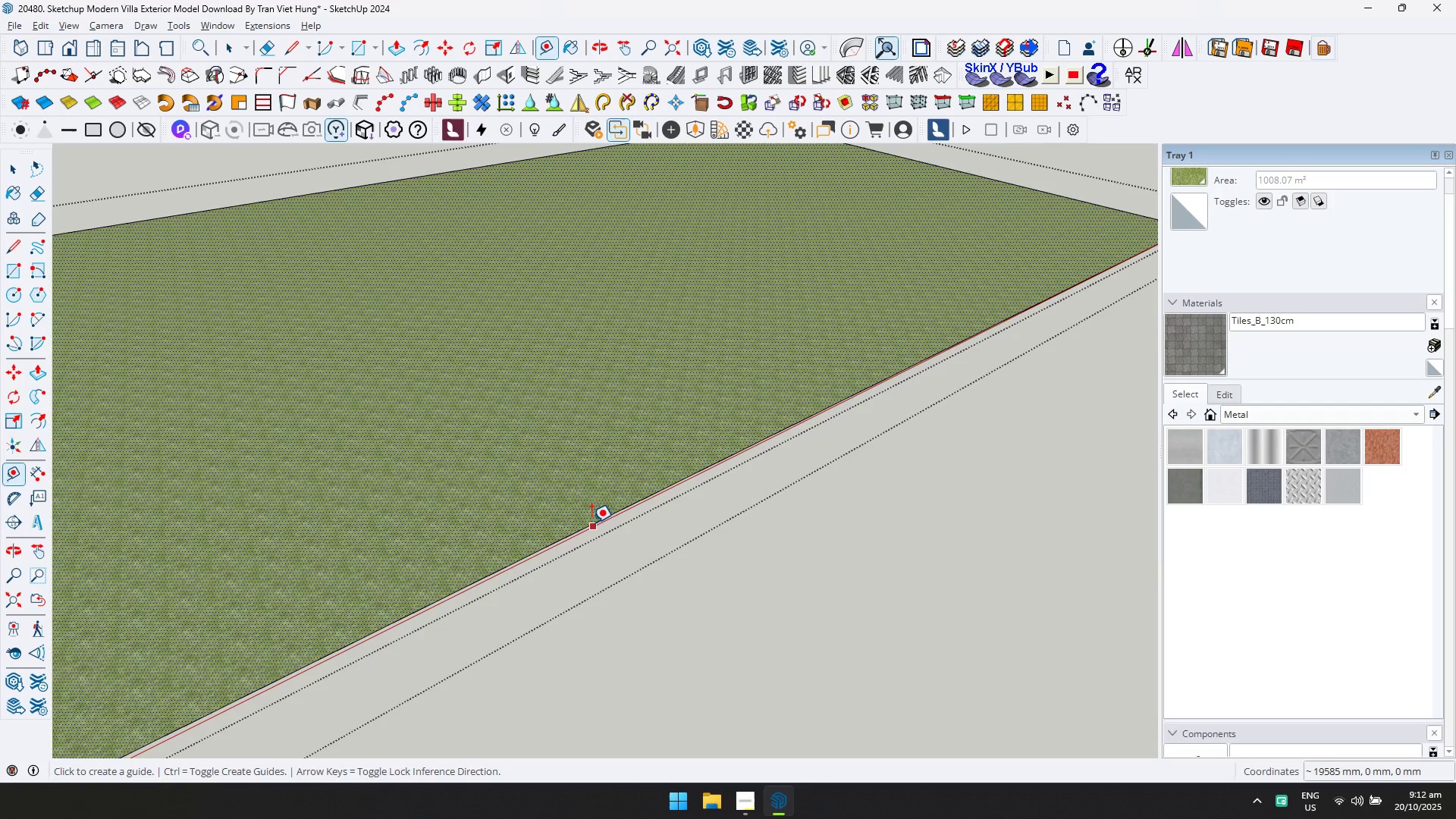 
left_click([592, 522])
 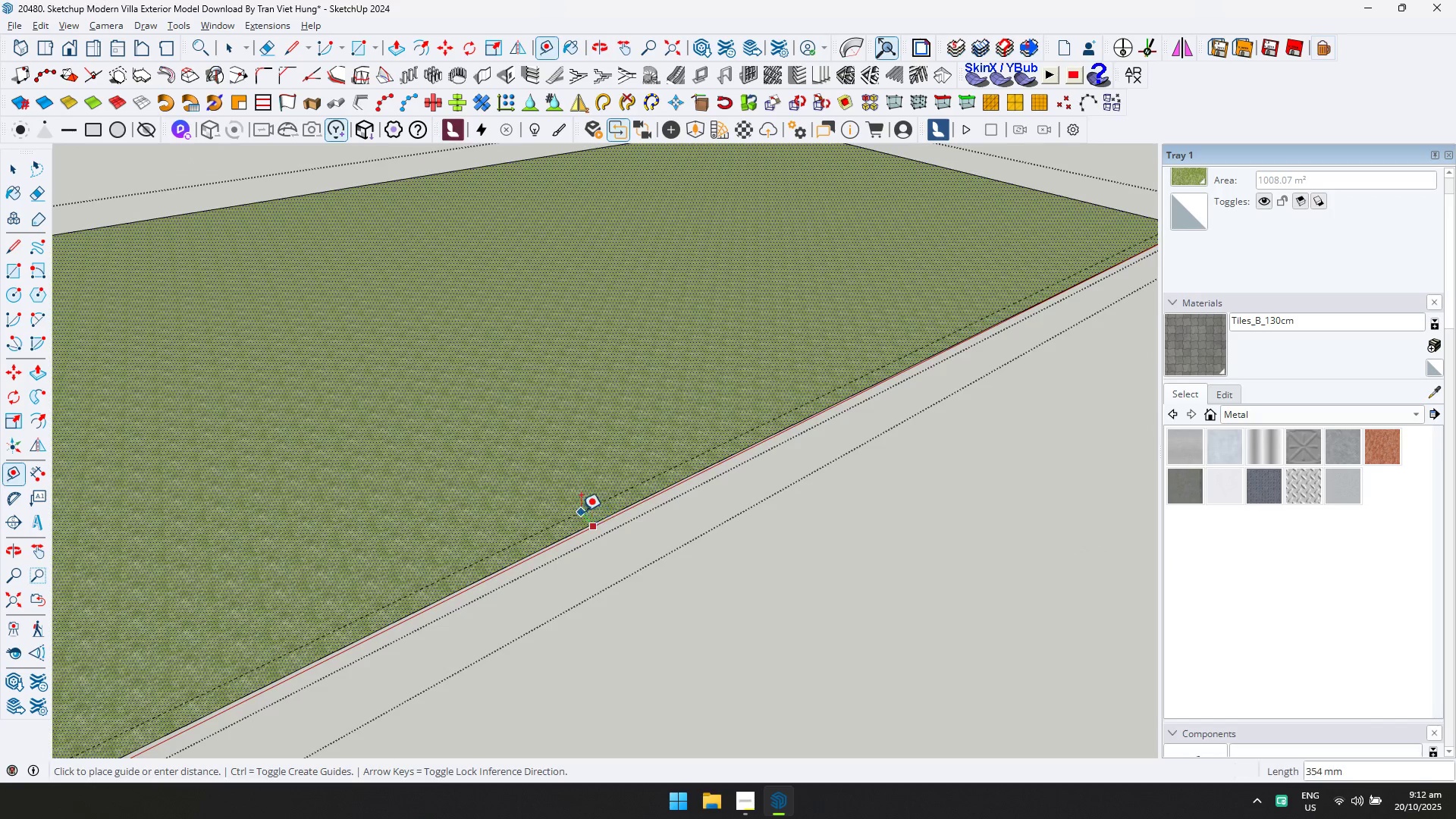 
type(d120)
 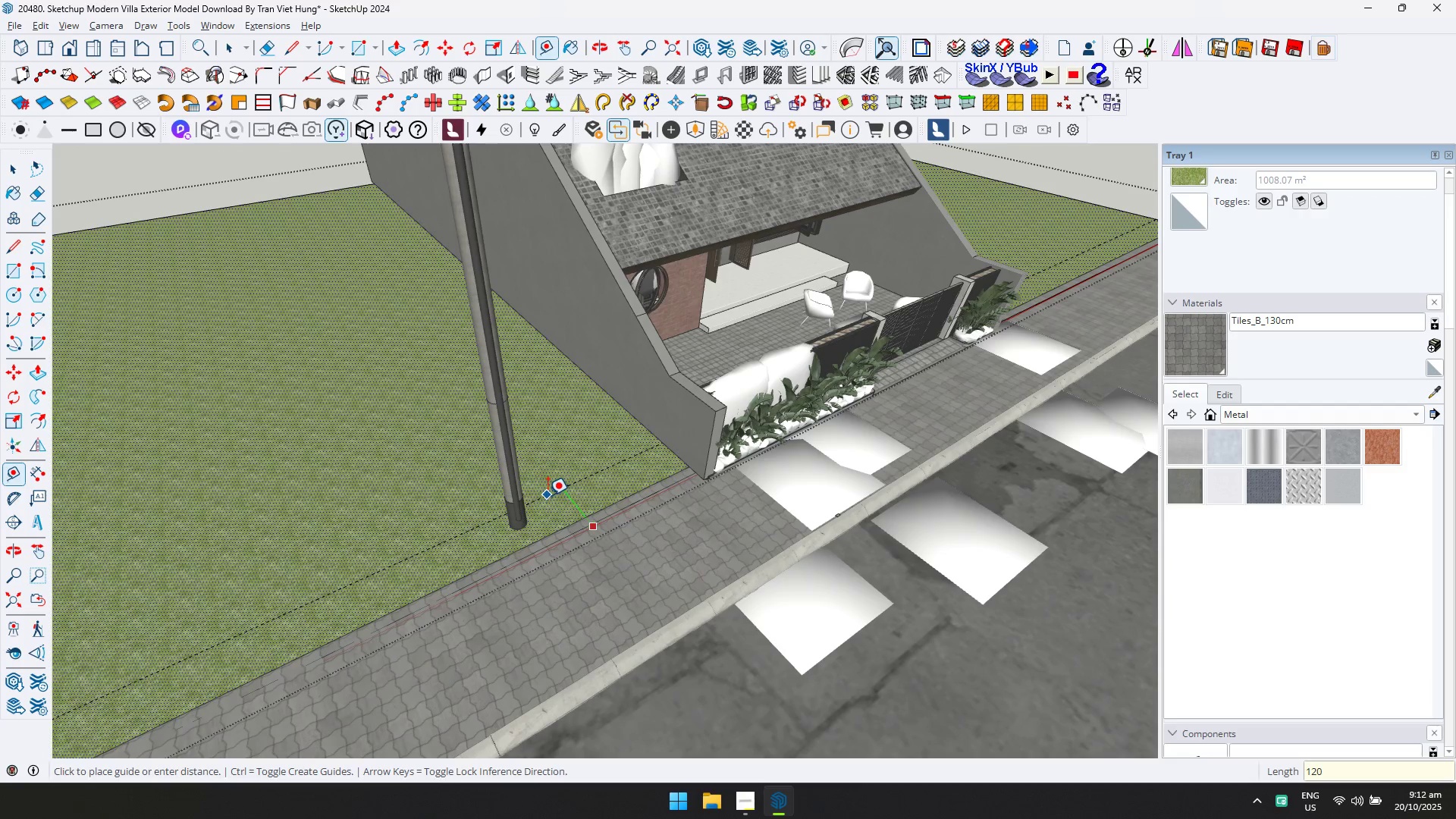 
key(Enter)
 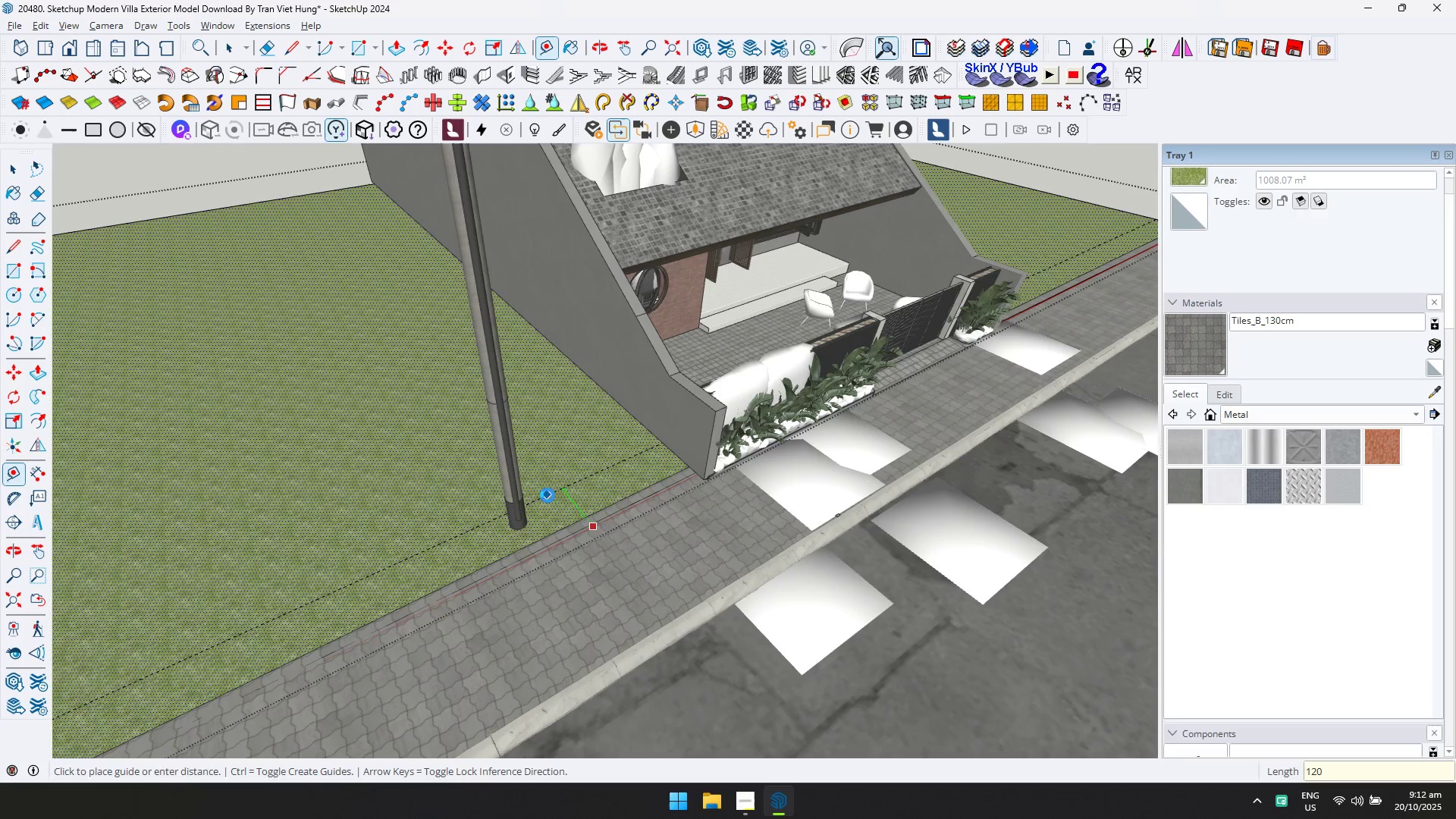 
key(Enter)
 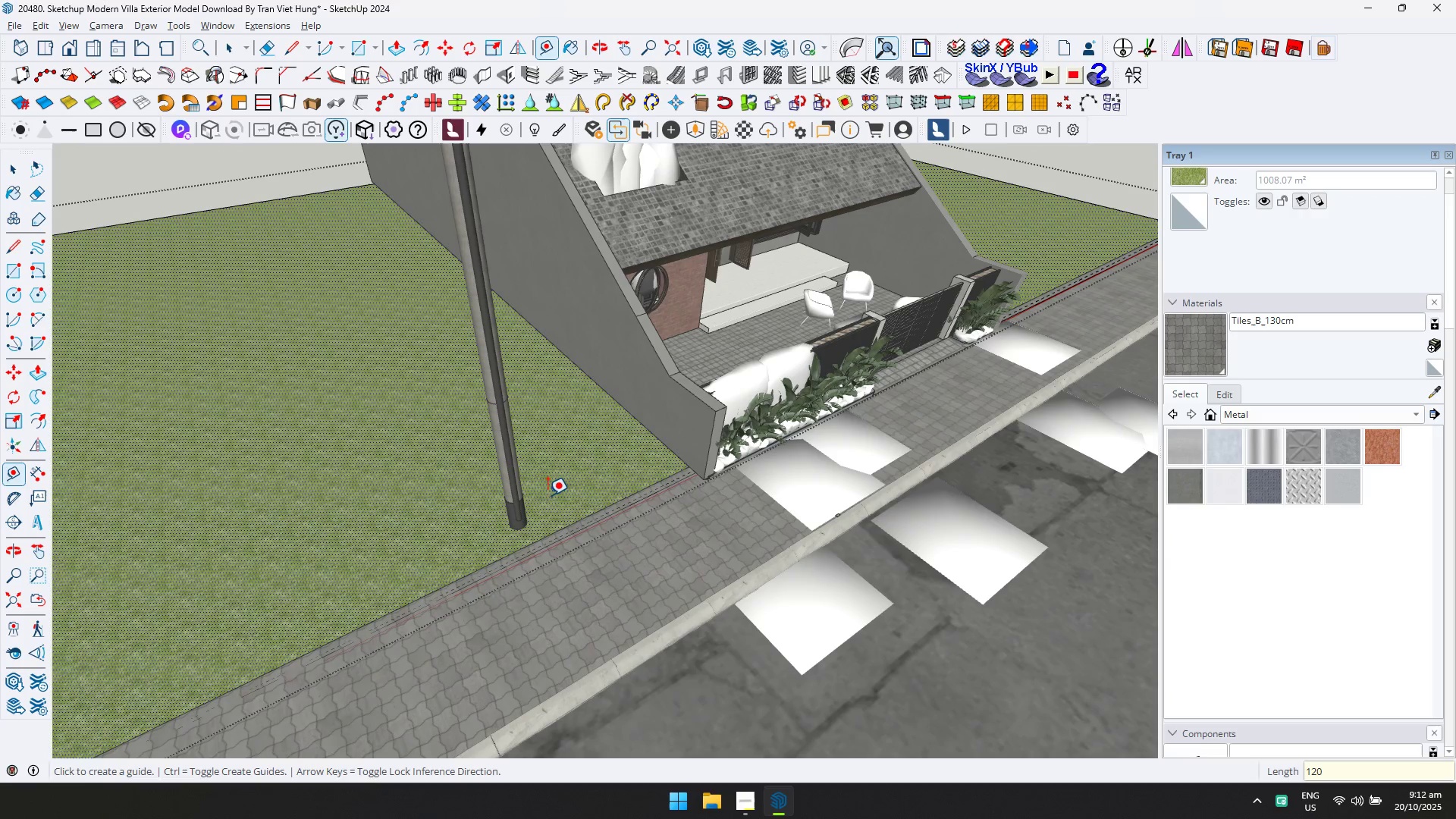 
key(Control+ControlLeft)
 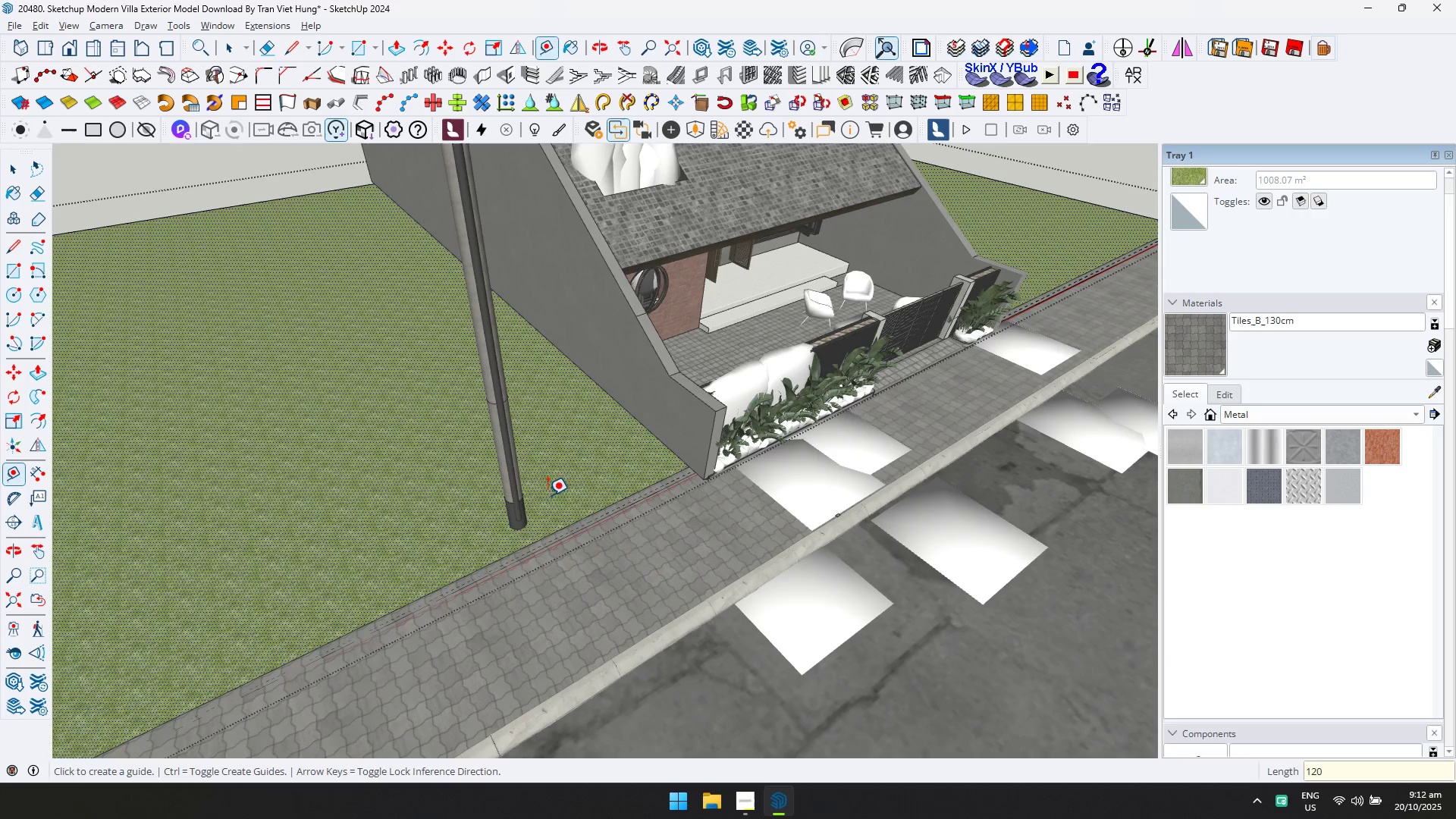 
key(Control+Z)
 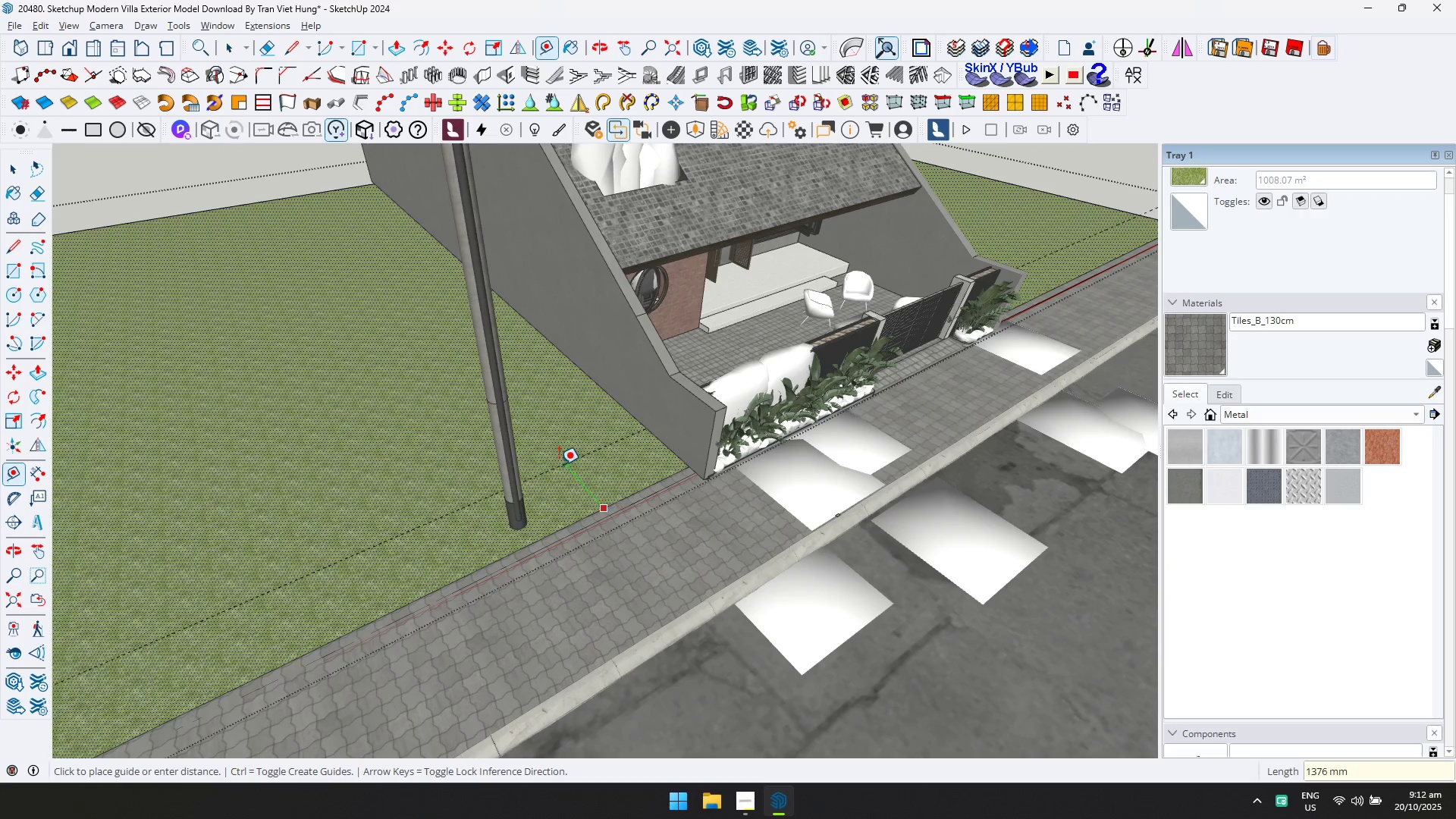 
type(1200)
 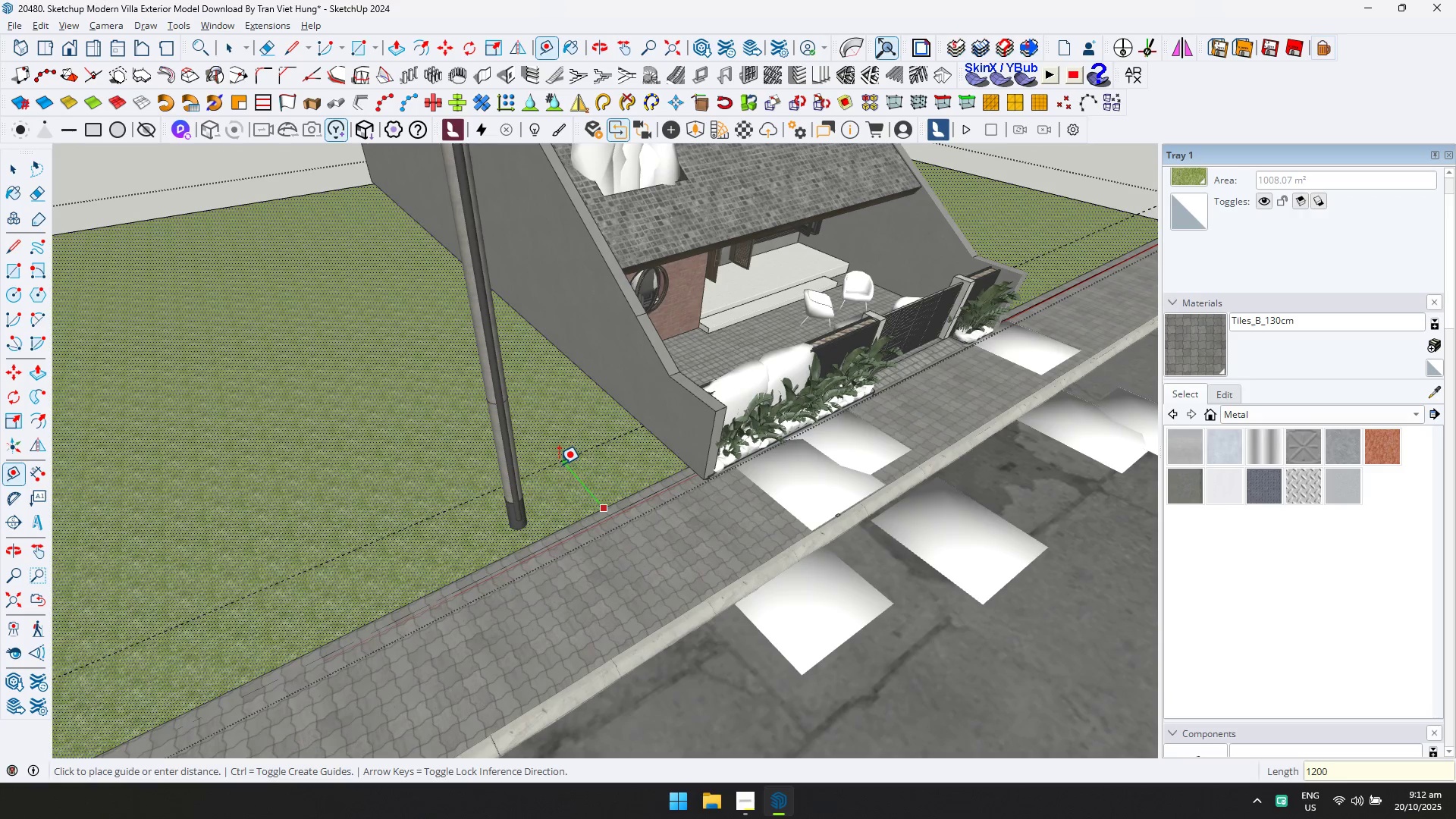 
key(Enter)
 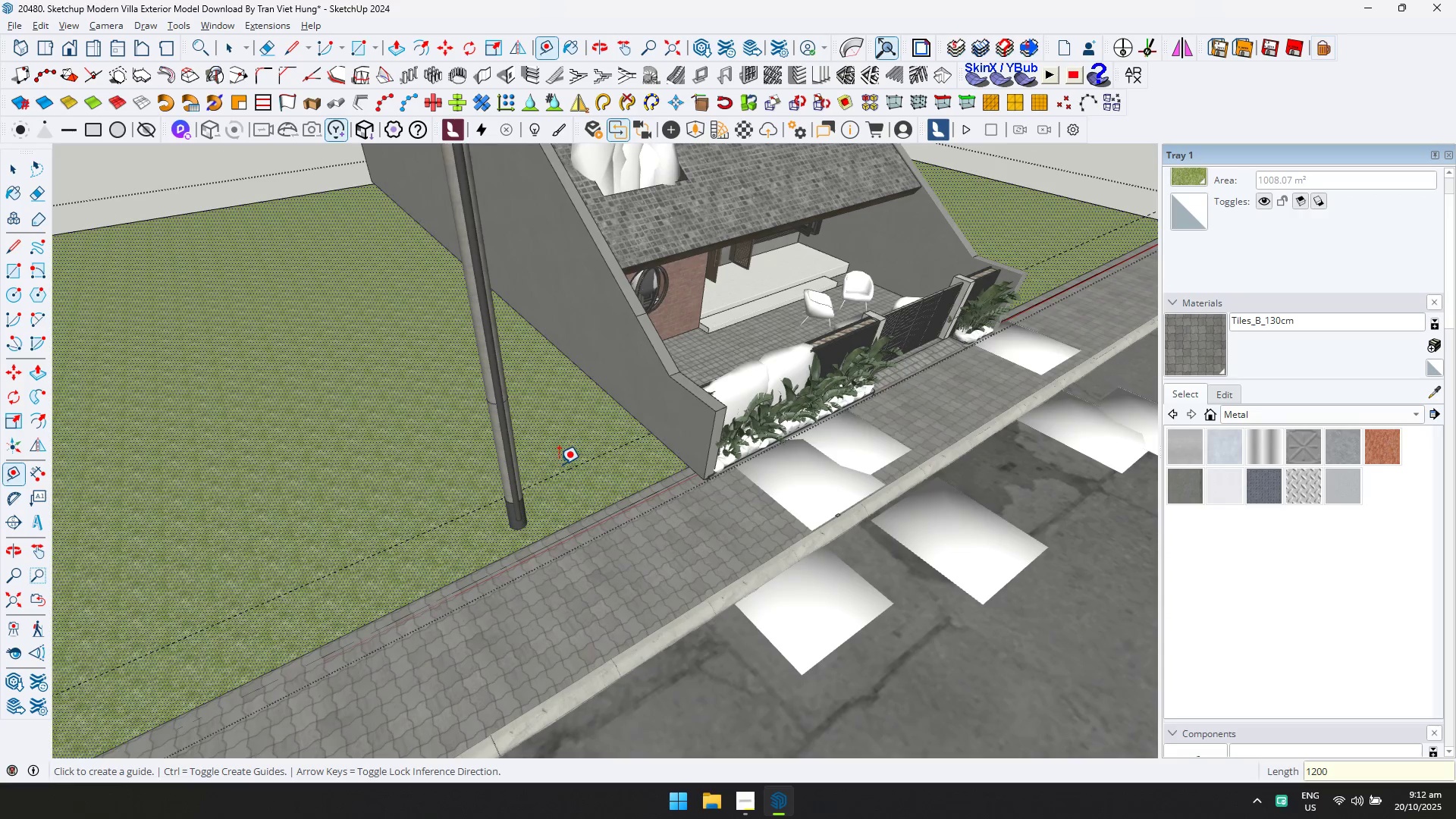 
scroll: coordinate [579, 438], scroll_direction: down, amount: 11.0
 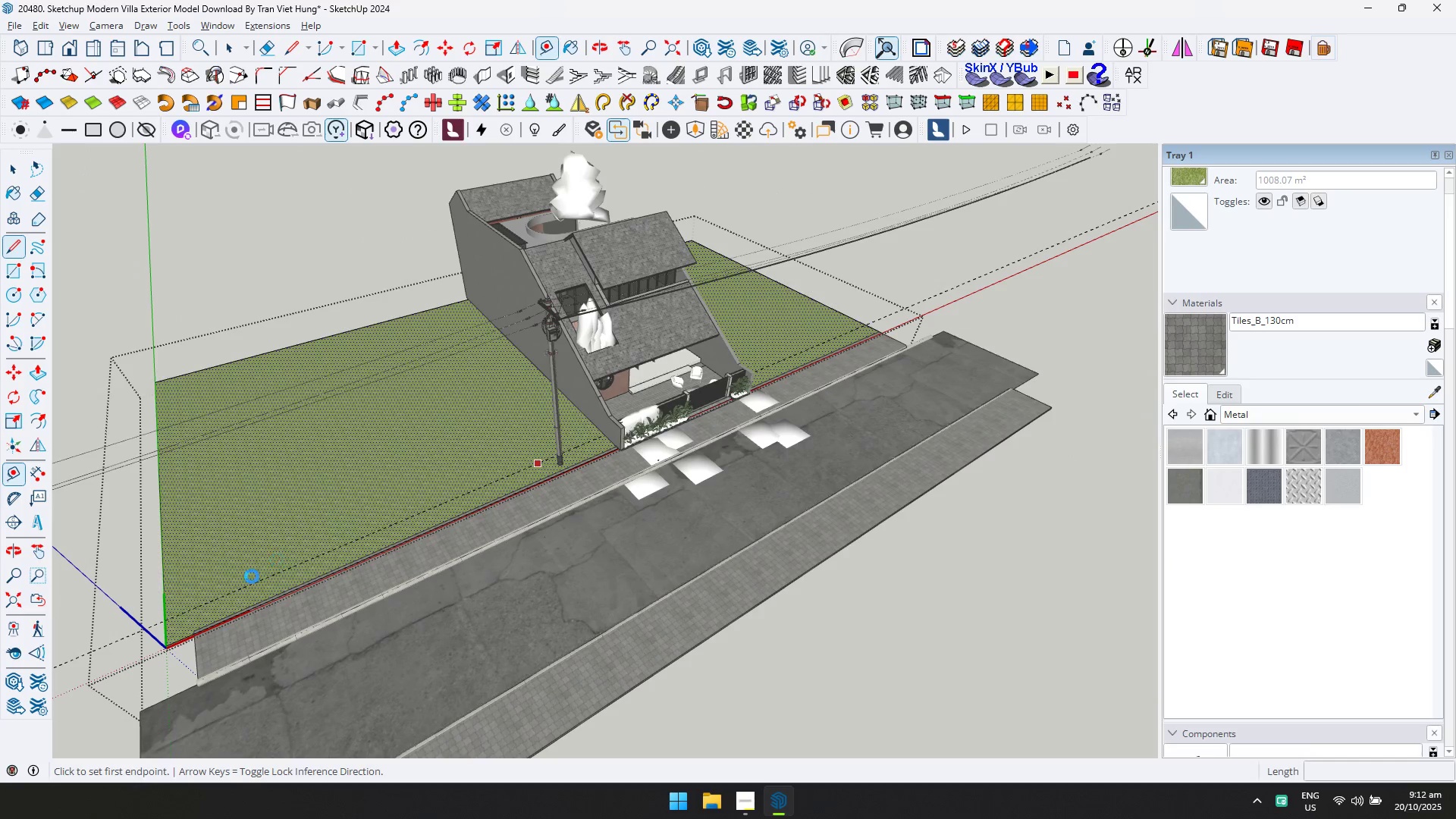 
key(L)
 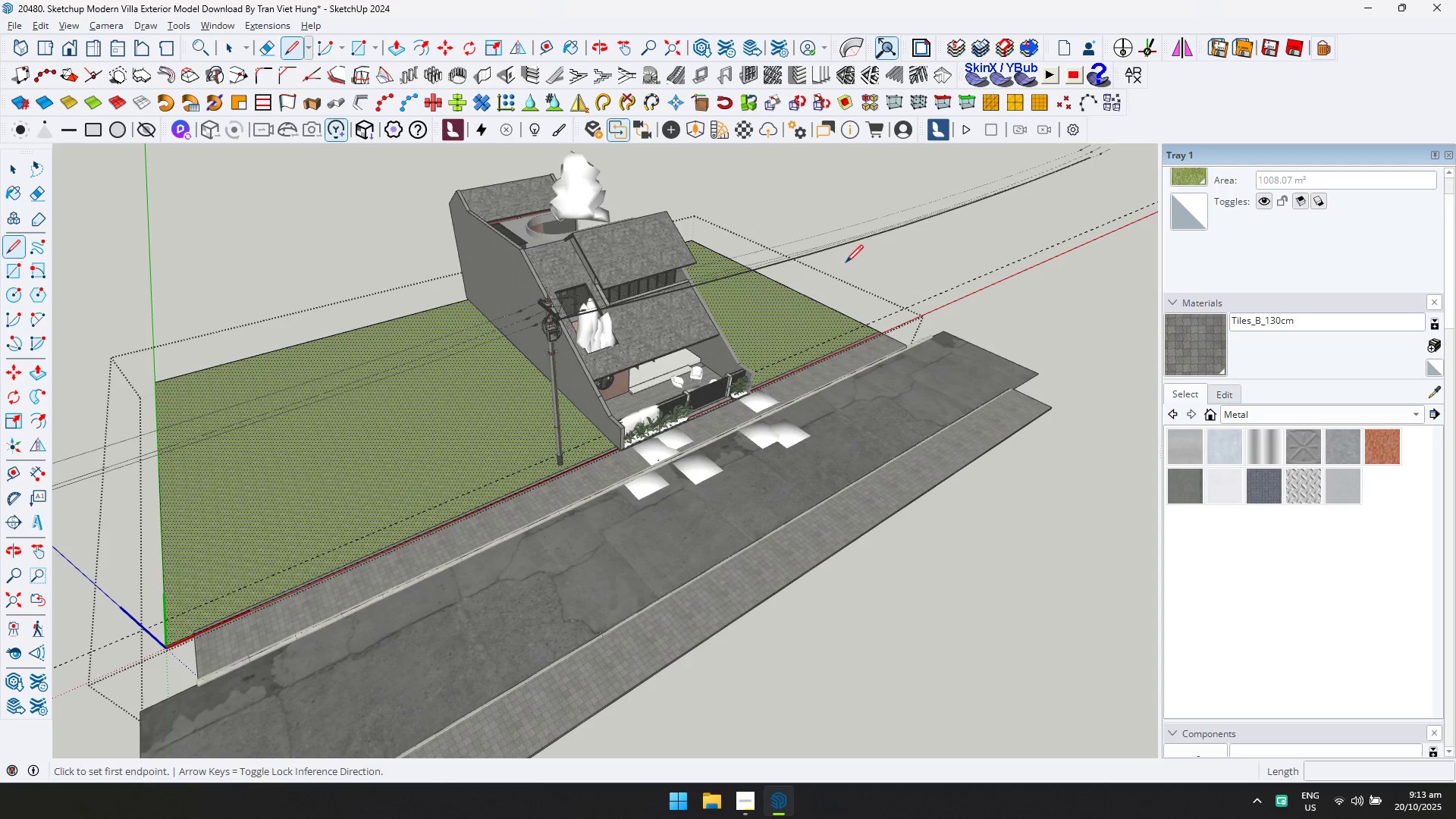 
wait(74.78)
 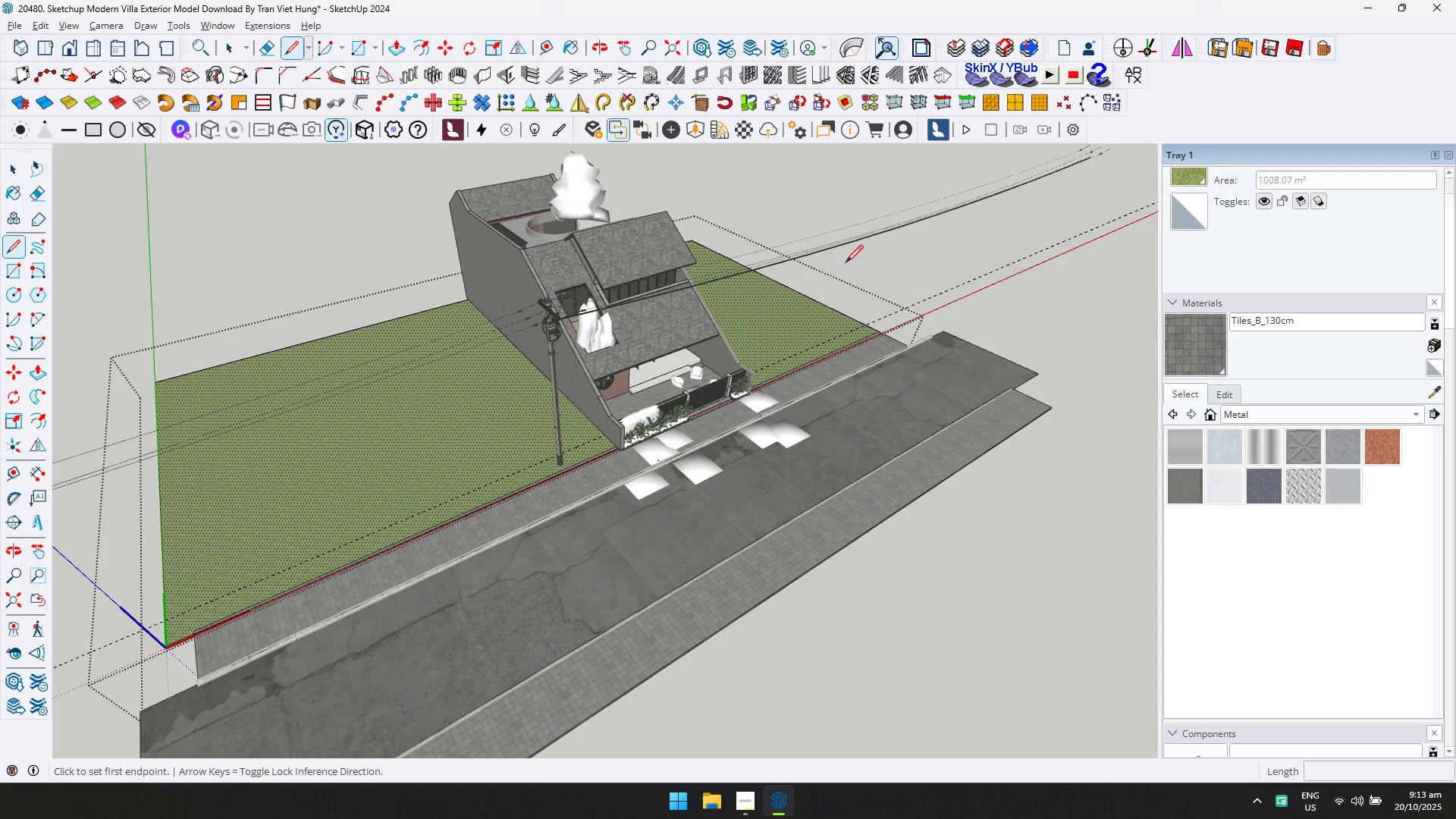 
key(D)
 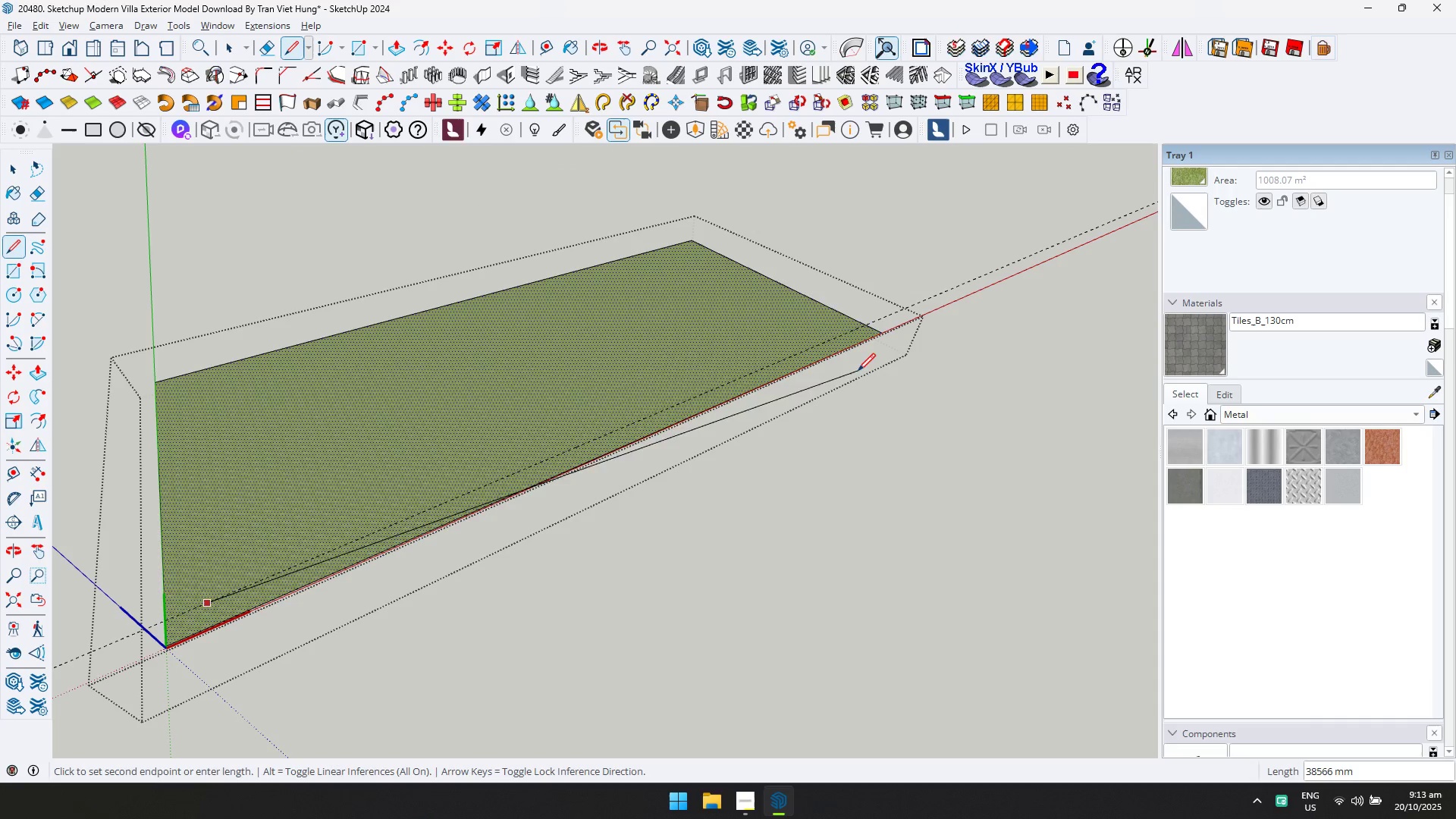 
left_click([905, 301])
 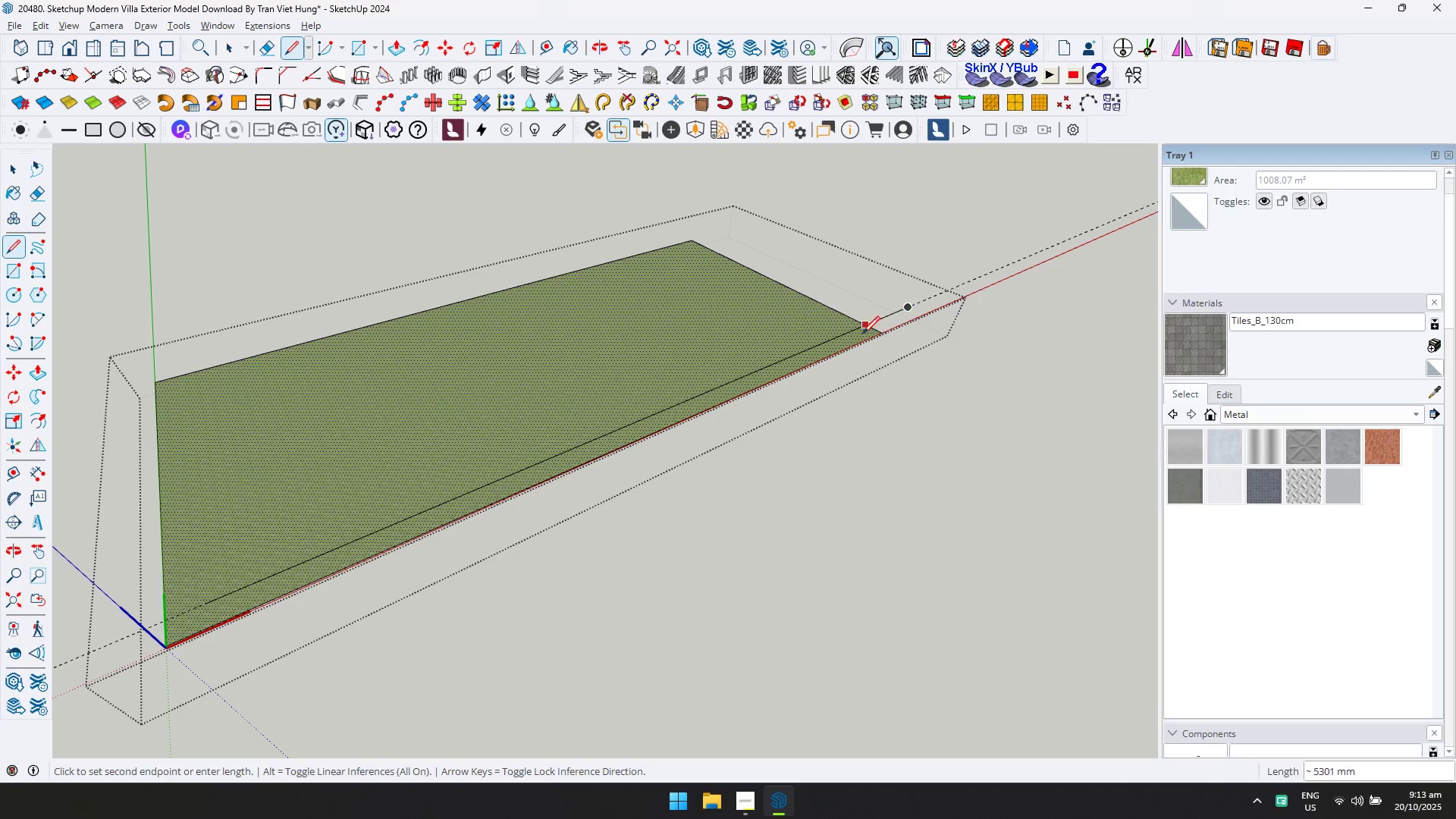 
key(Escape)
 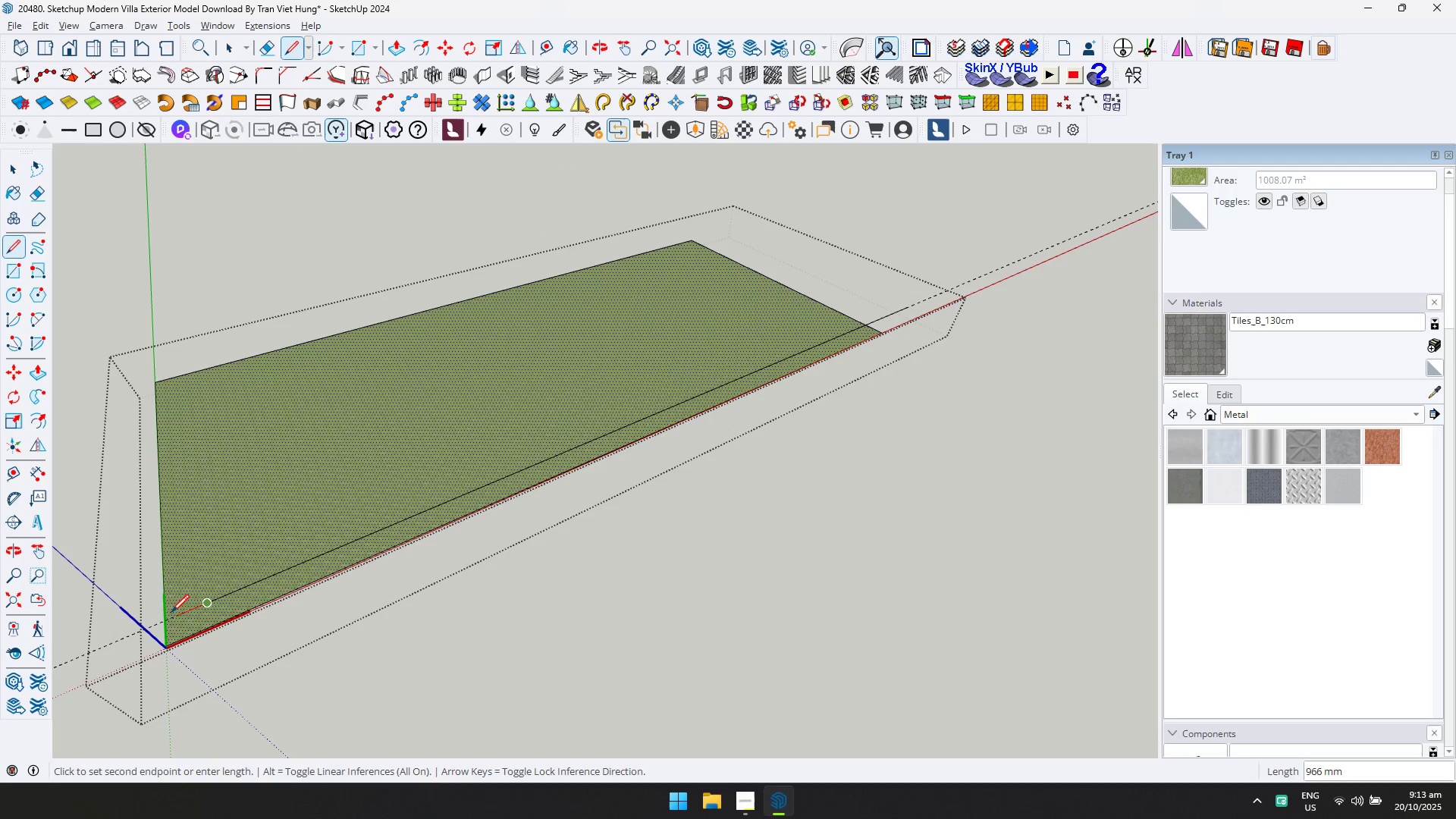 
double_click([104, 643])
 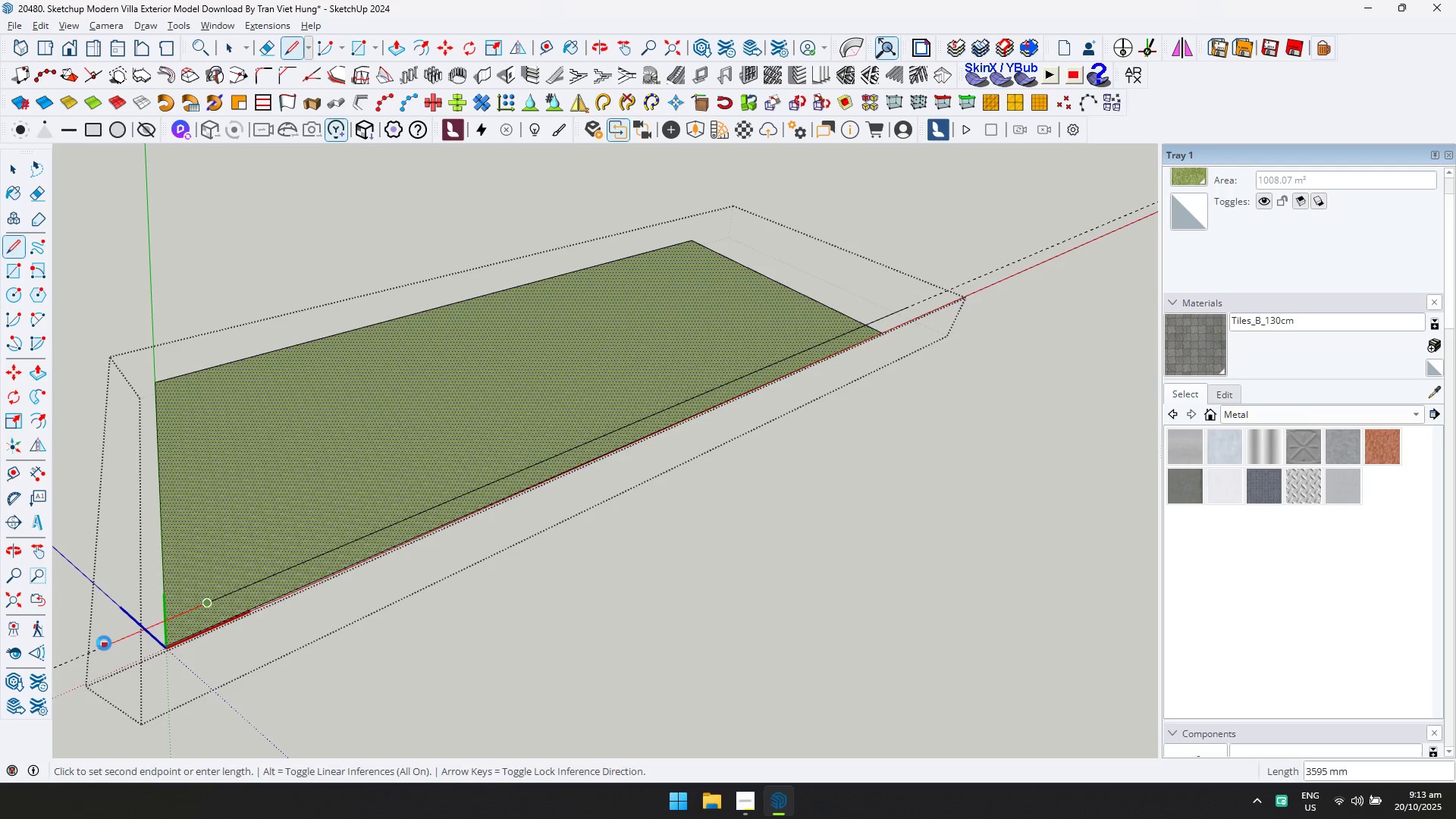 
key(E)
 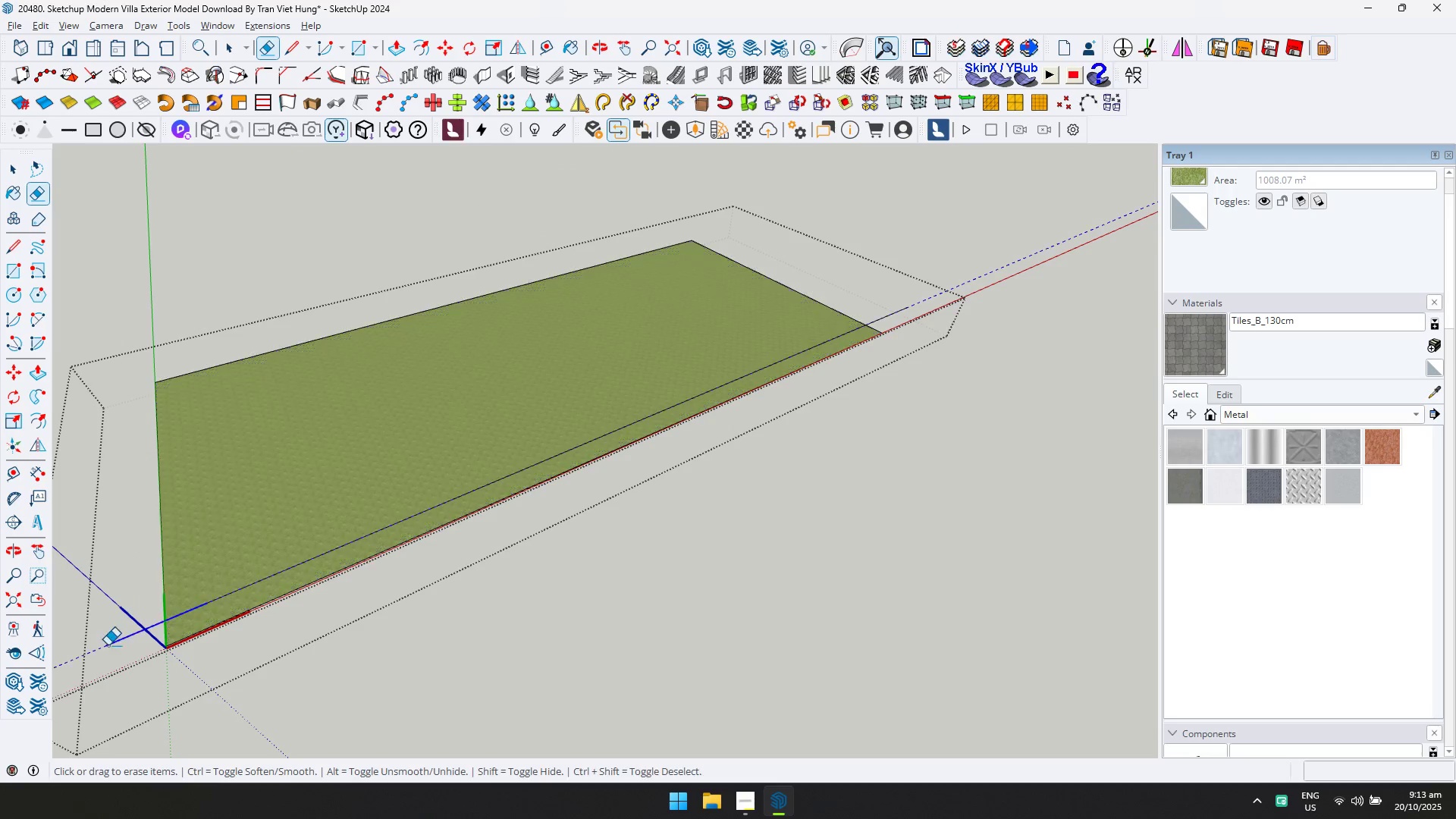 
triple_click([108, 652])
 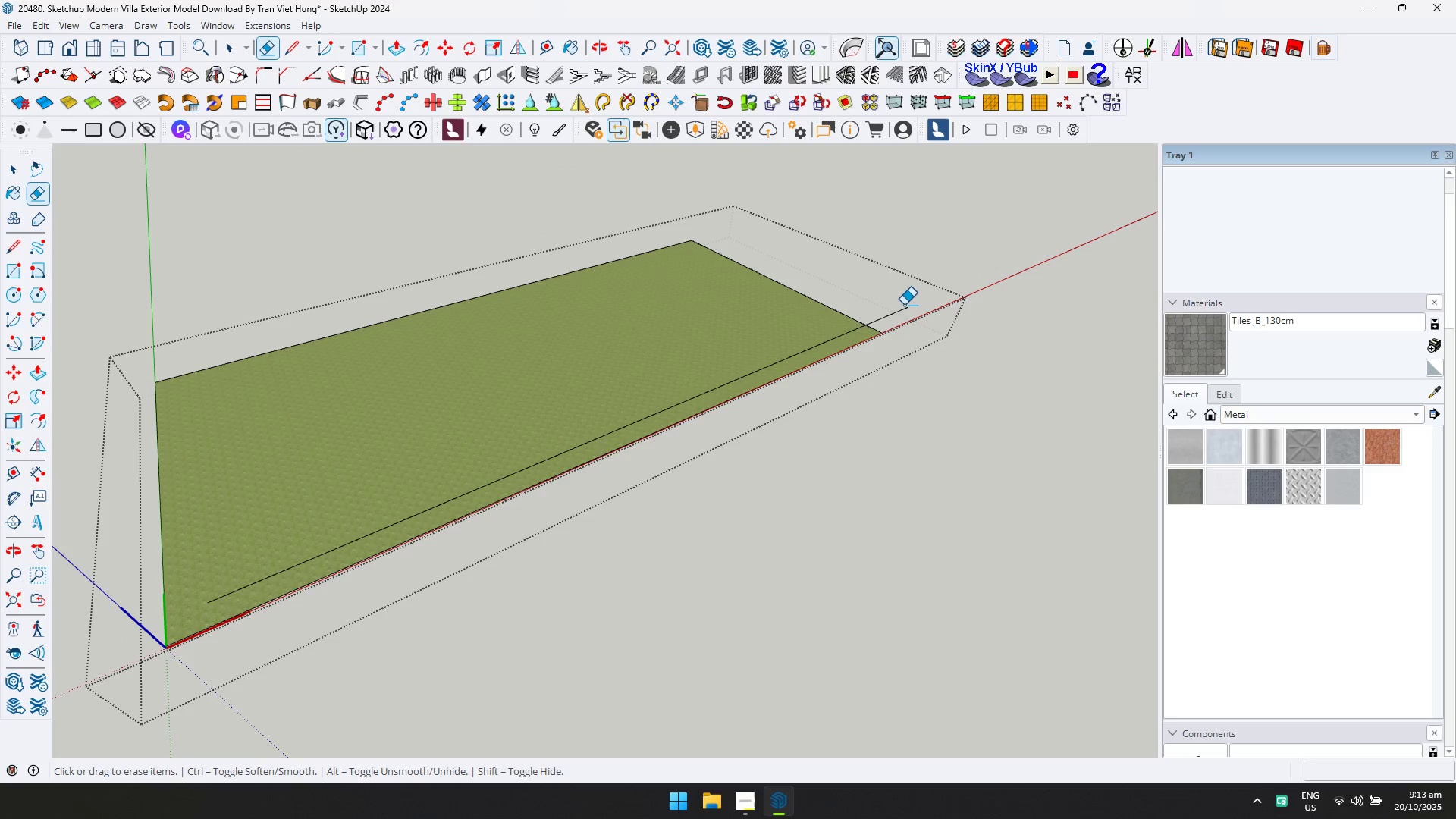 
scroll: coordinate [413, 484], scroll_direction: up, amount: 5.0
 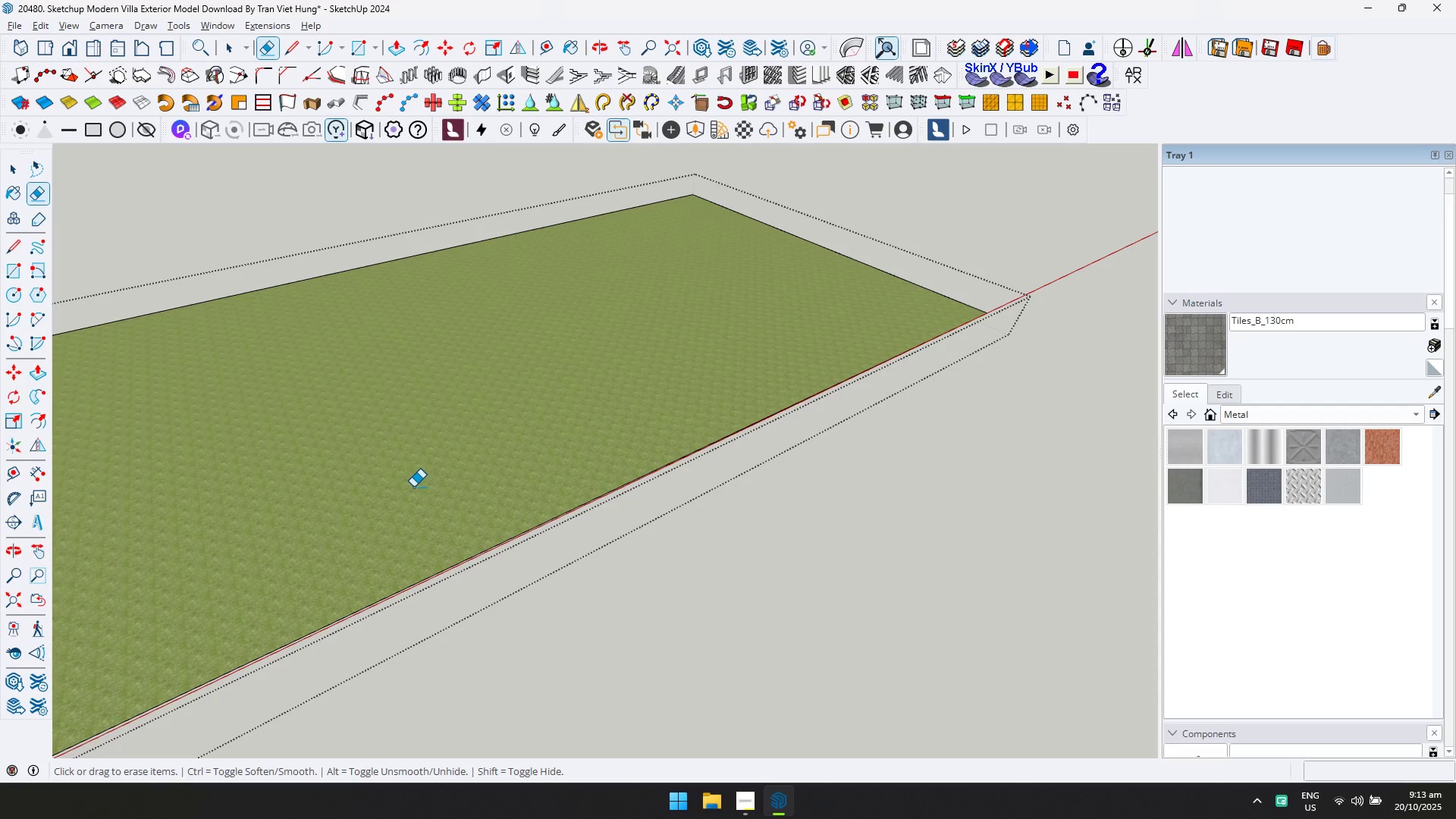 
key(T)
 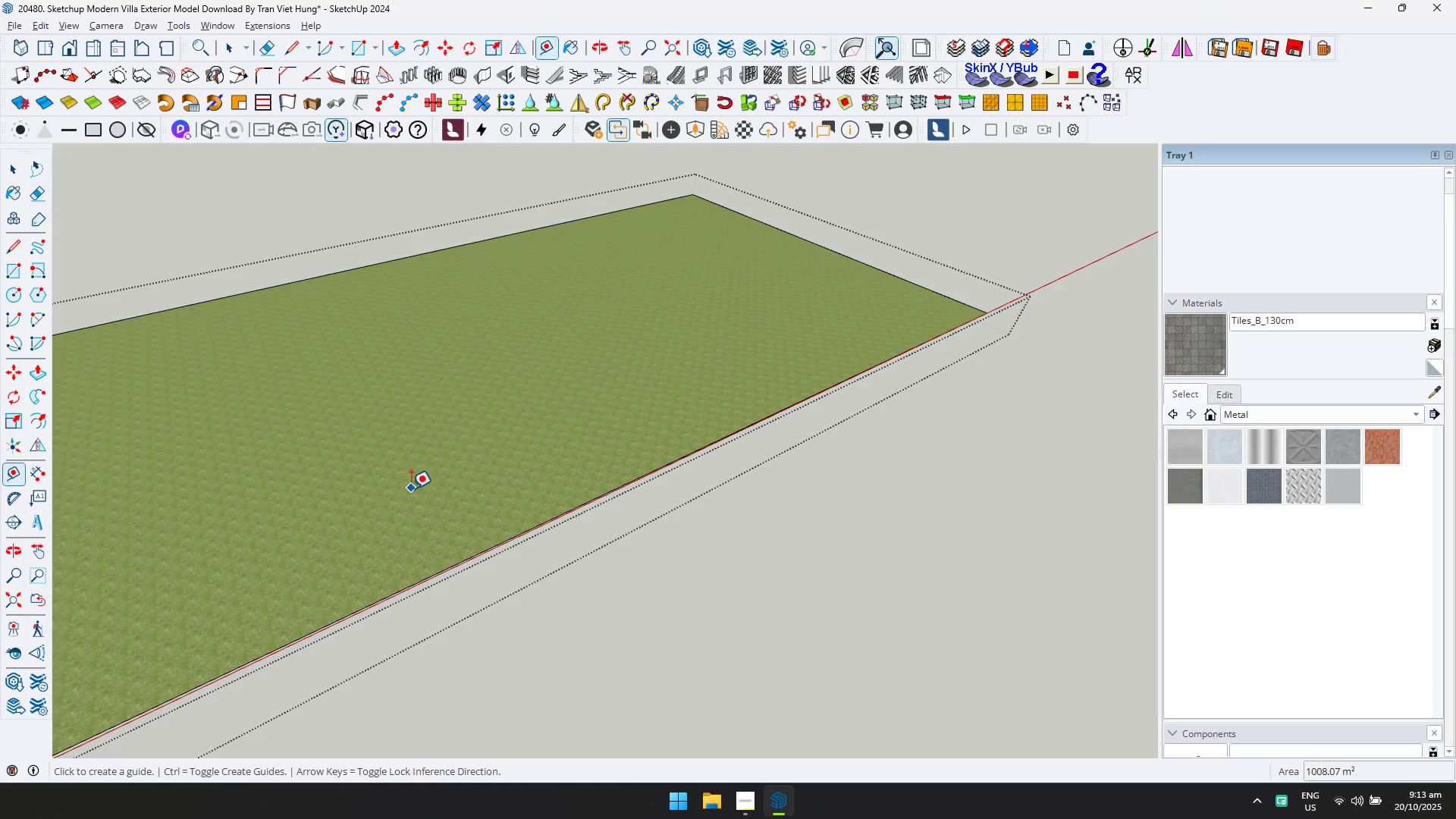 
key(Shift+ShiftLeft)
 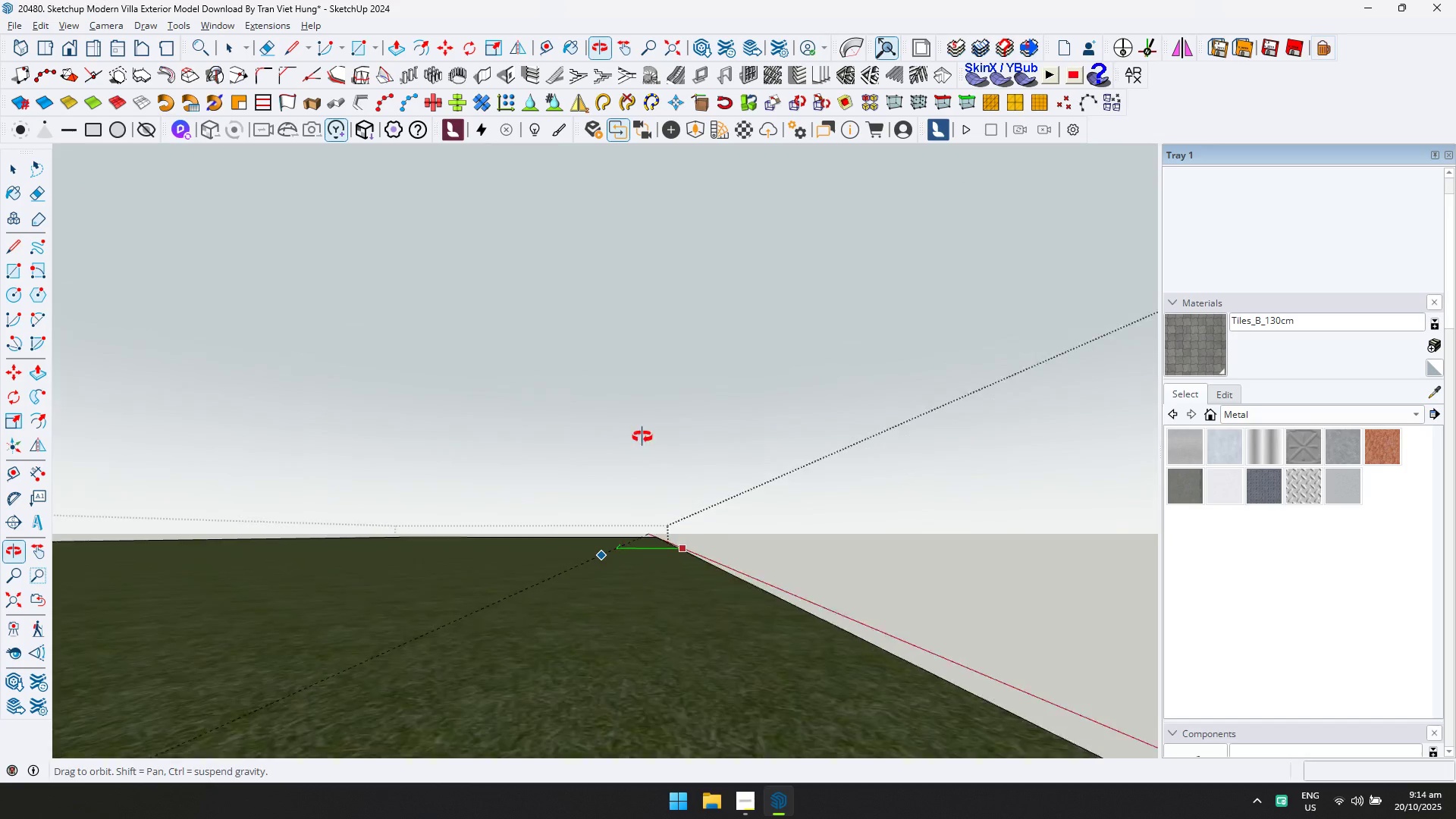 
type(1200)
 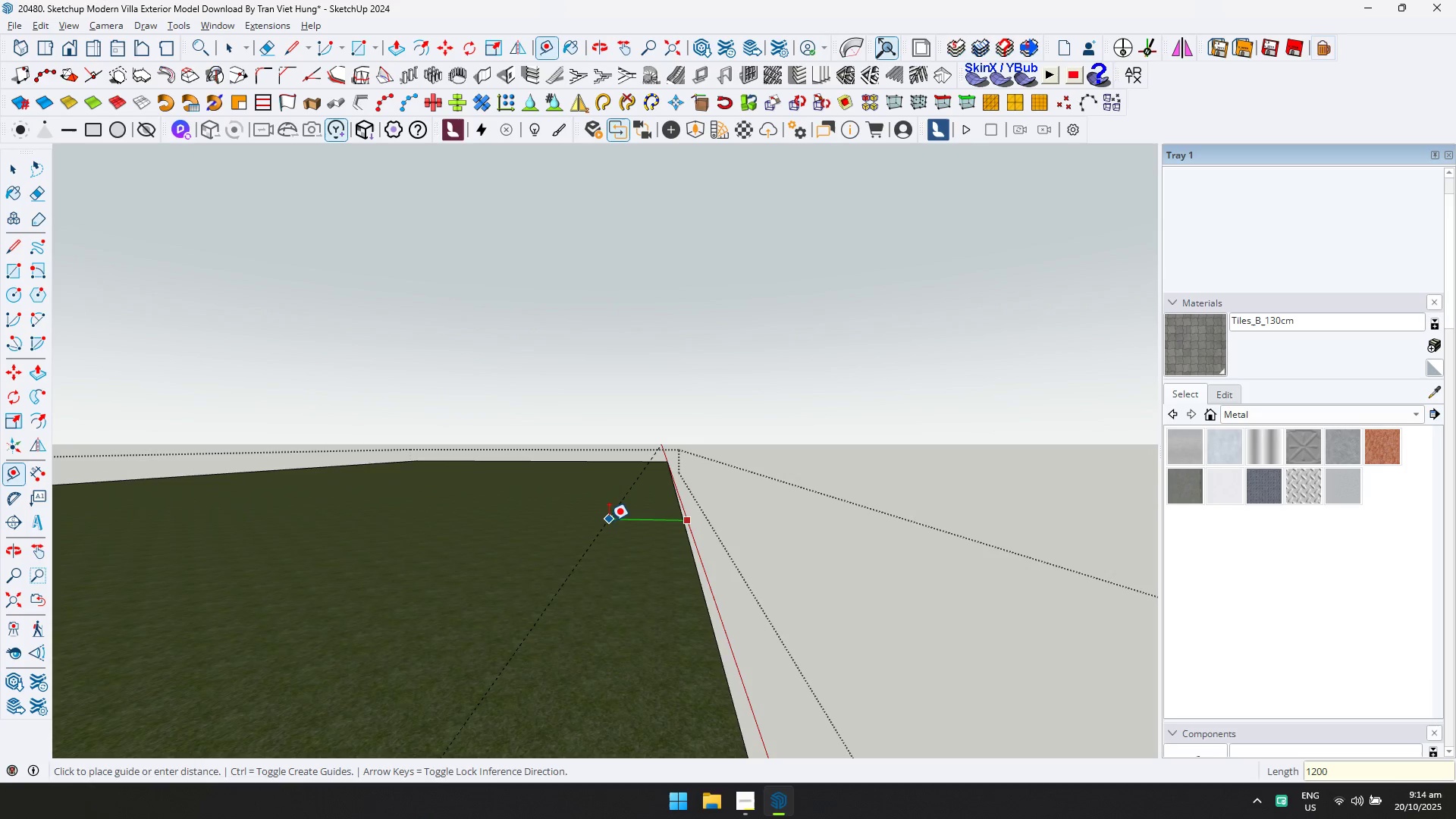 
key(Enter)
 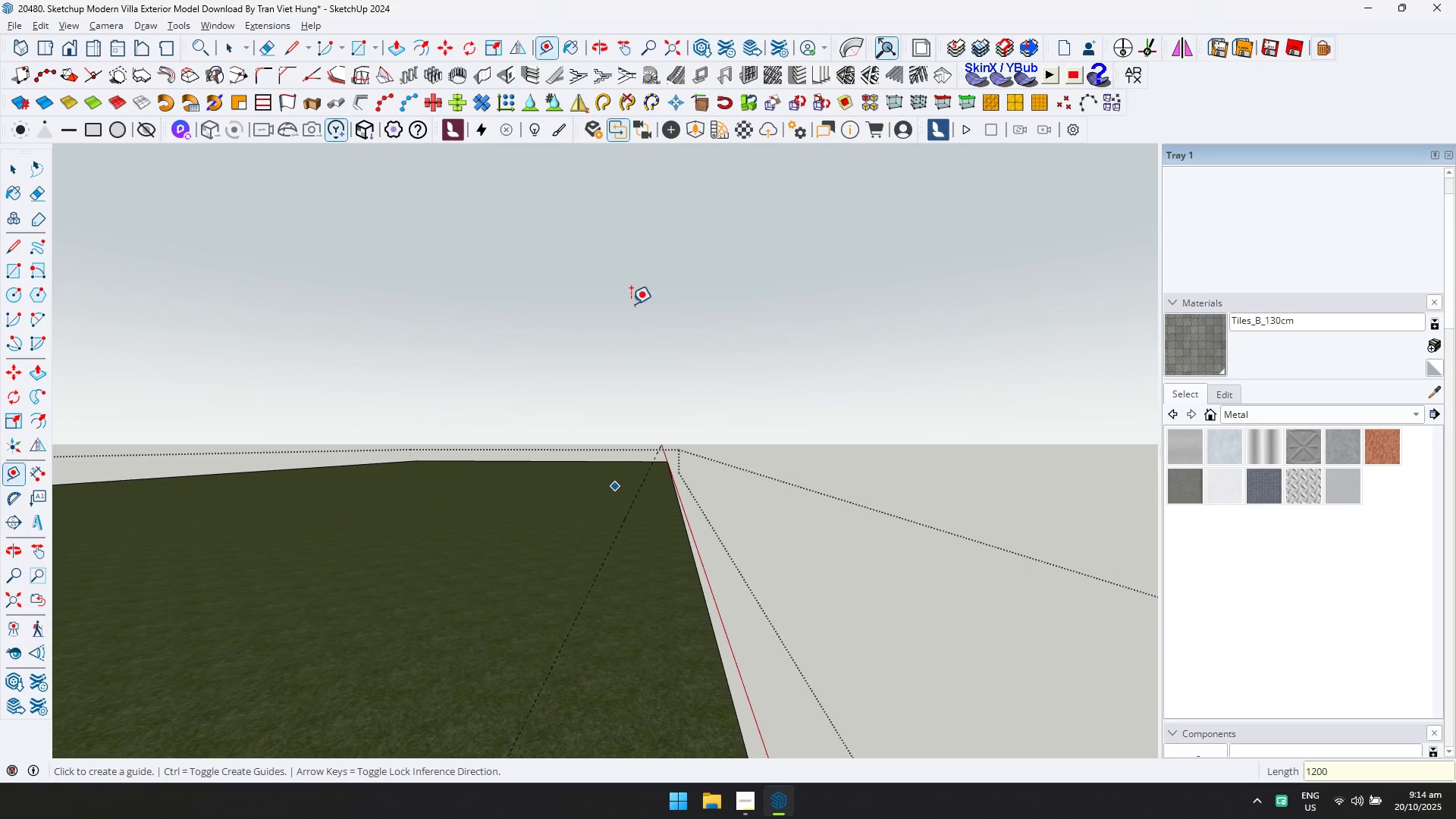 
scroll: coordinate [618, 189], scroll_direction: down, amount: 14.0
 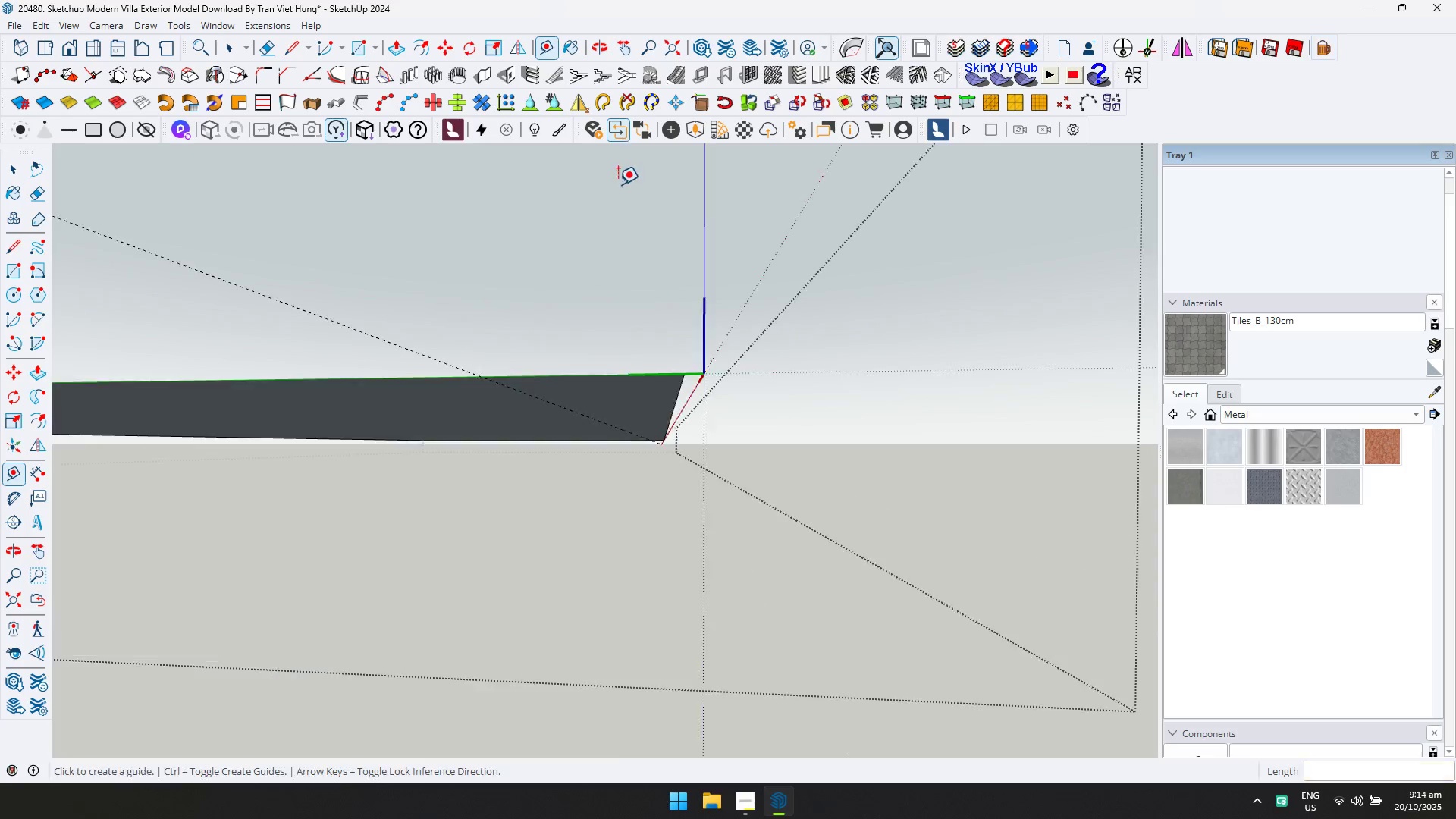 
key(L)
 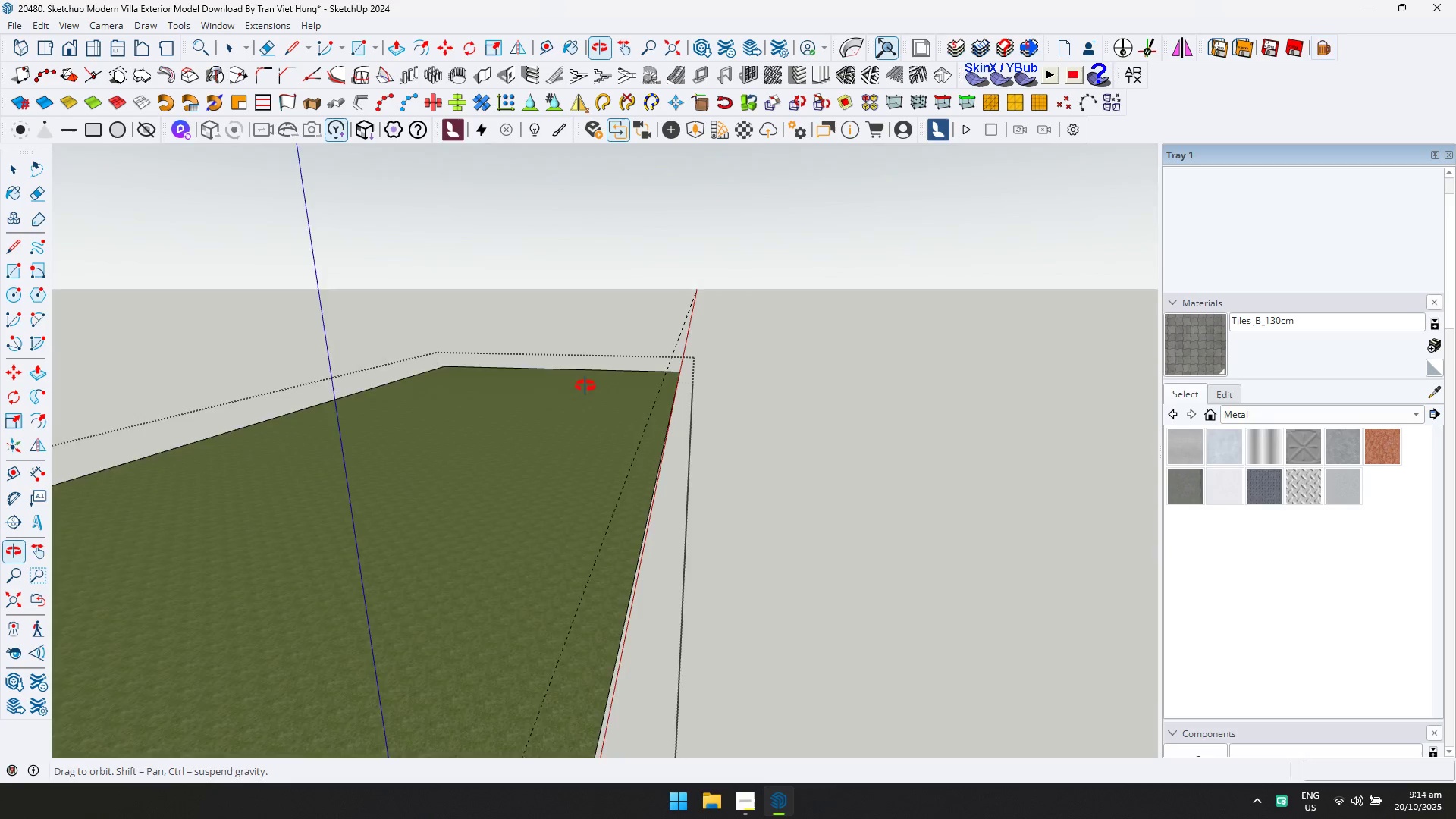 
hold_key(key=ShiftLeft, duration=0.45)
 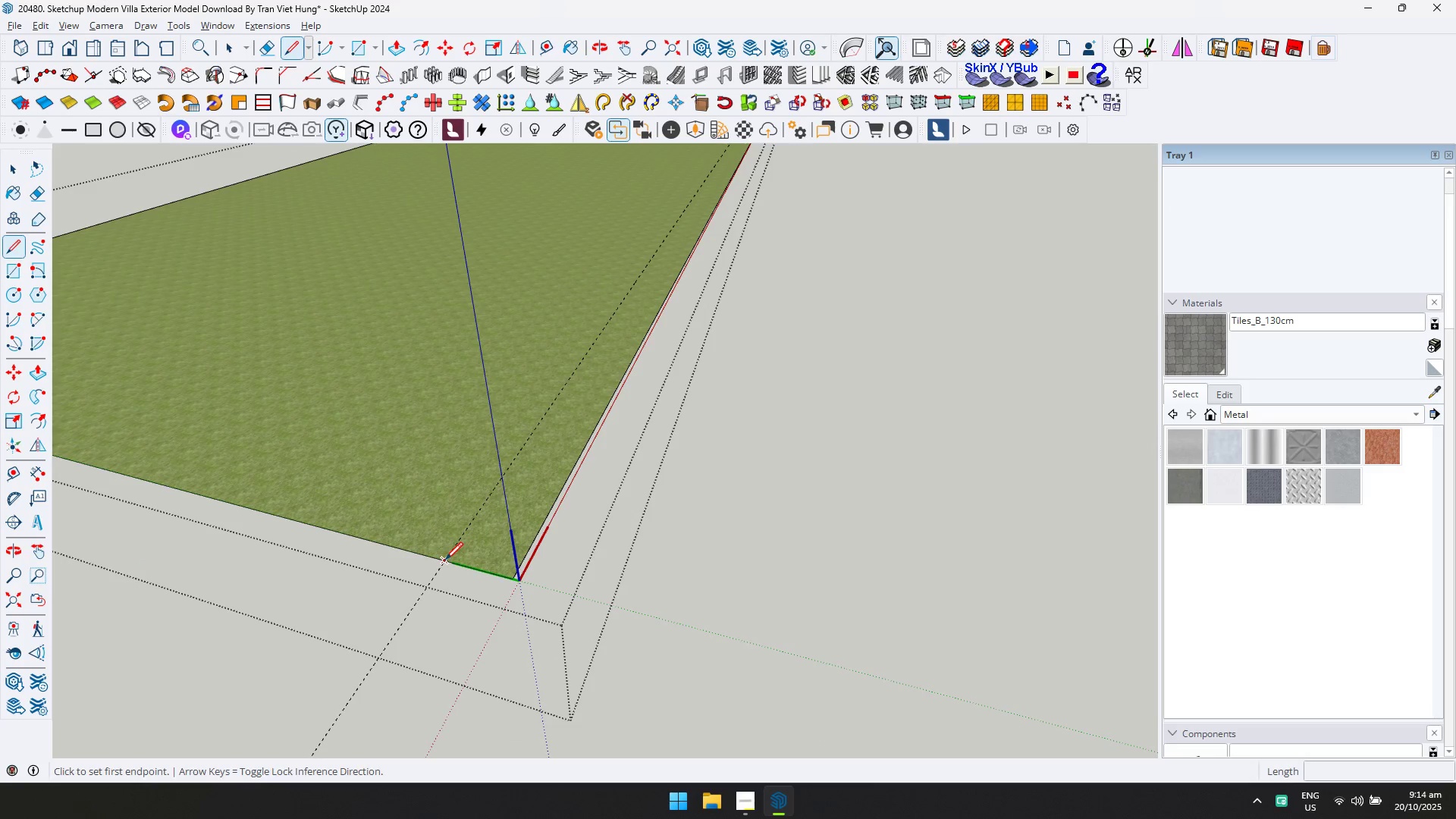 
scroll: coordinate [598, 375], scroll_direction: down, amount: 2.0
 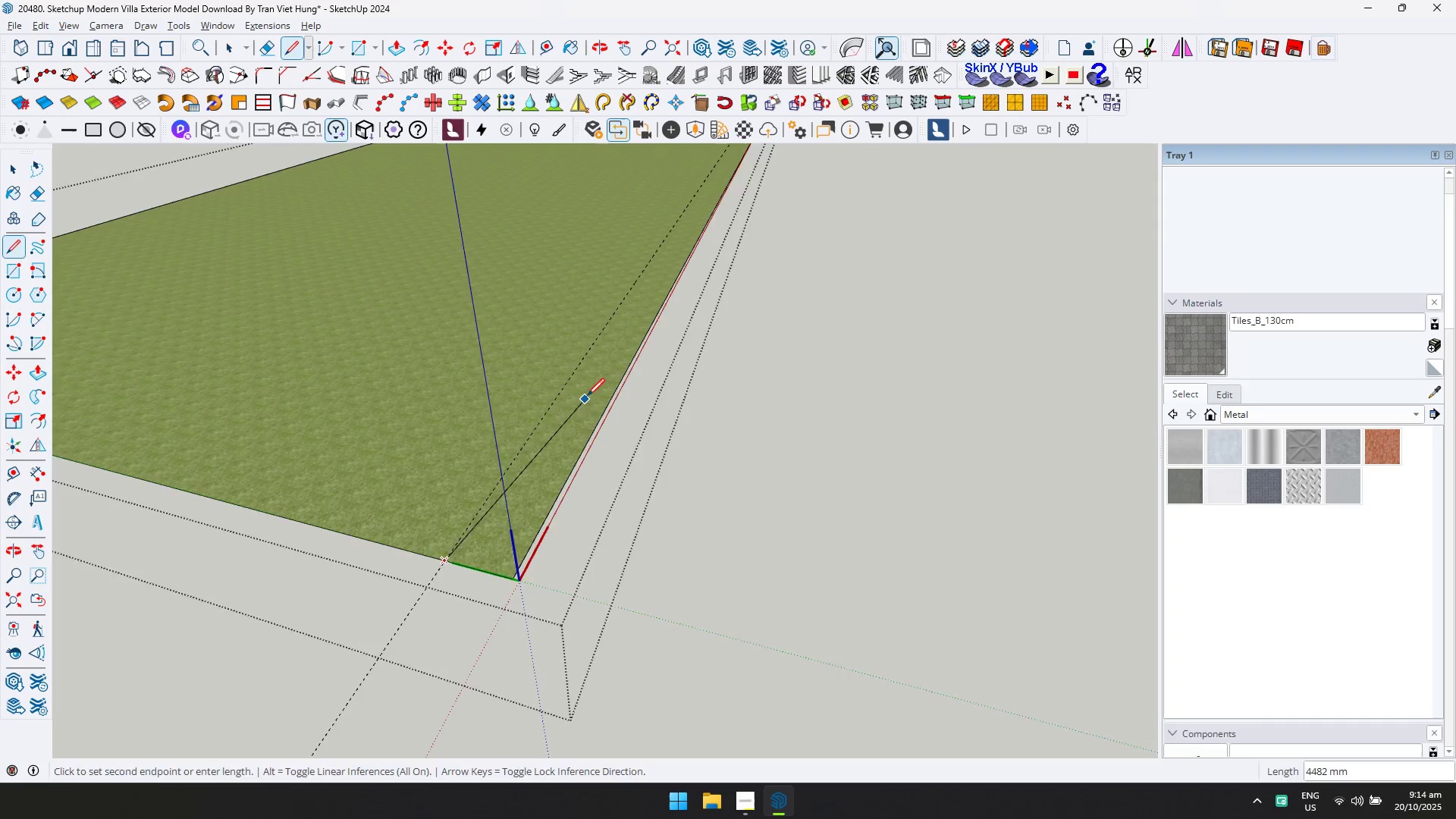 
key(Shift+ShiftLeft)
 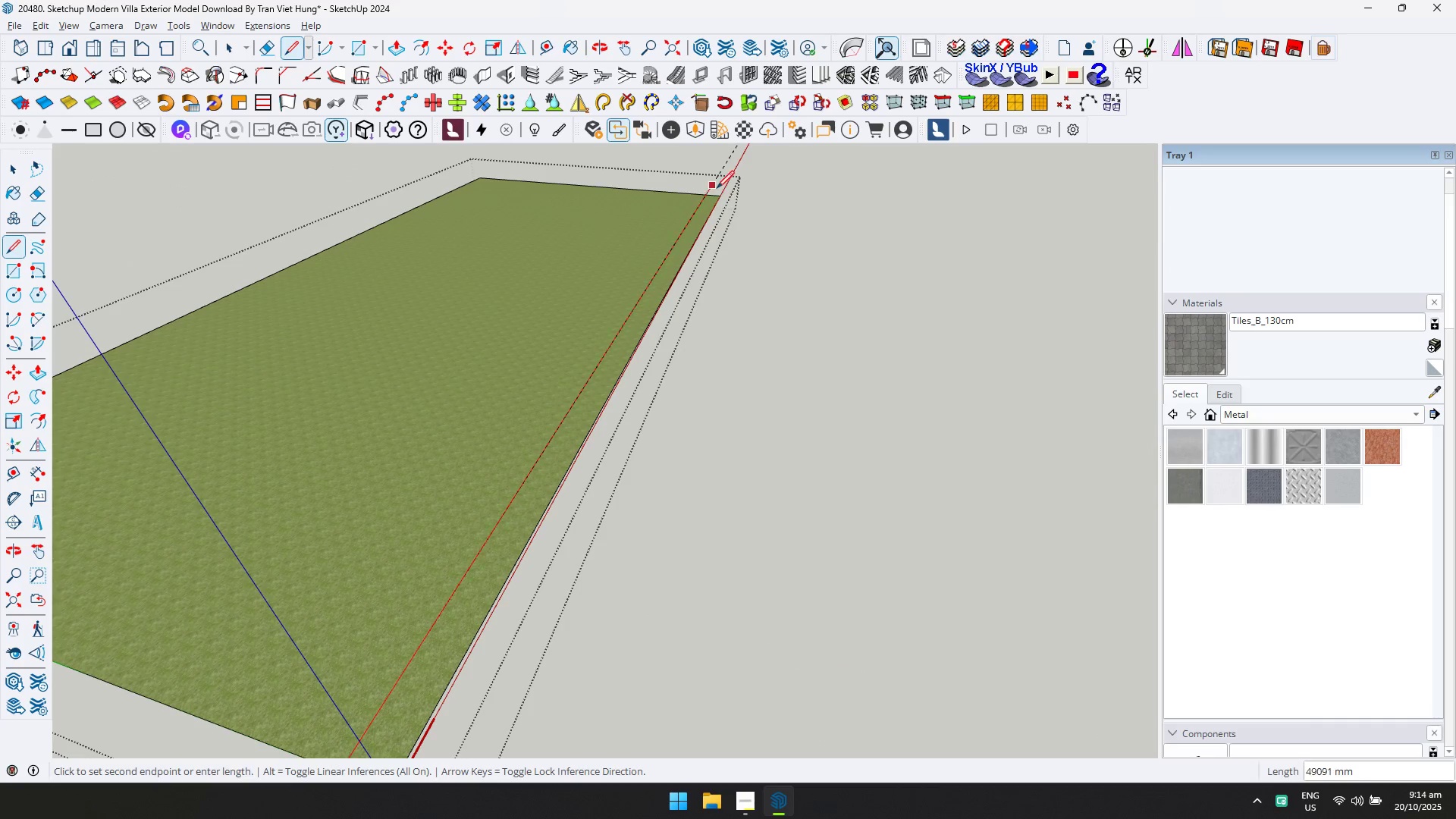 
left_click([720, 183])
 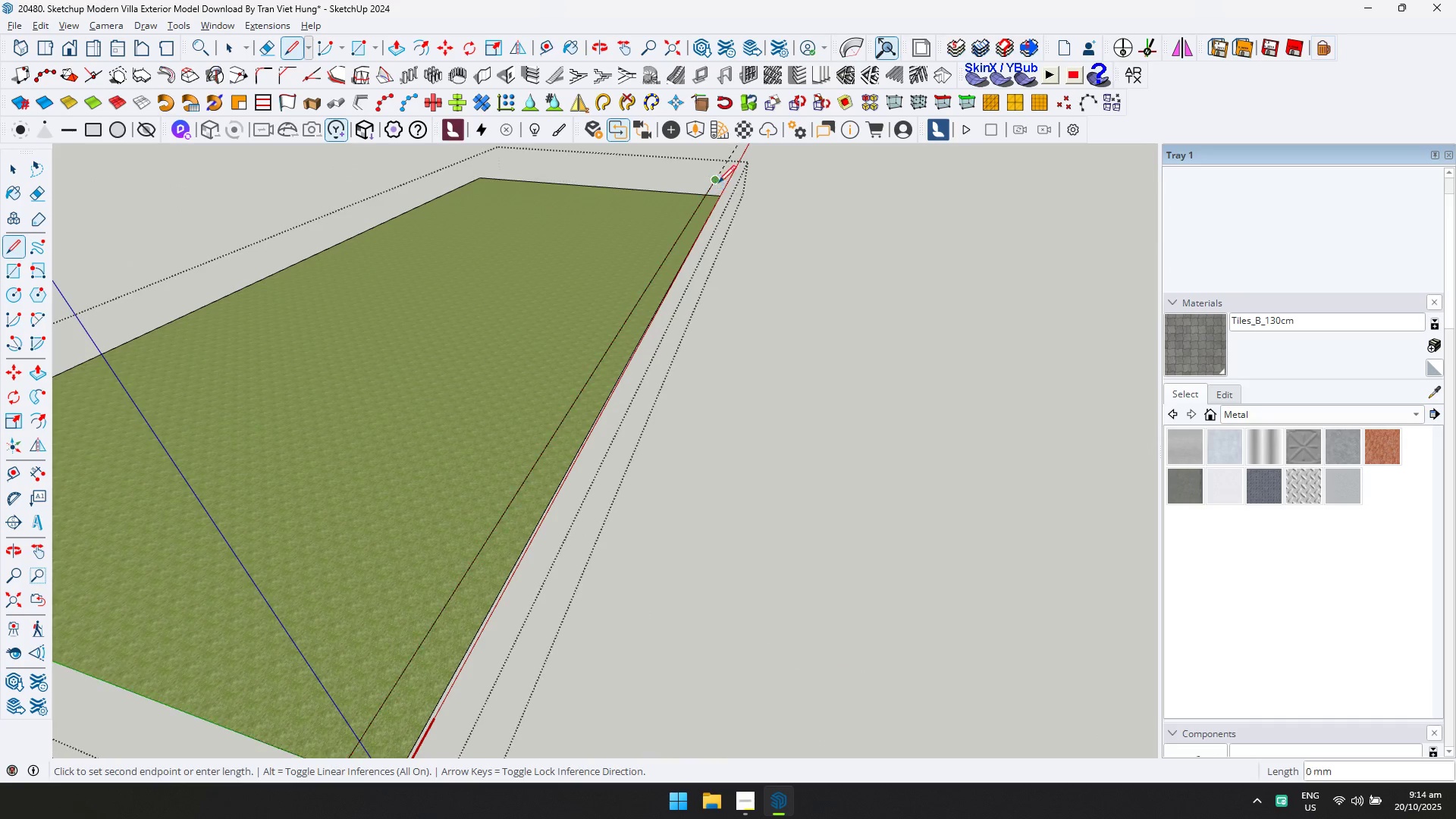 
type(epd)
 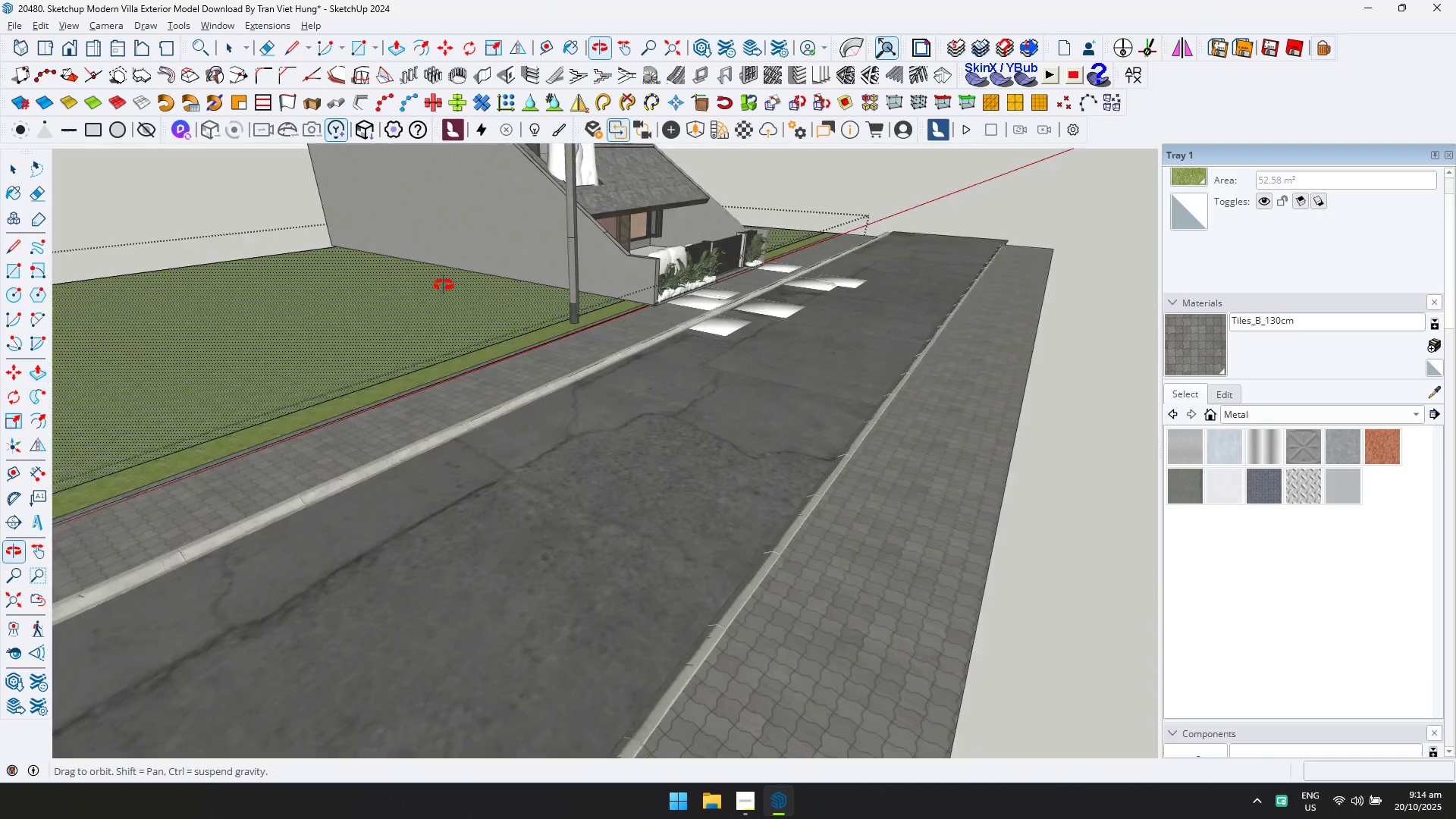 
scroll: coordinate [495, 337], scroll_direction: up, amount: 14.0
 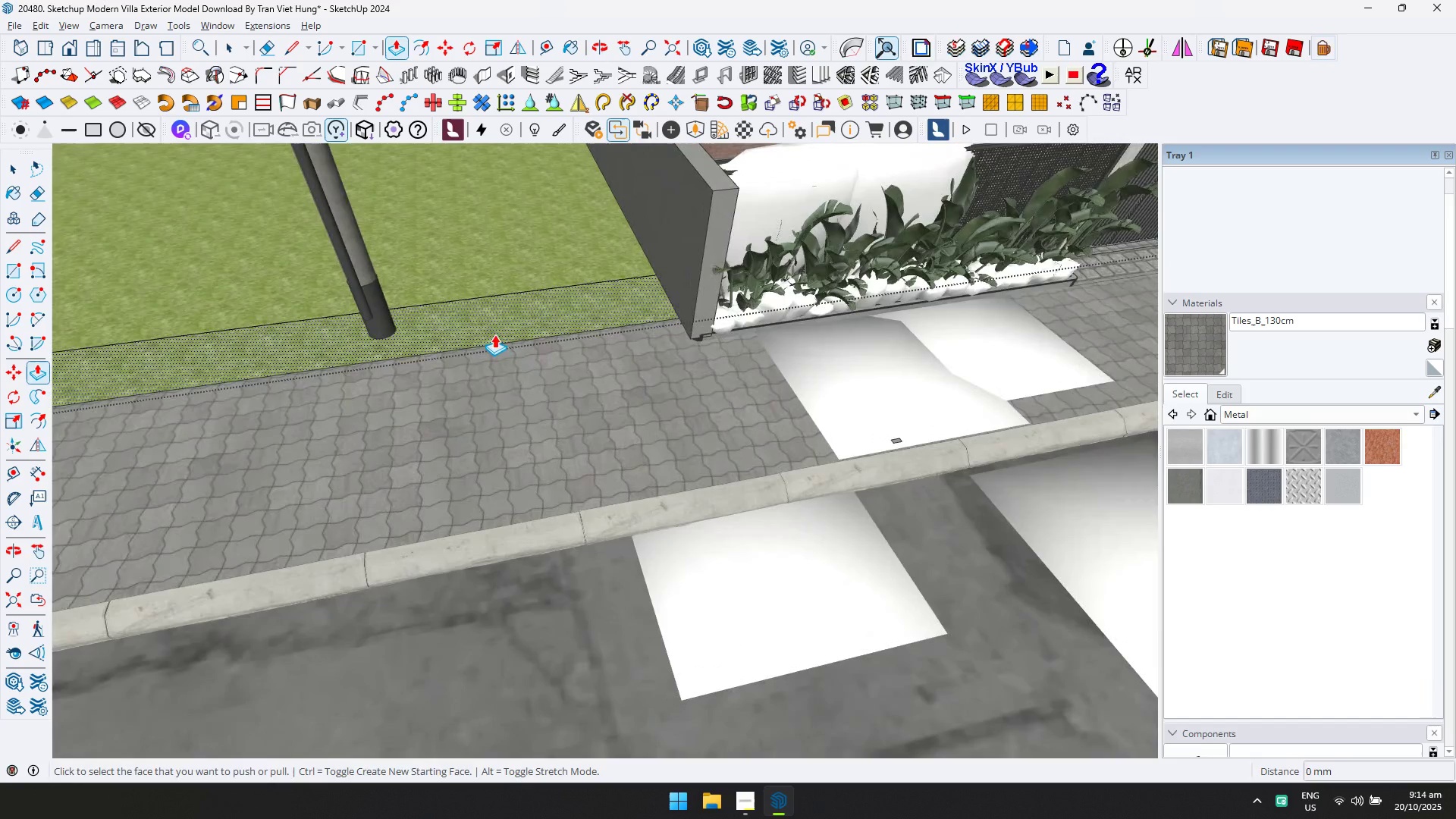 
key(Shift+ShiftLeft)
 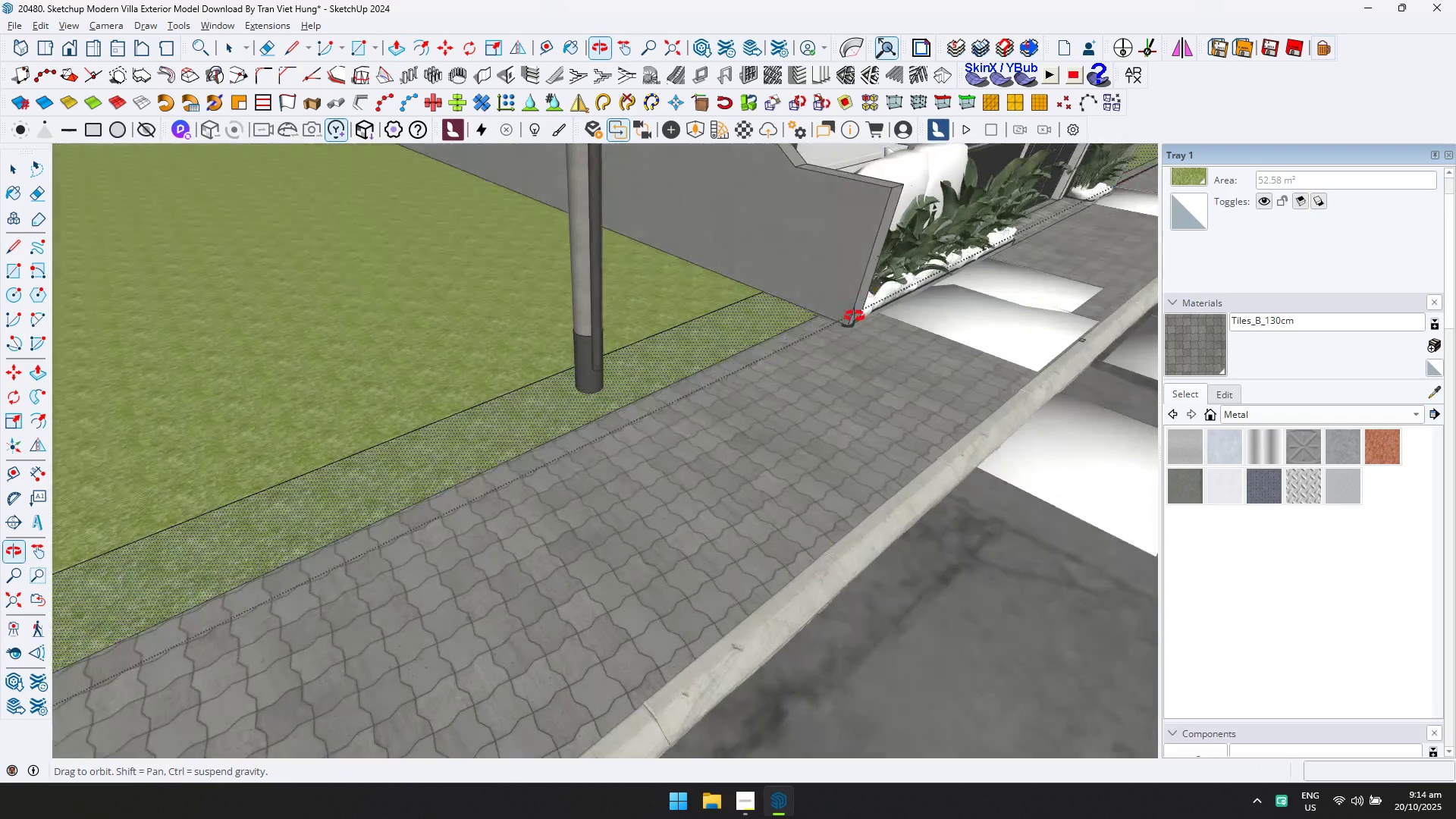 
key(Control+ControlLeft)
 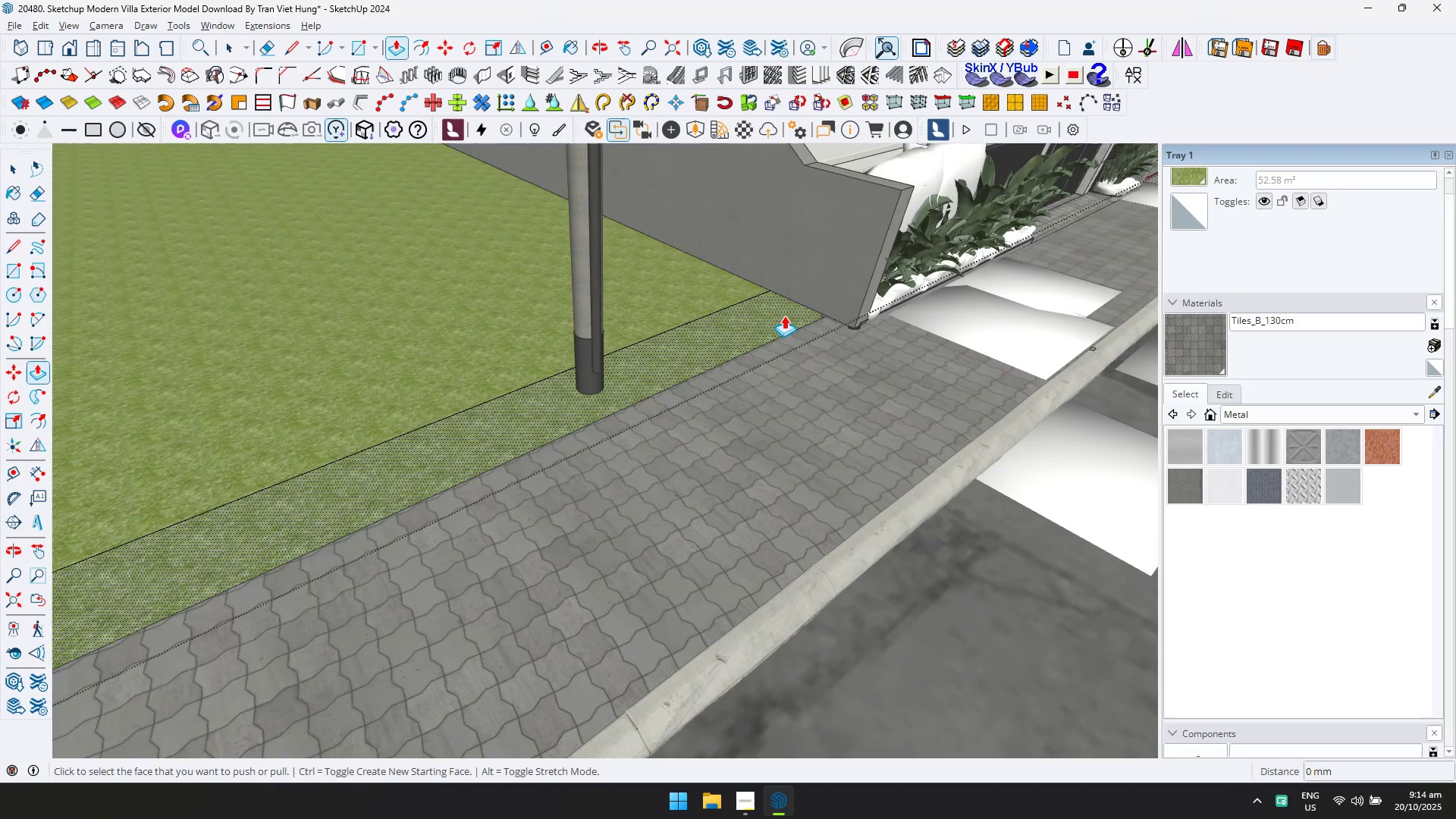 
key(Control+ControlLeft)
 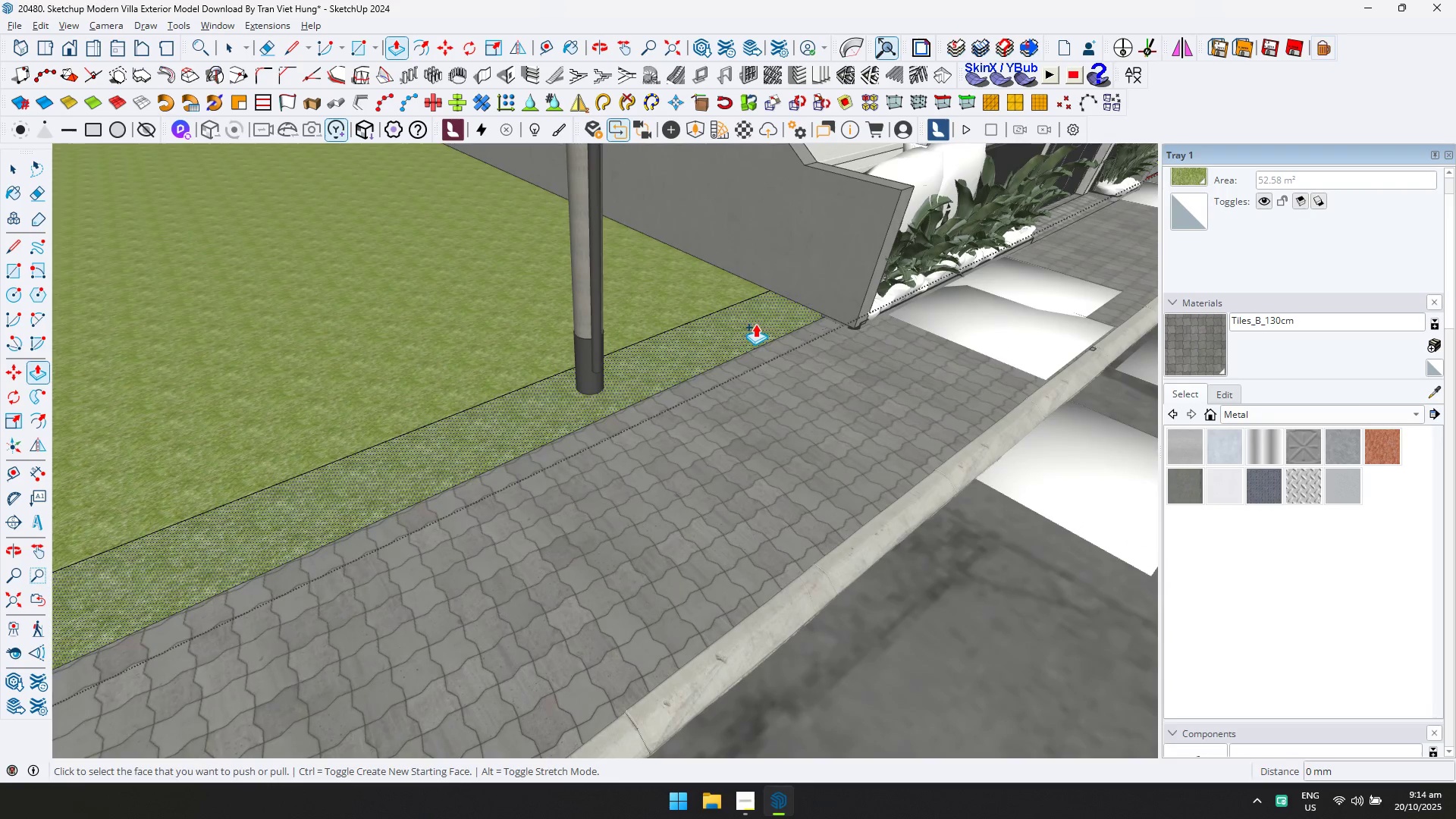 
left_click([755, 324])
 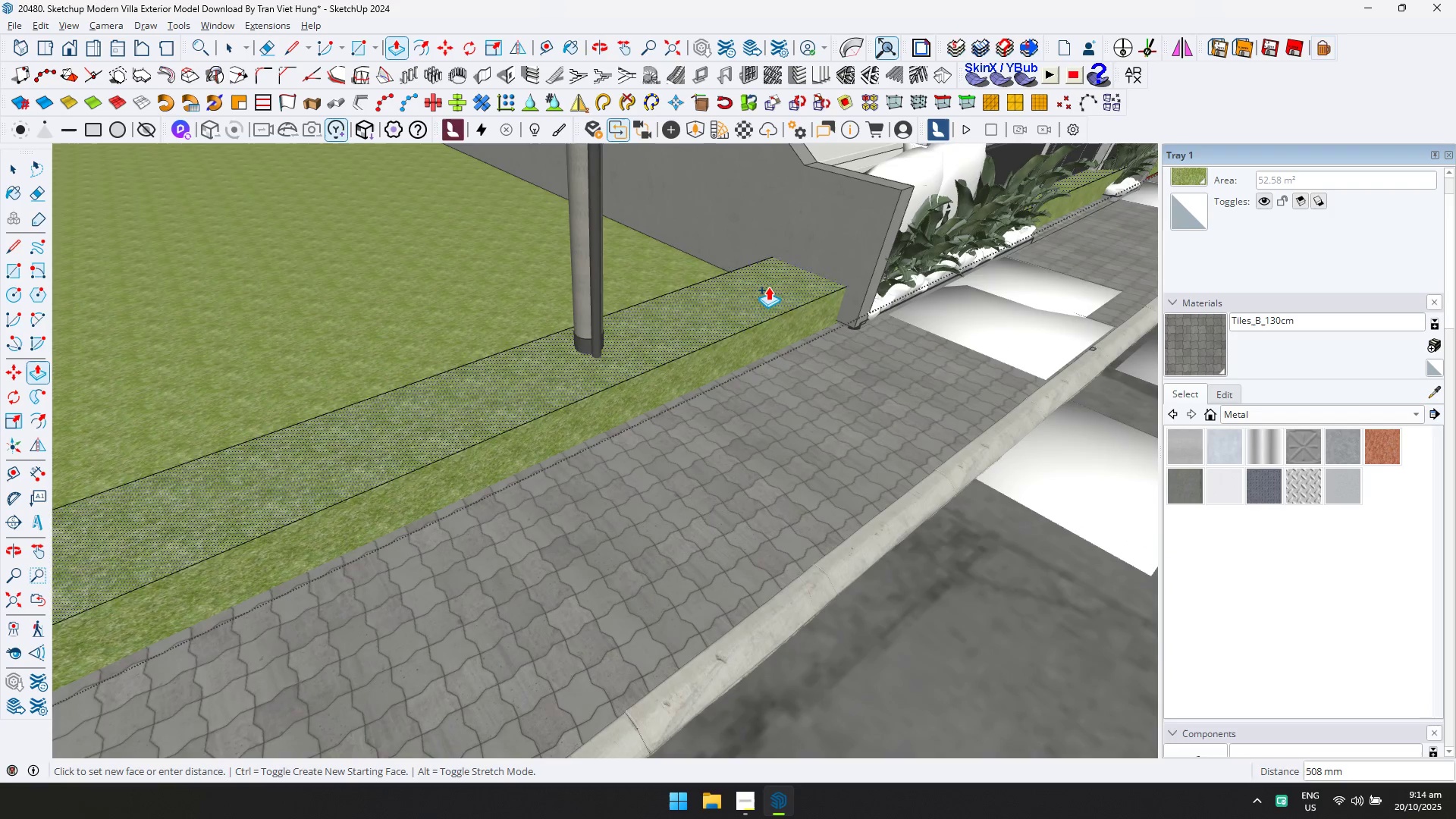 
key(Escape)
 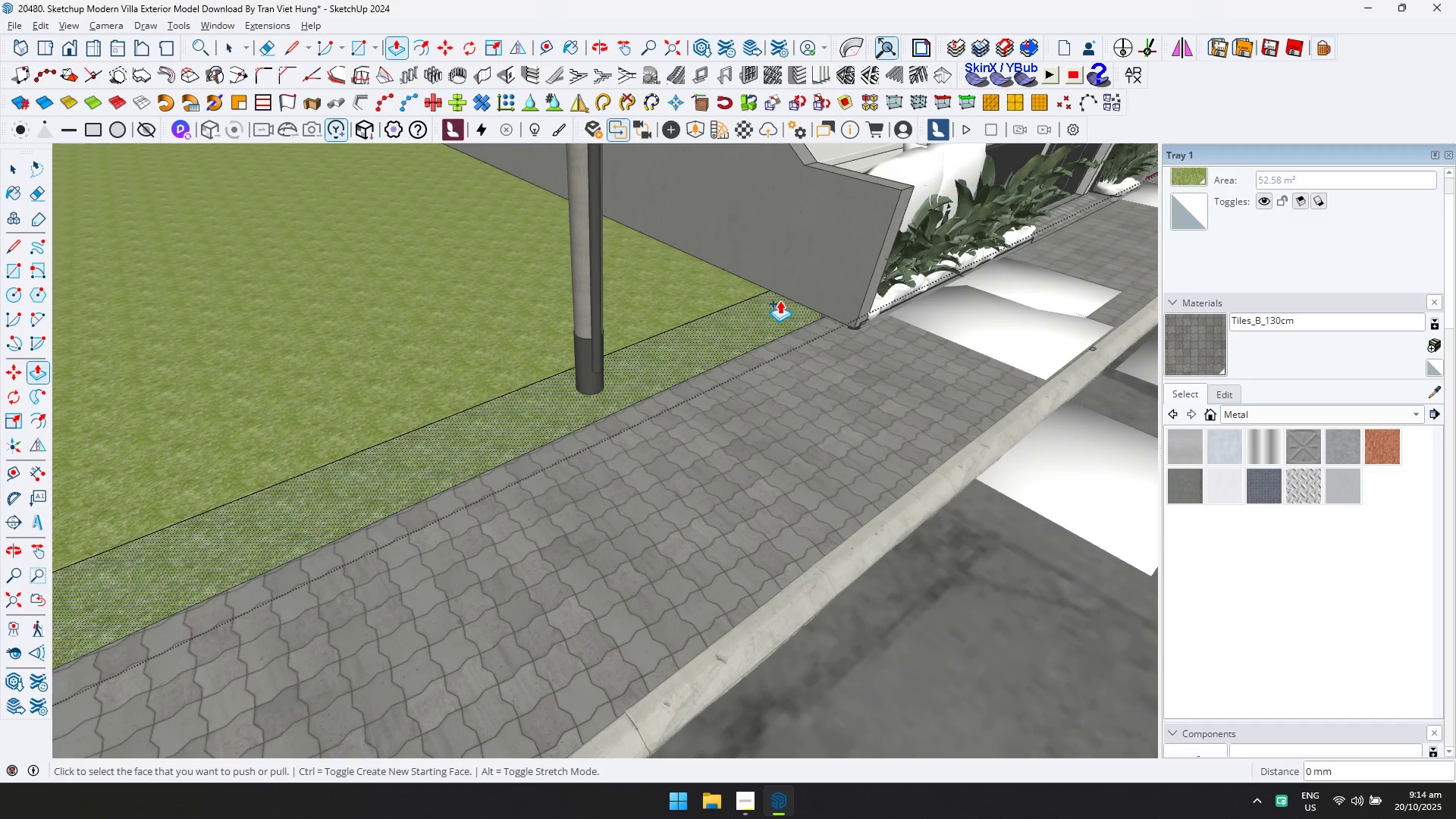 
key(L)
 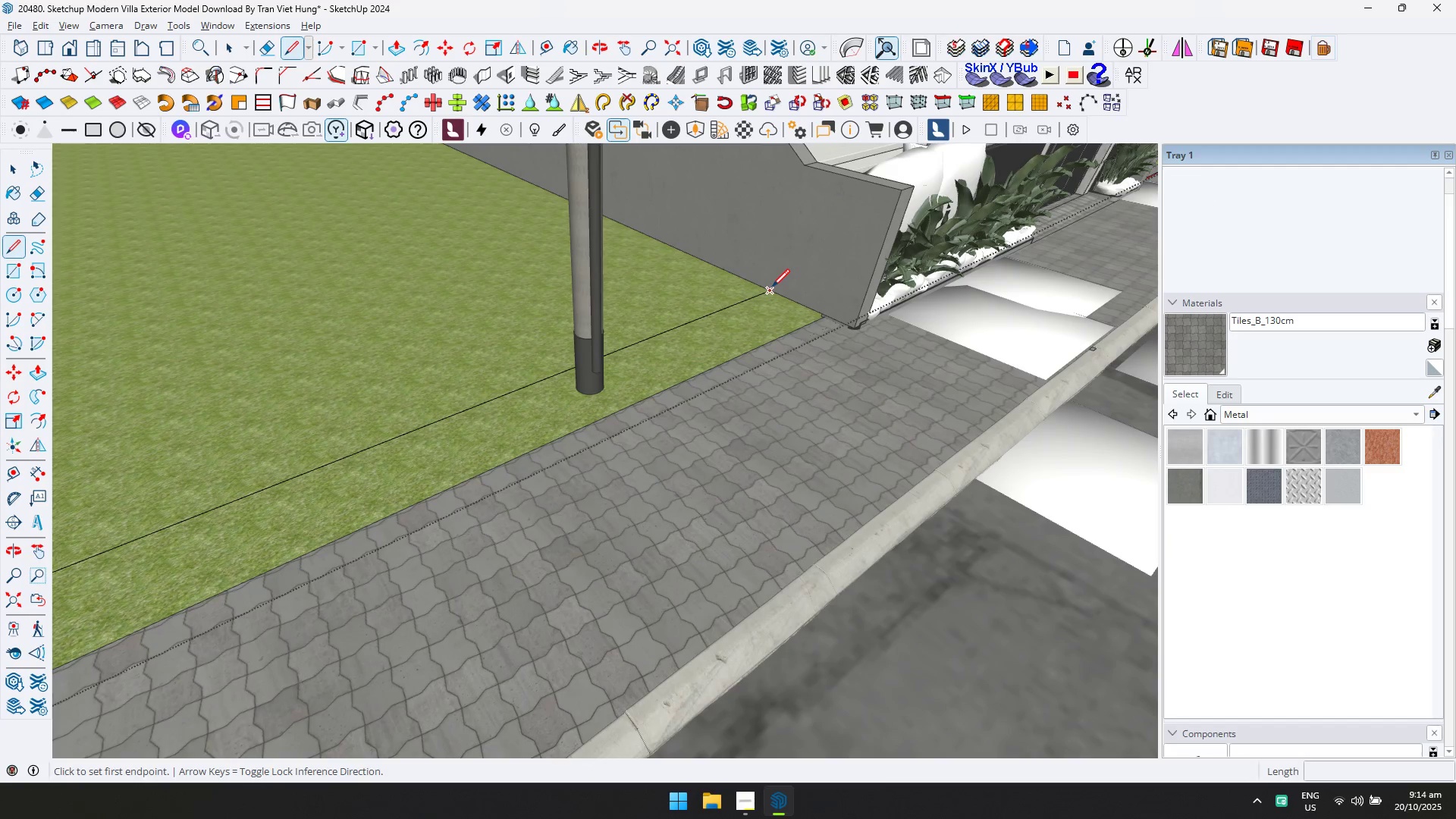 
scroll: coordinate [710, 240], scroll_direction: up, amount: 38.0
 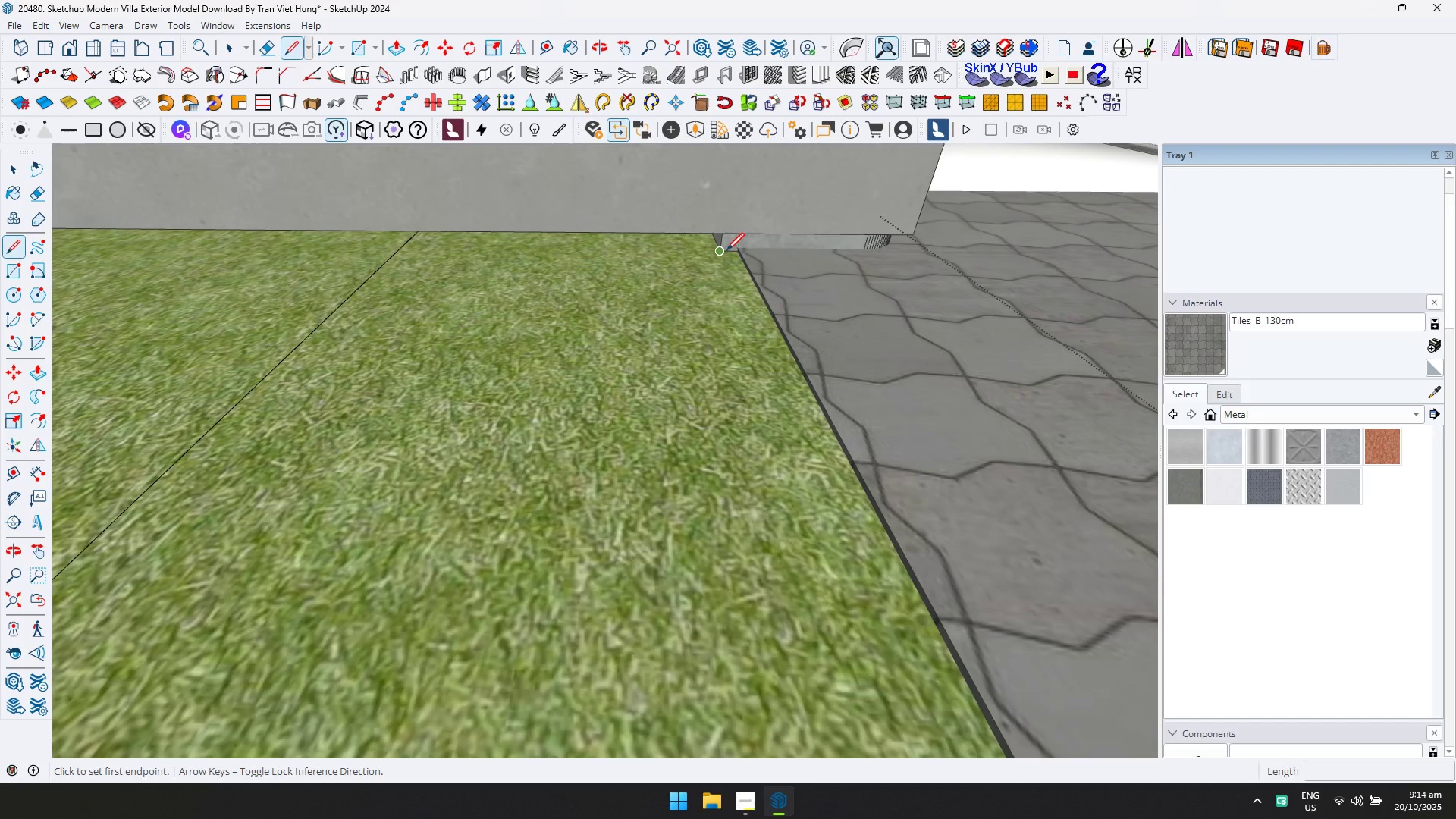 
key(D)
 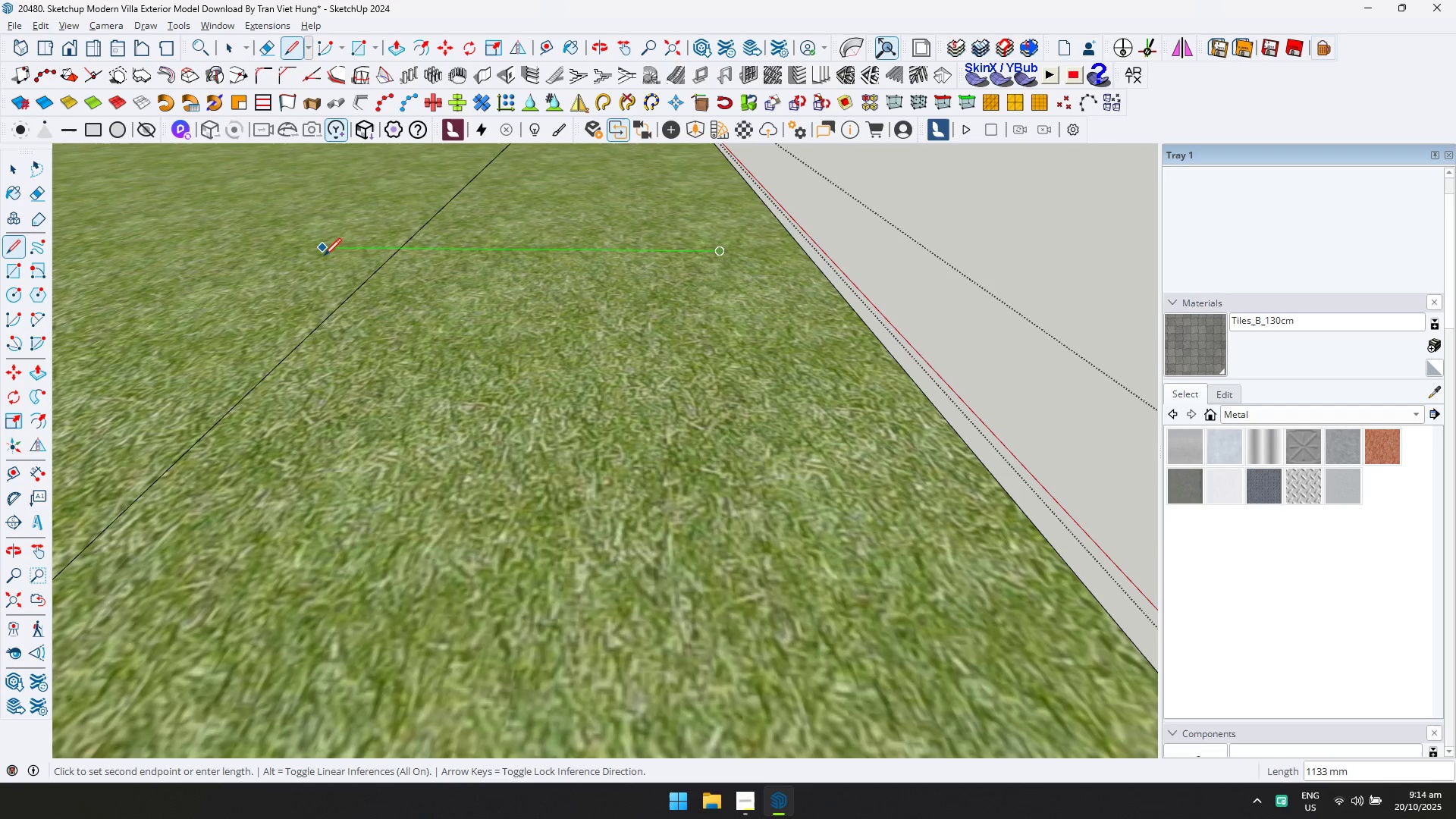 
left_click([318, 250])
 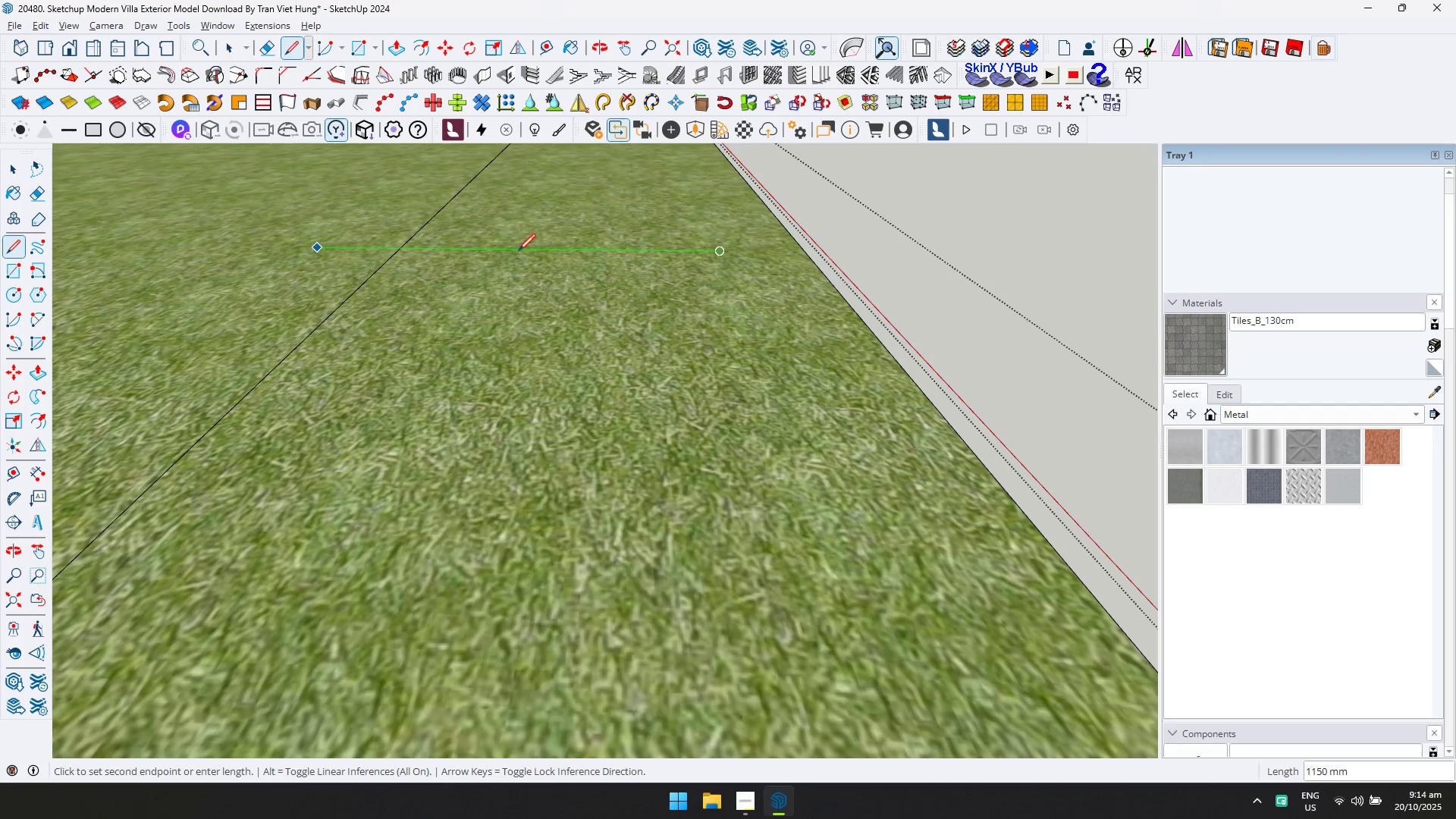 
key(Escape)
 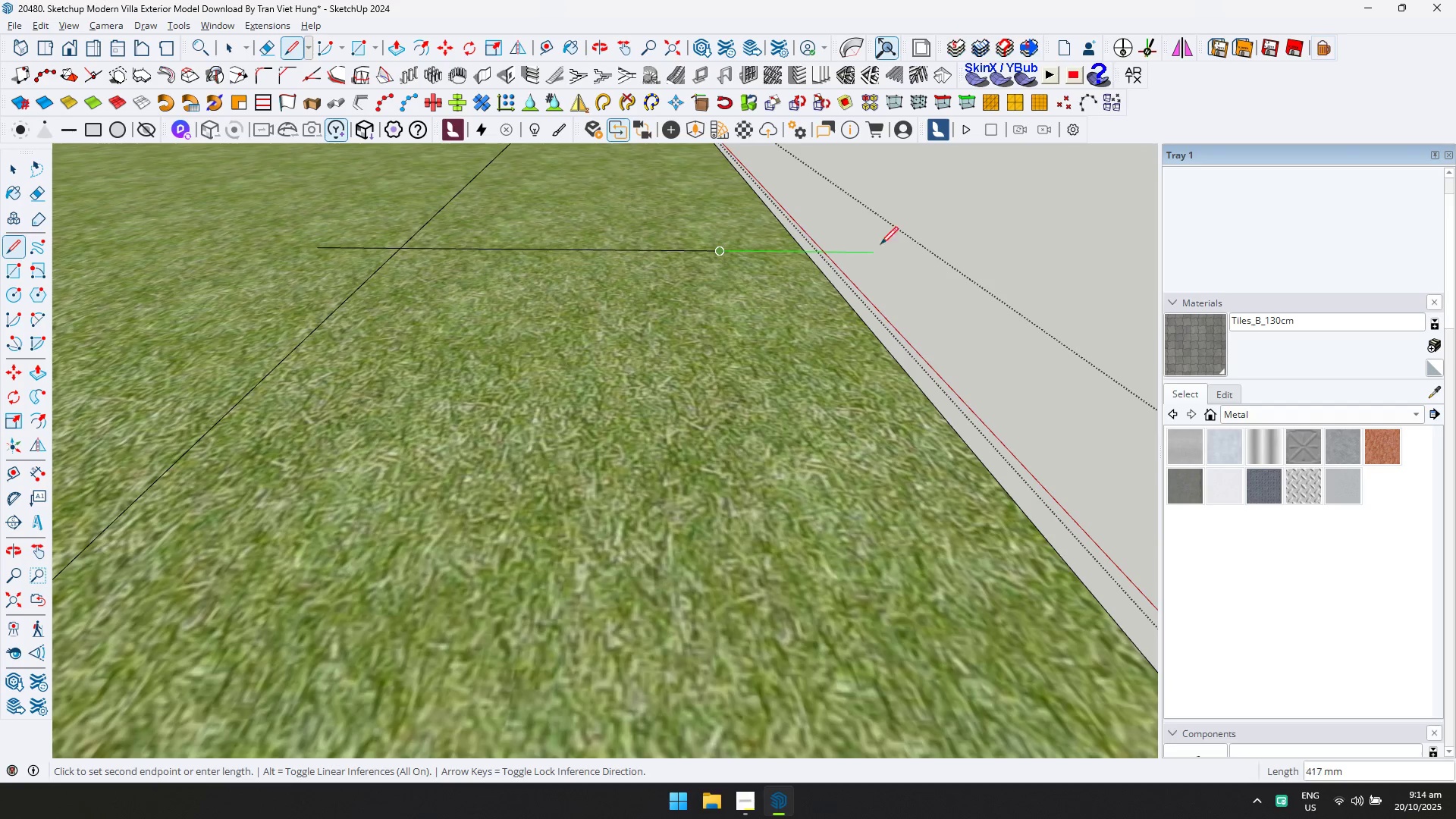 
key(E)
 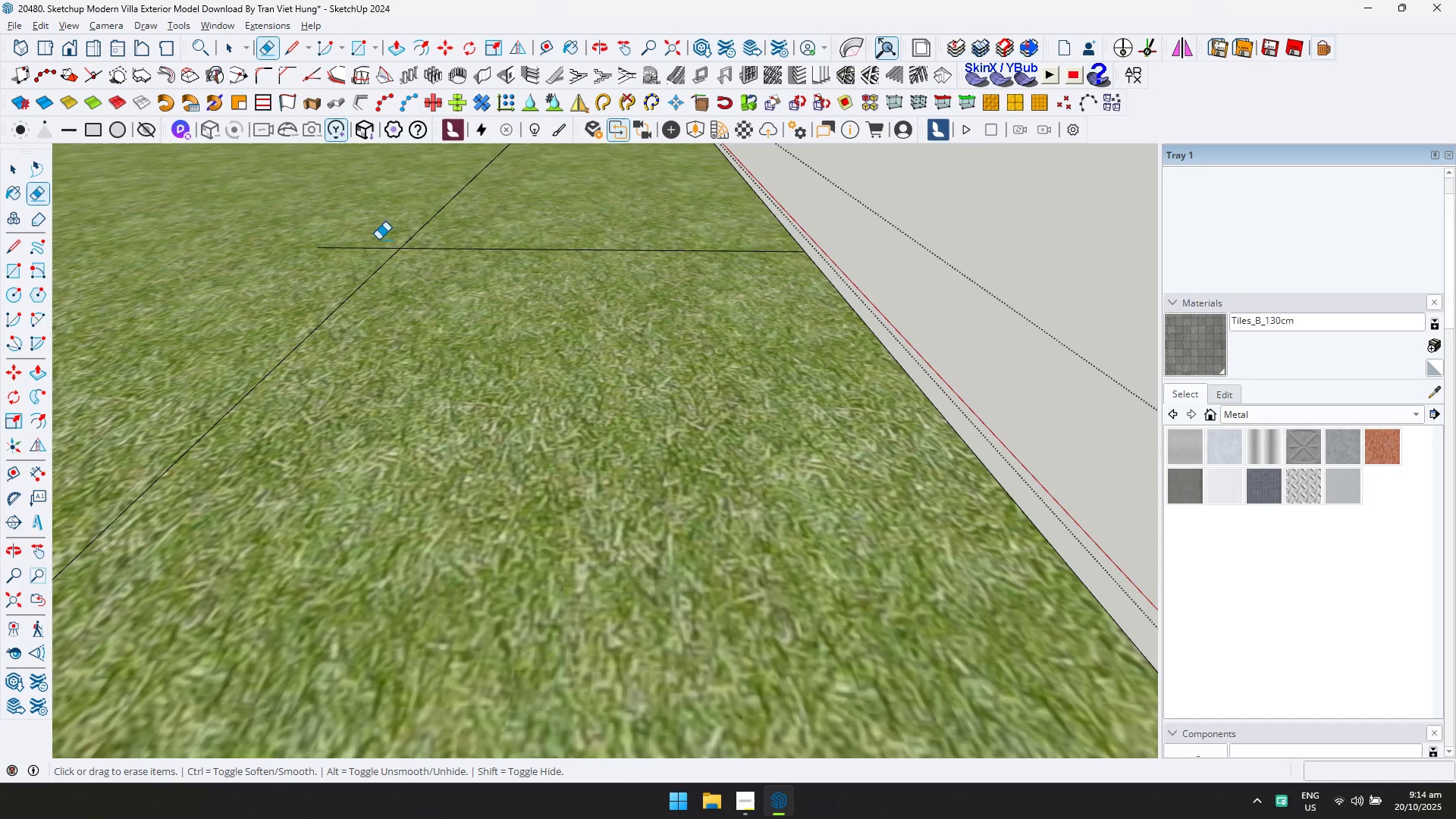 
scroll: coordinate [584, 294], scroll_direction: down, amount: 14.0
 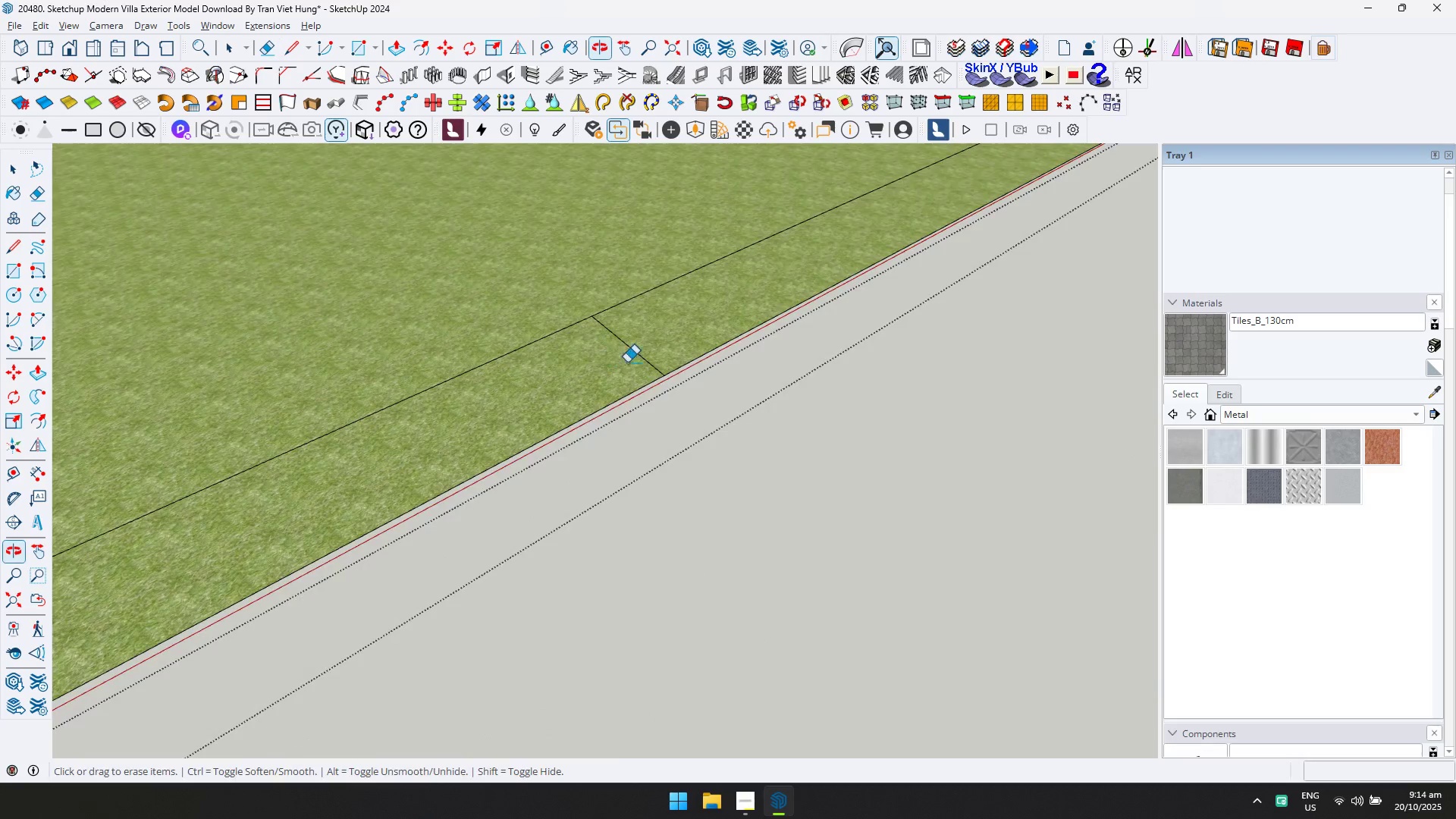 
key(Shift+ShiftLeft)
 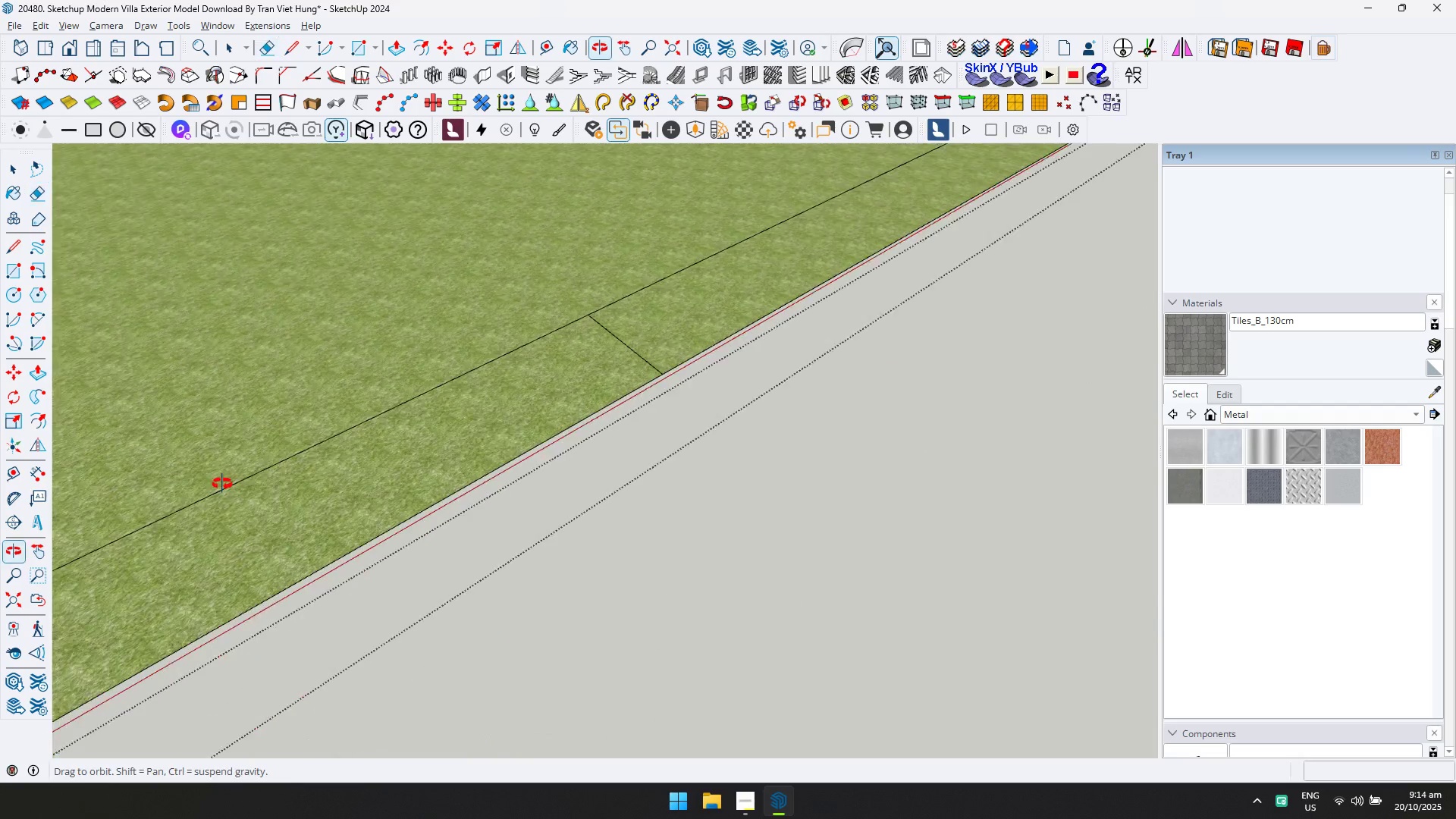 
key(D)
 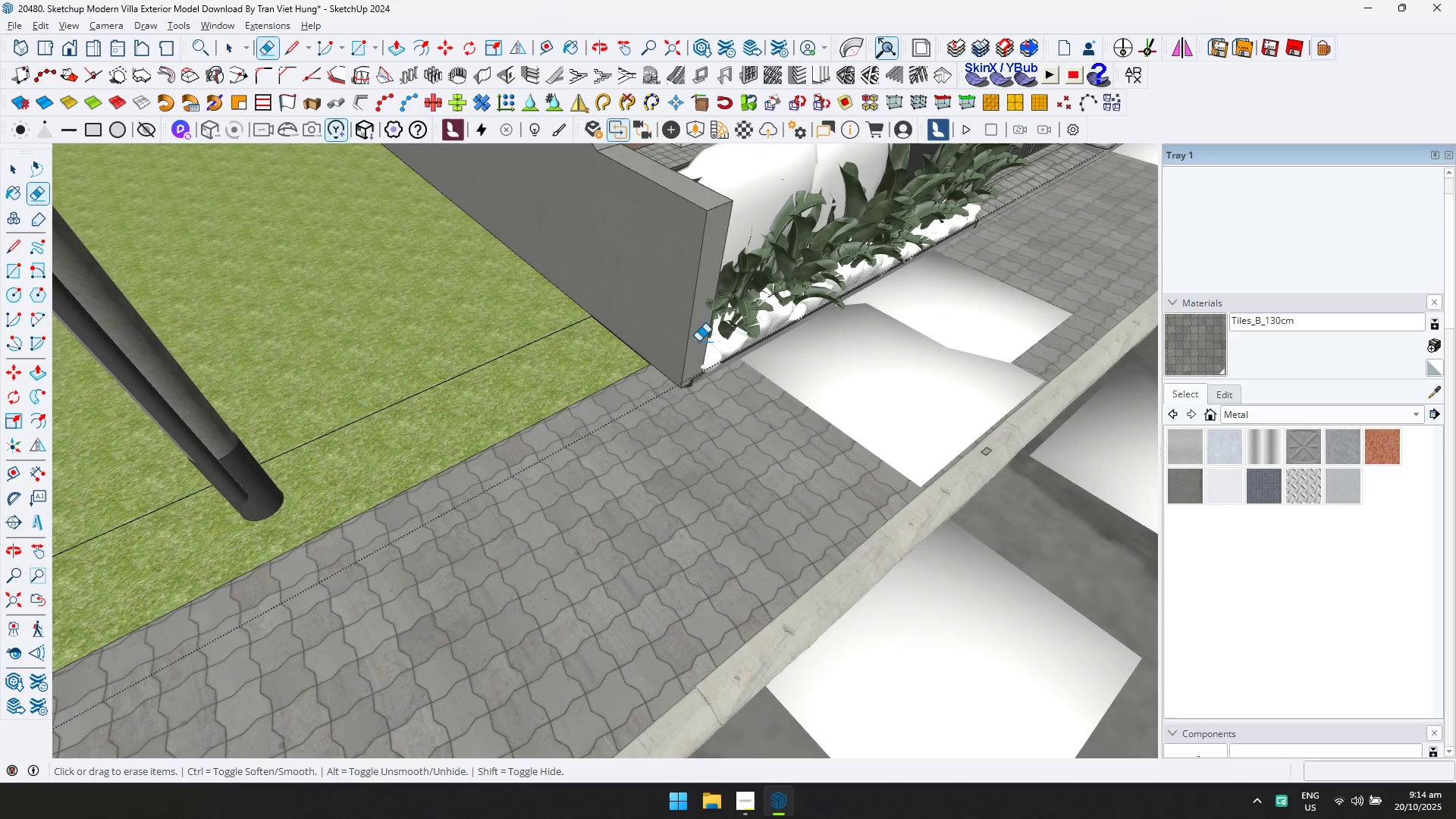 
hold_key(key=ShiftLeft, duration=0.3)
scroll: coordinate [714, 339], scroll_direction: down, amount: 1.0
 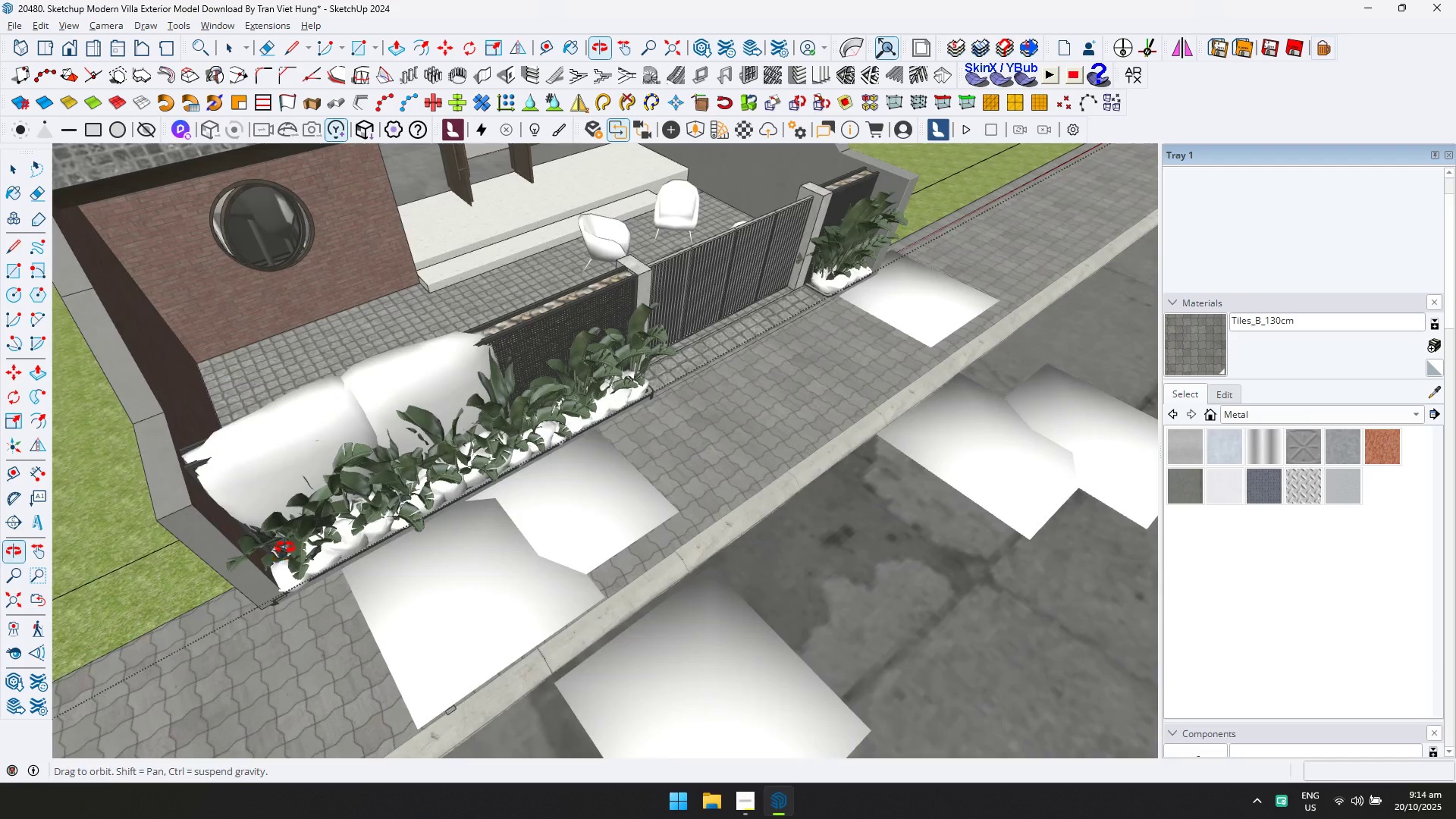 
key(Shift+ShiftLeft)
 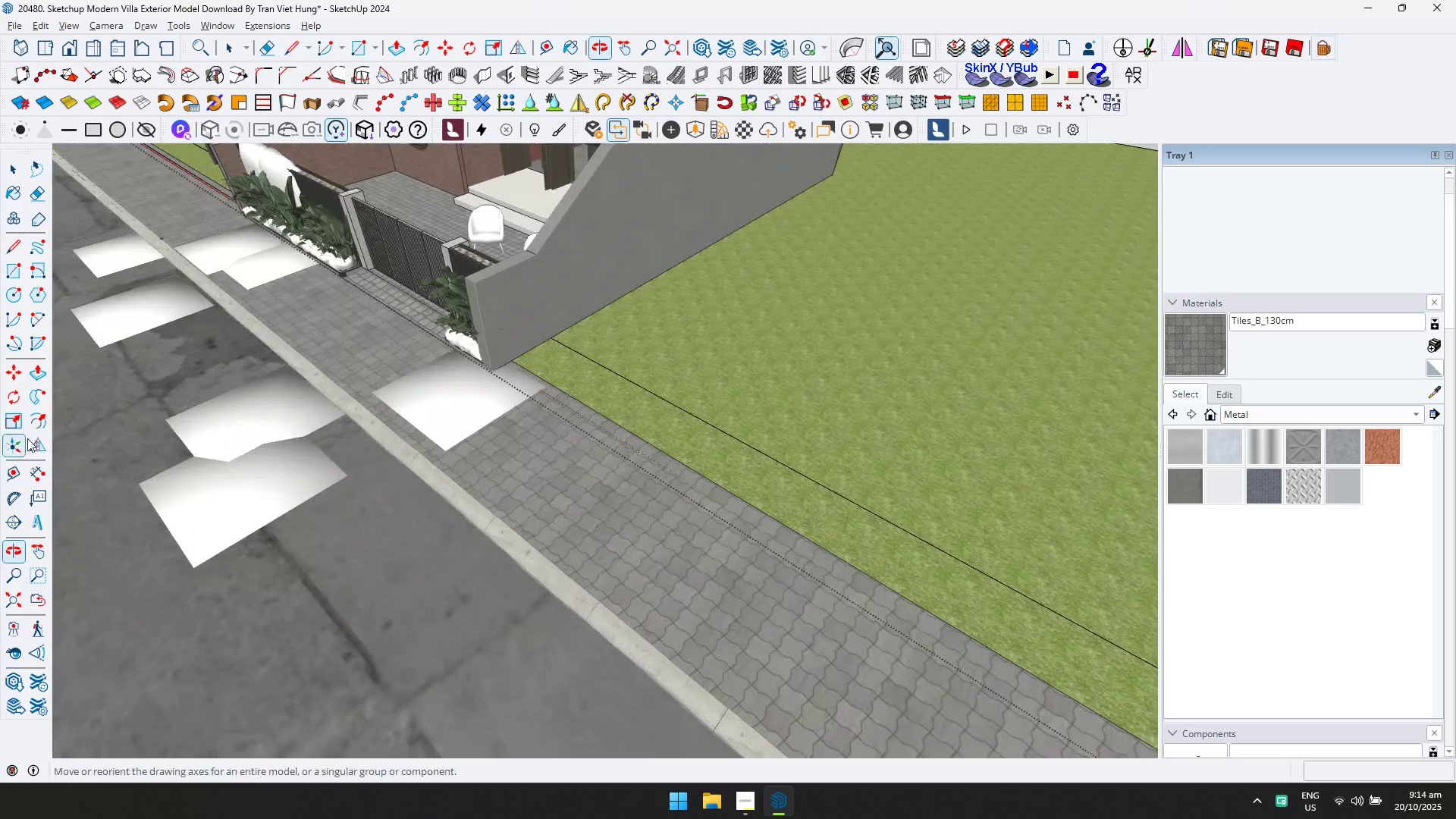 
scroll: coordinate [400, 283], scroll_direction: up, amount: 20.0
 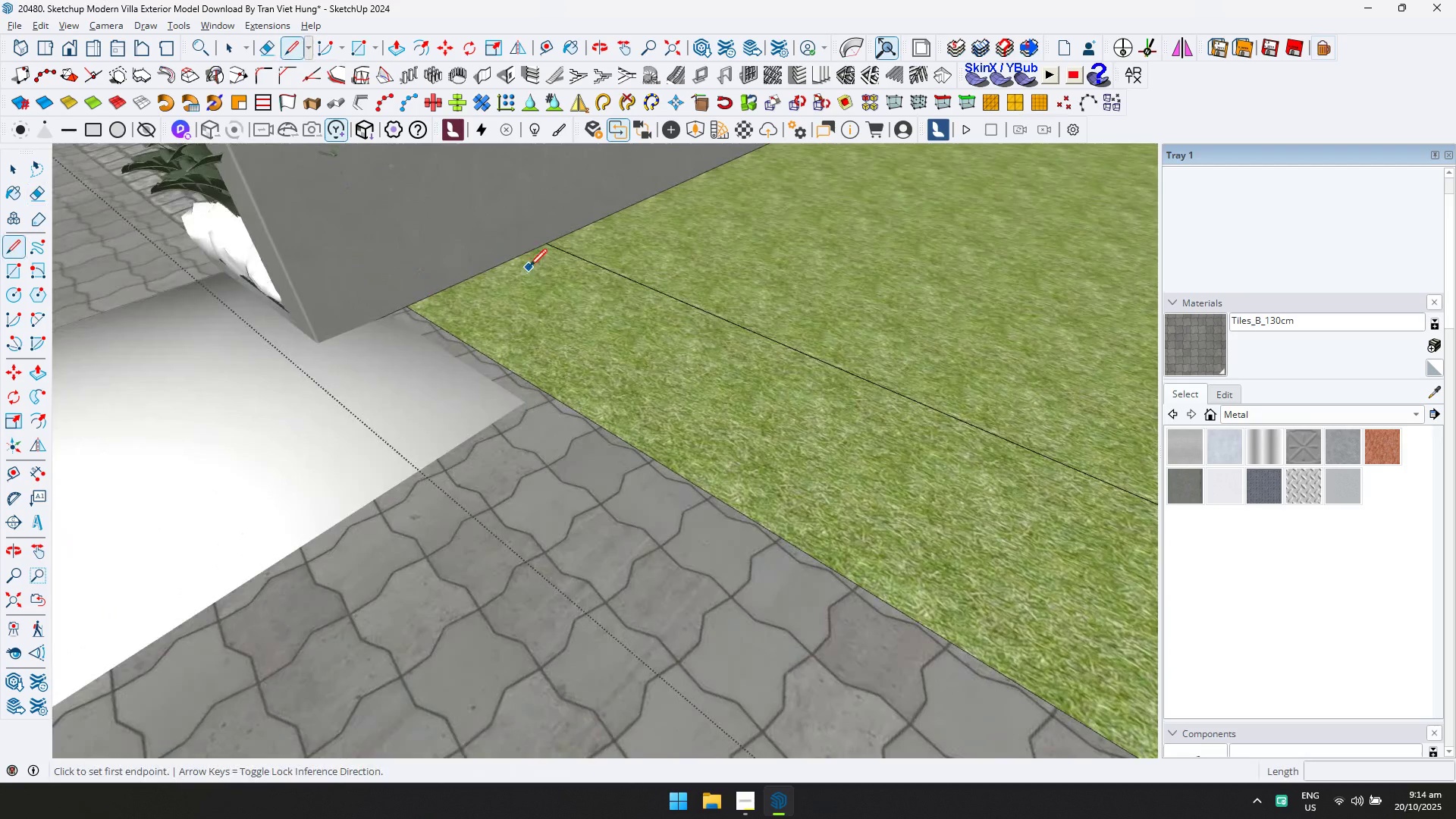 
key(L)
 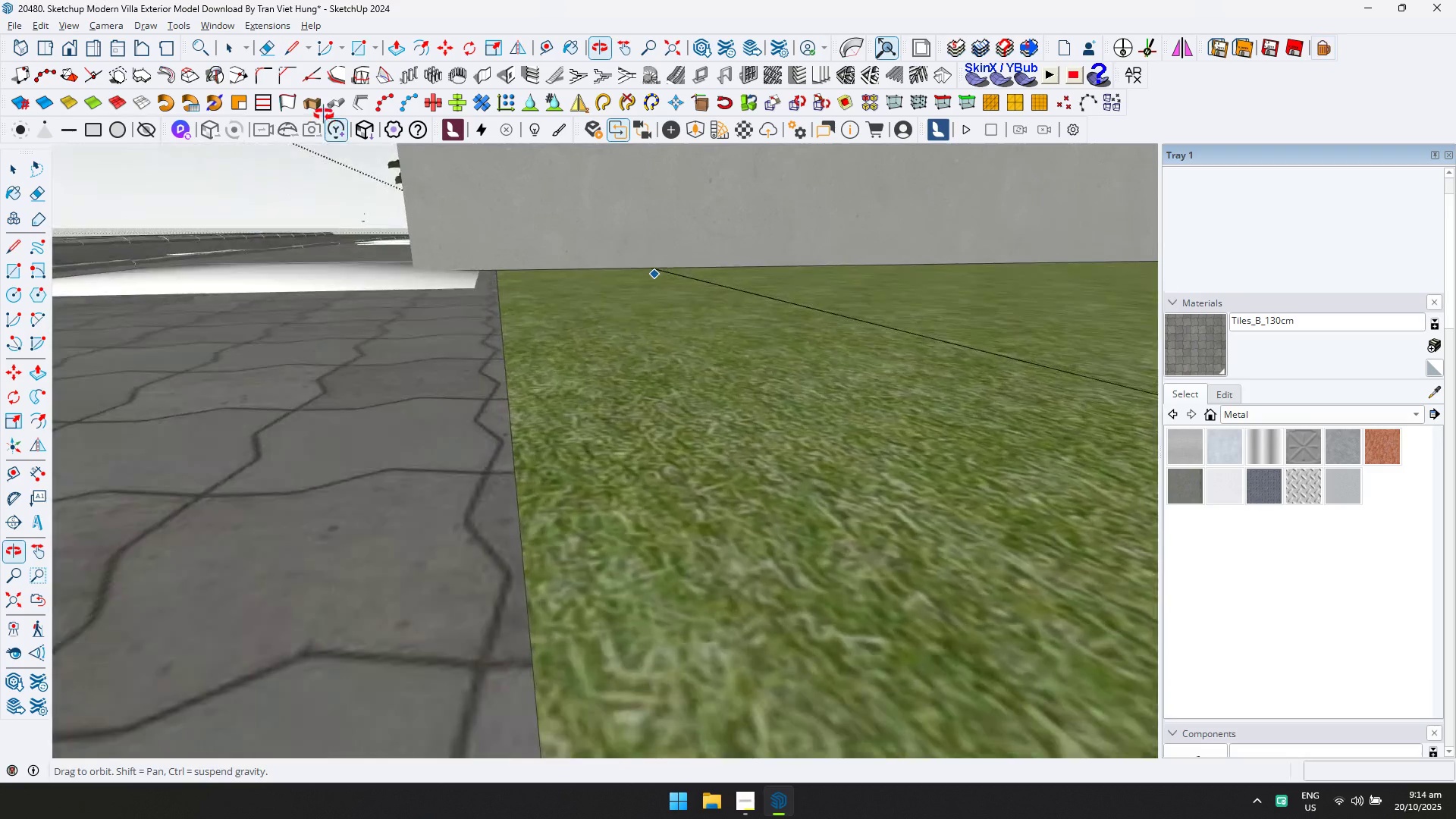 
scroll: coordinate [634, 301], scroll_direction: up, amount: 13.0
 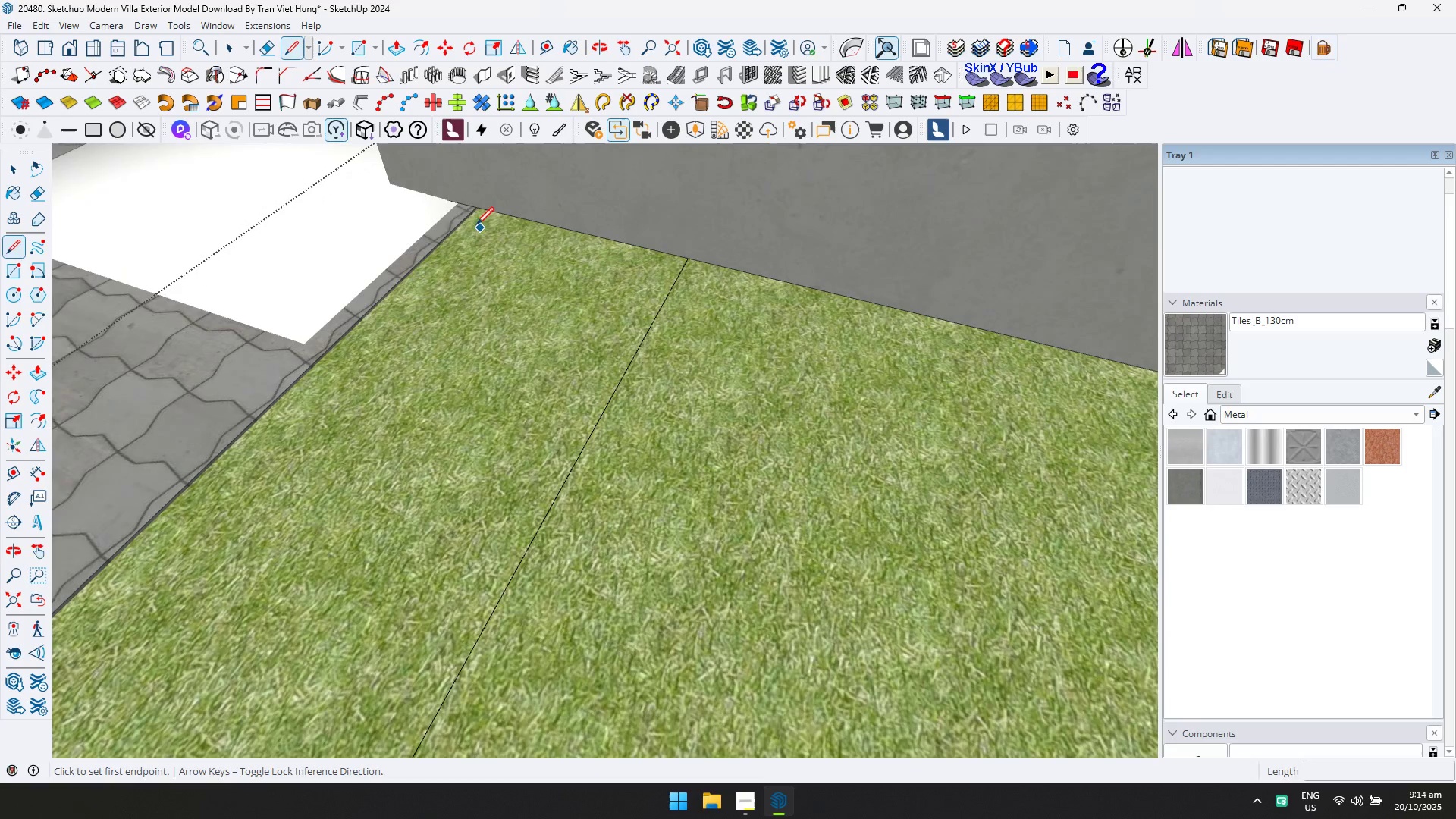 
hold_key(key=ShiftLeft, duration=0.32)
 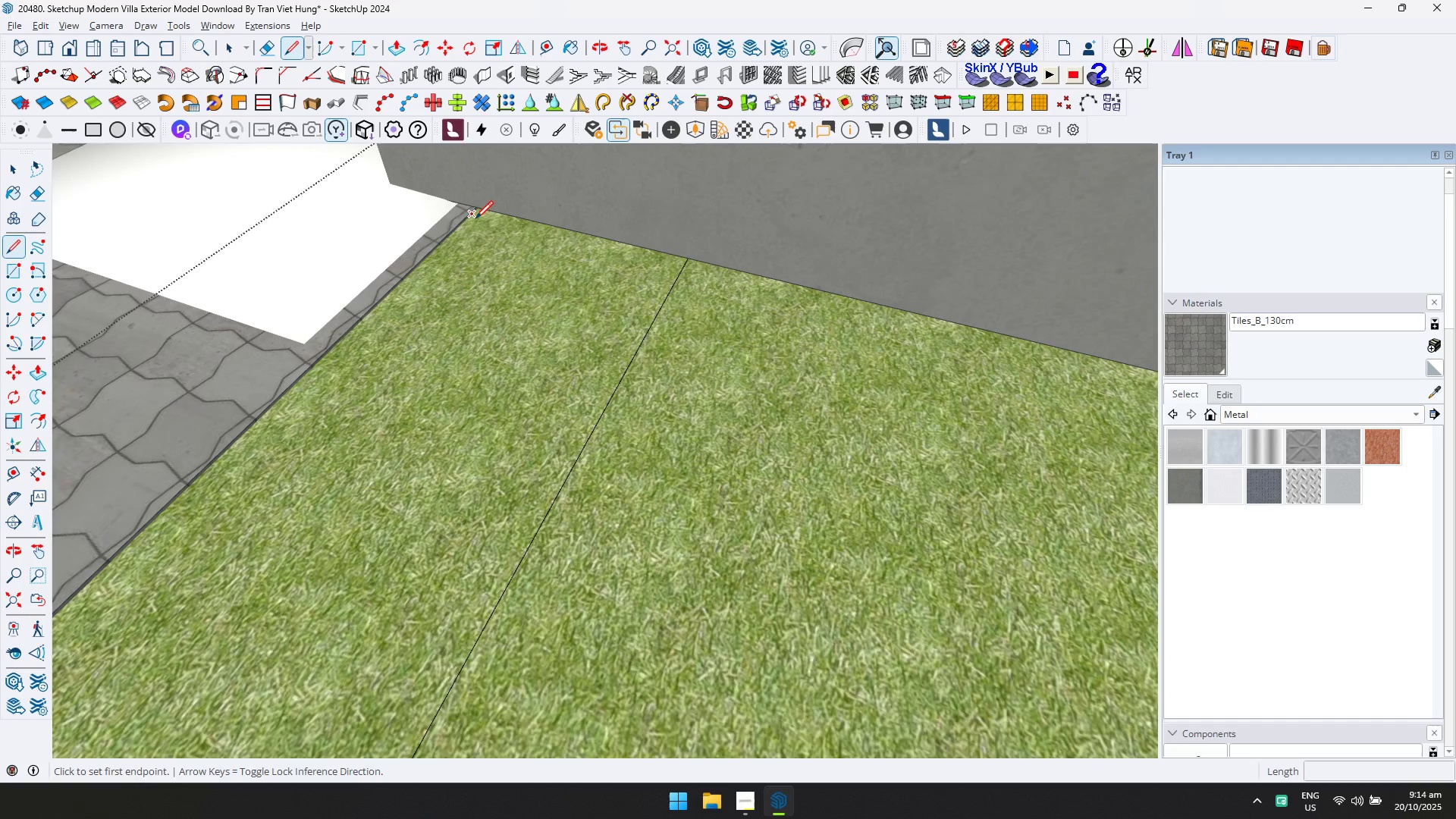 
left_click([475, 218])
 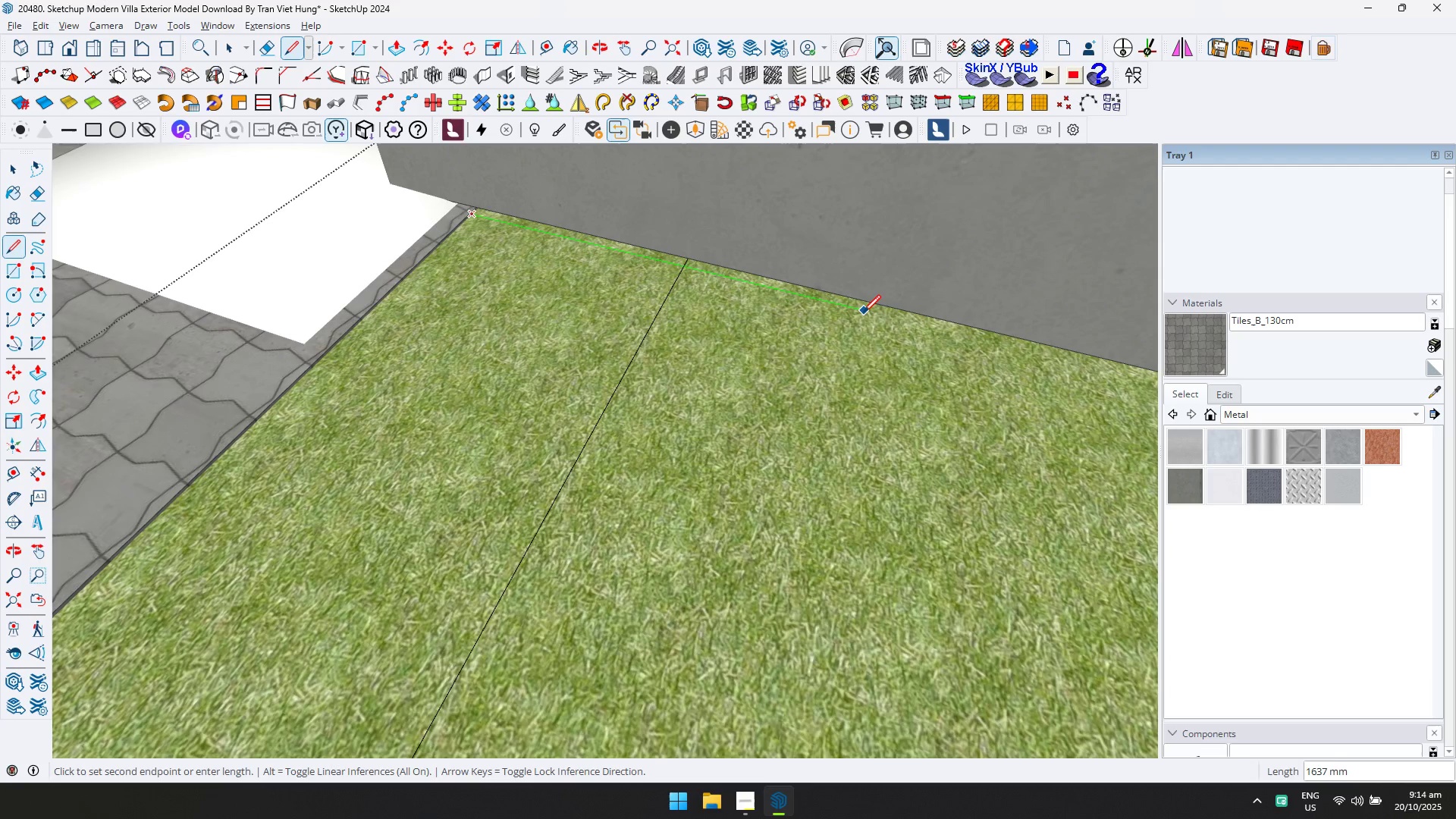 
left_click([863, 312])
 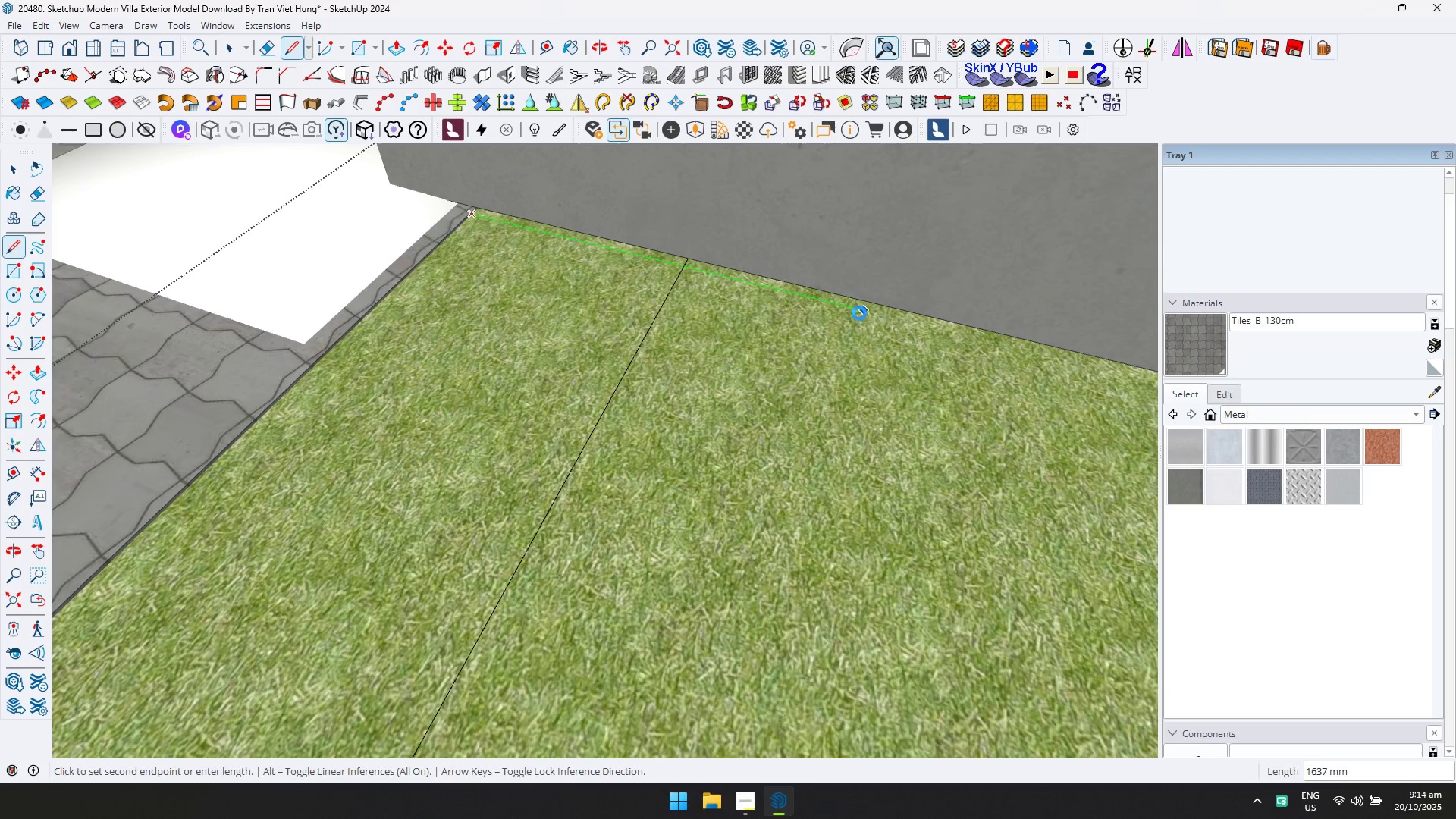 
key(E)
 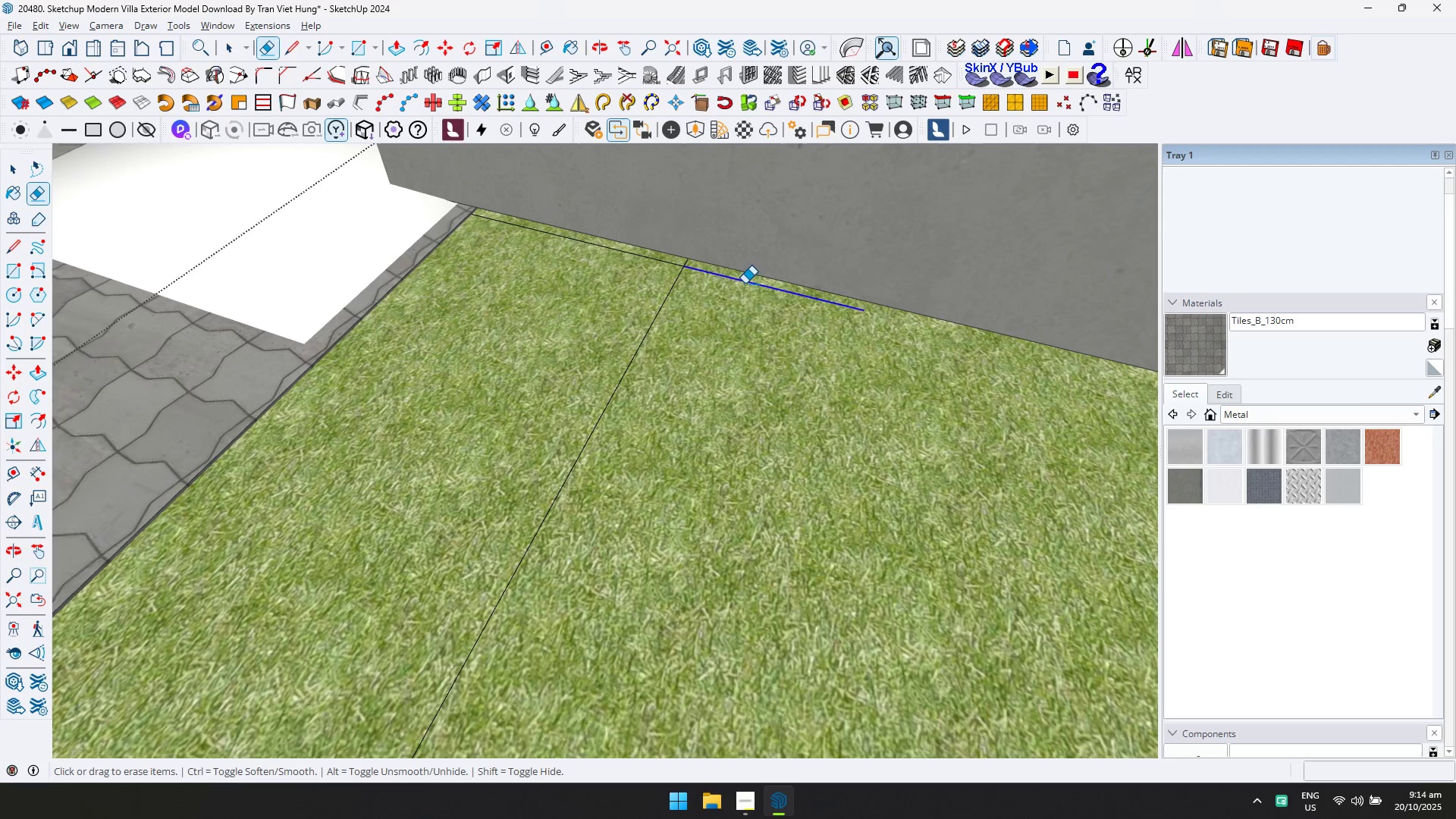 
triple_click([745, 283])
 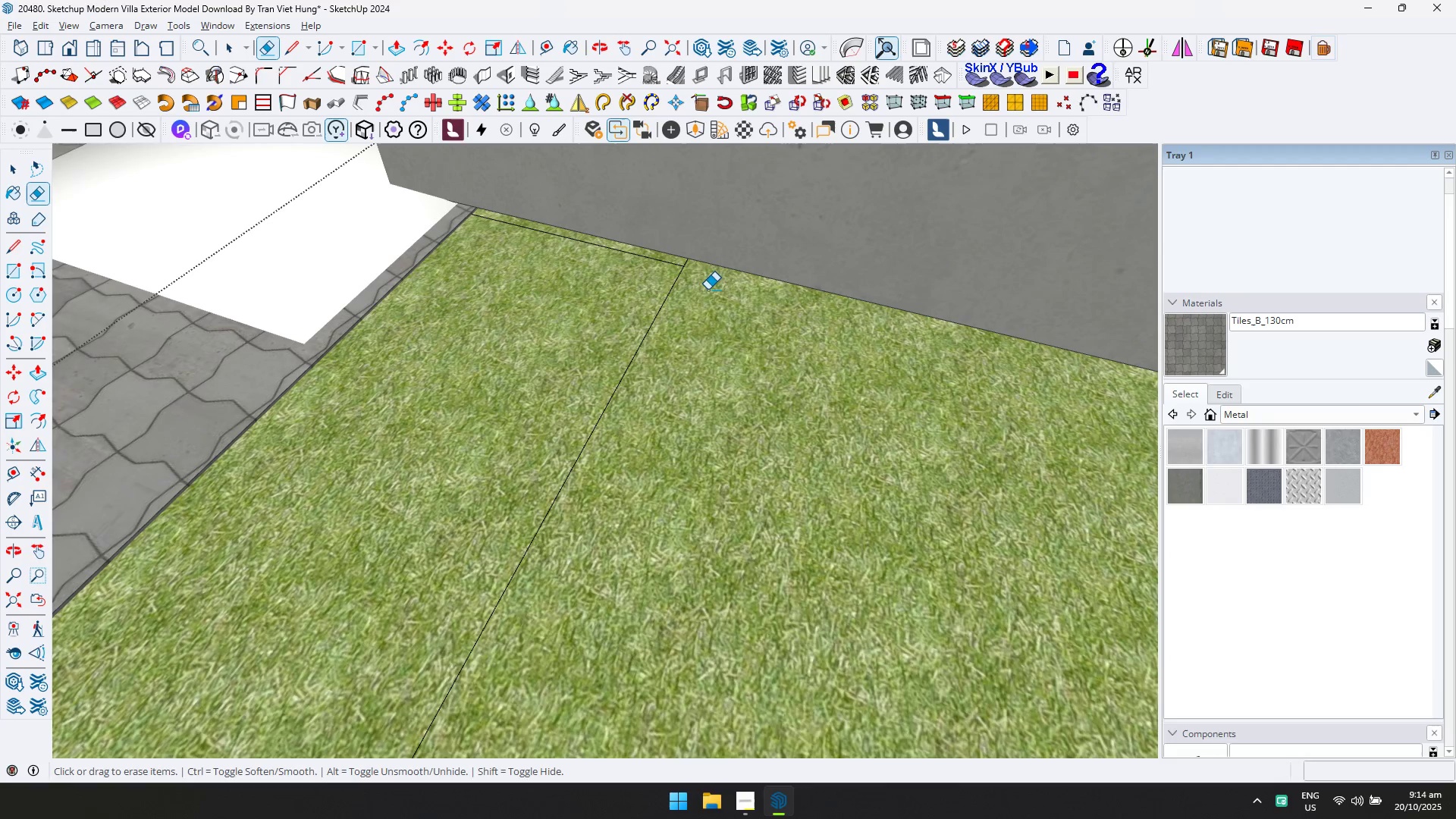 
scroll: coordinate [607, 267], scroll_direction: down, amount: 10.0
 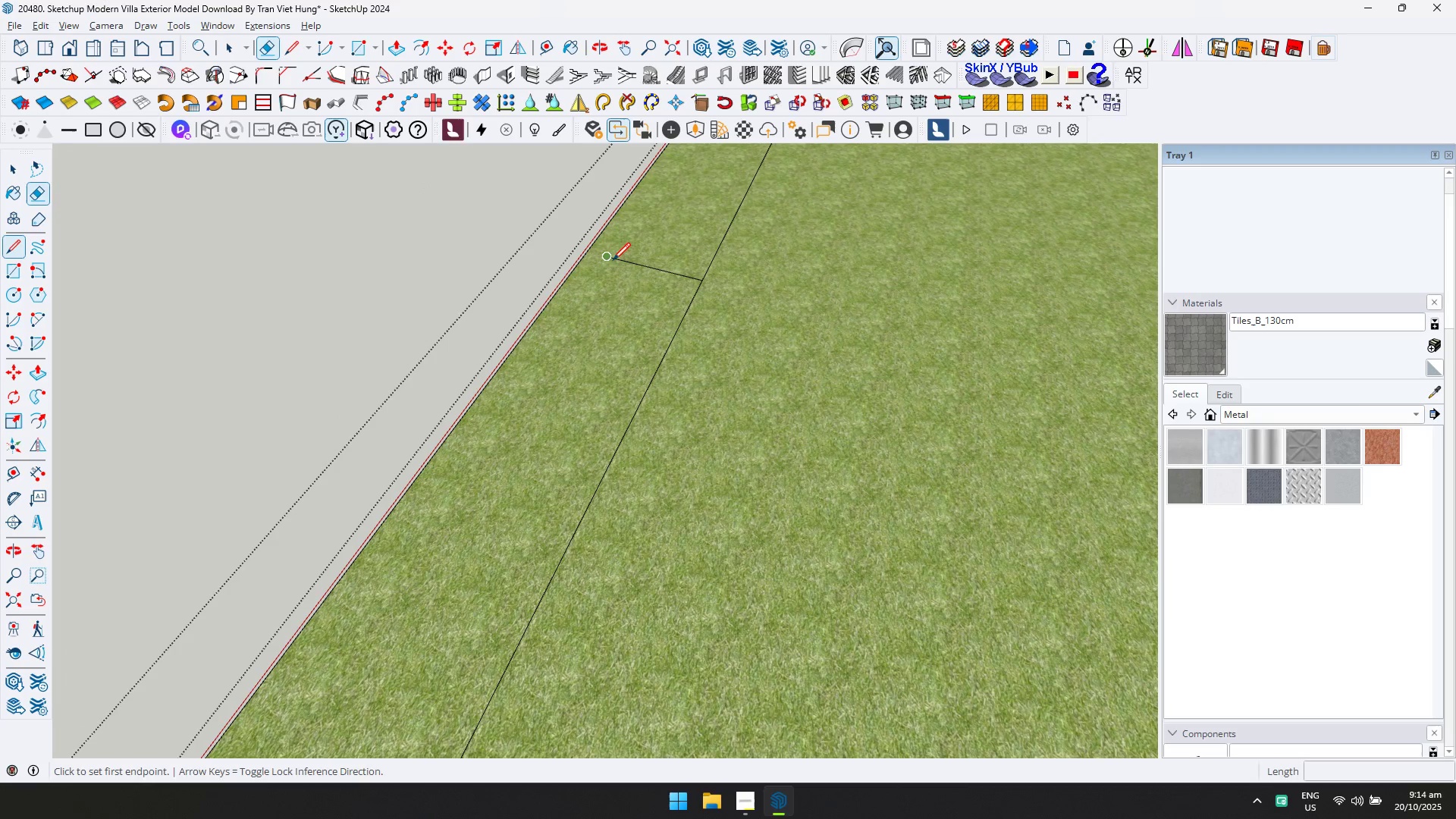 
type(dl)
 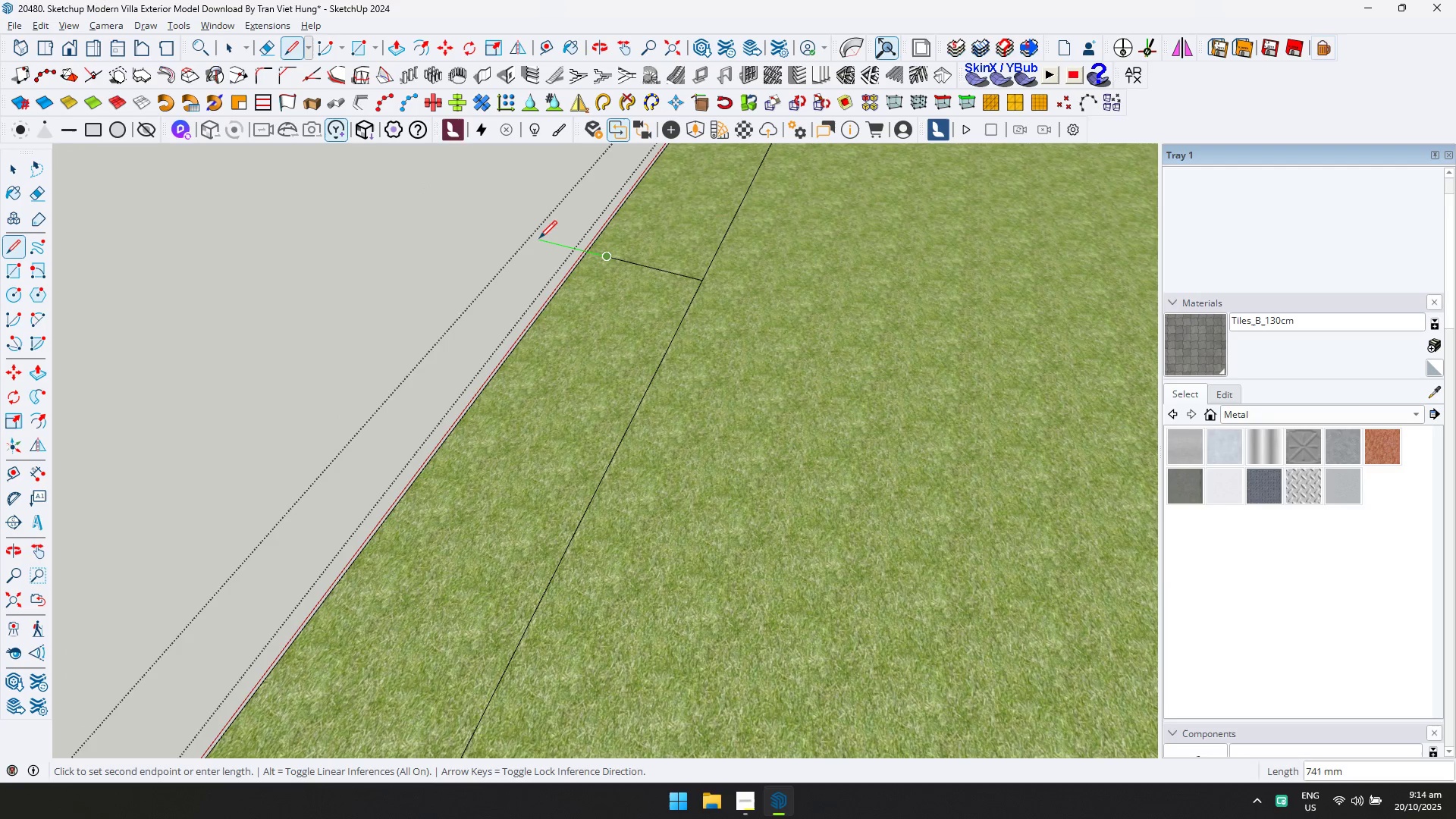 
double_click([539, 238])
 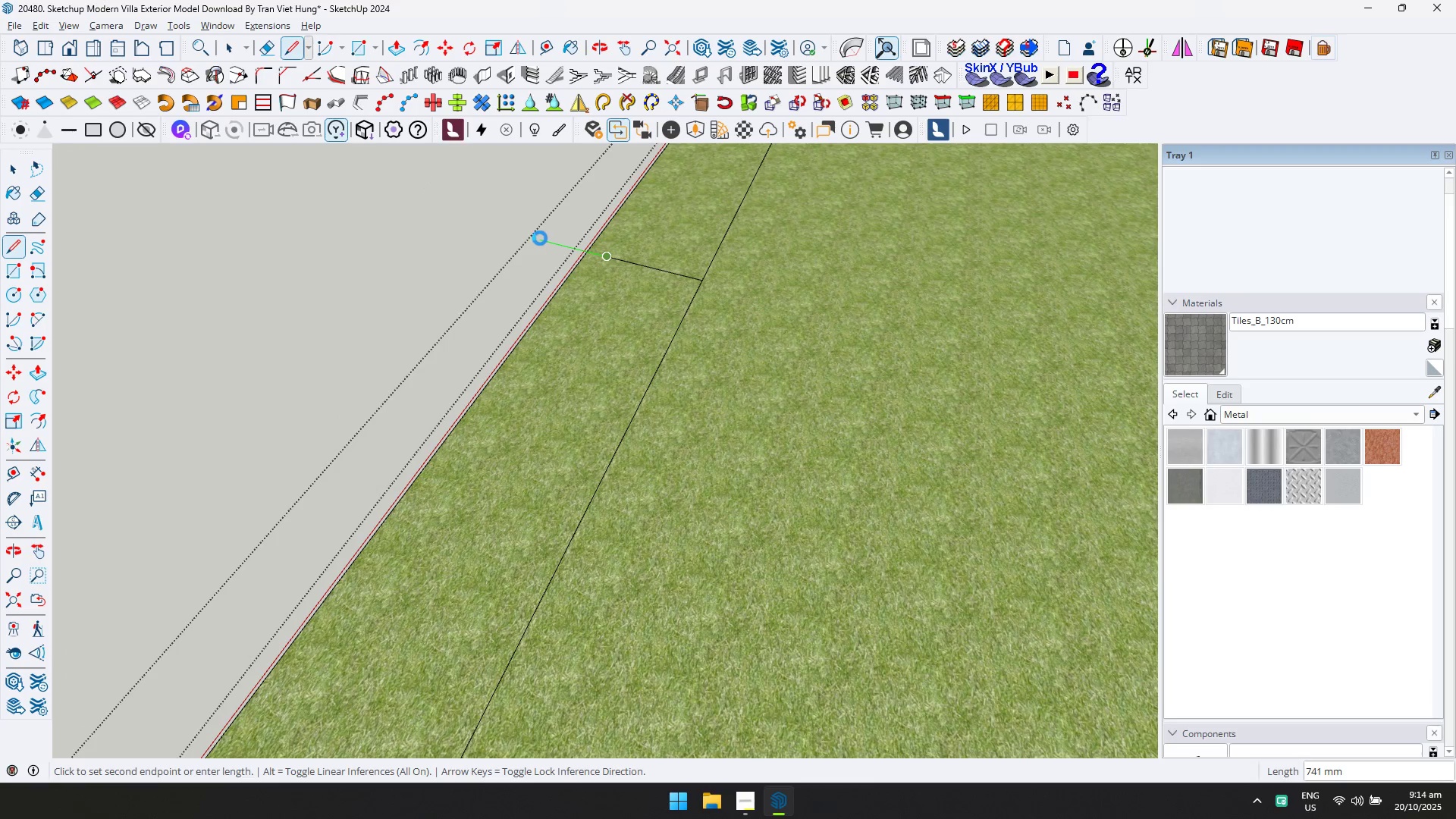 
key(E)
 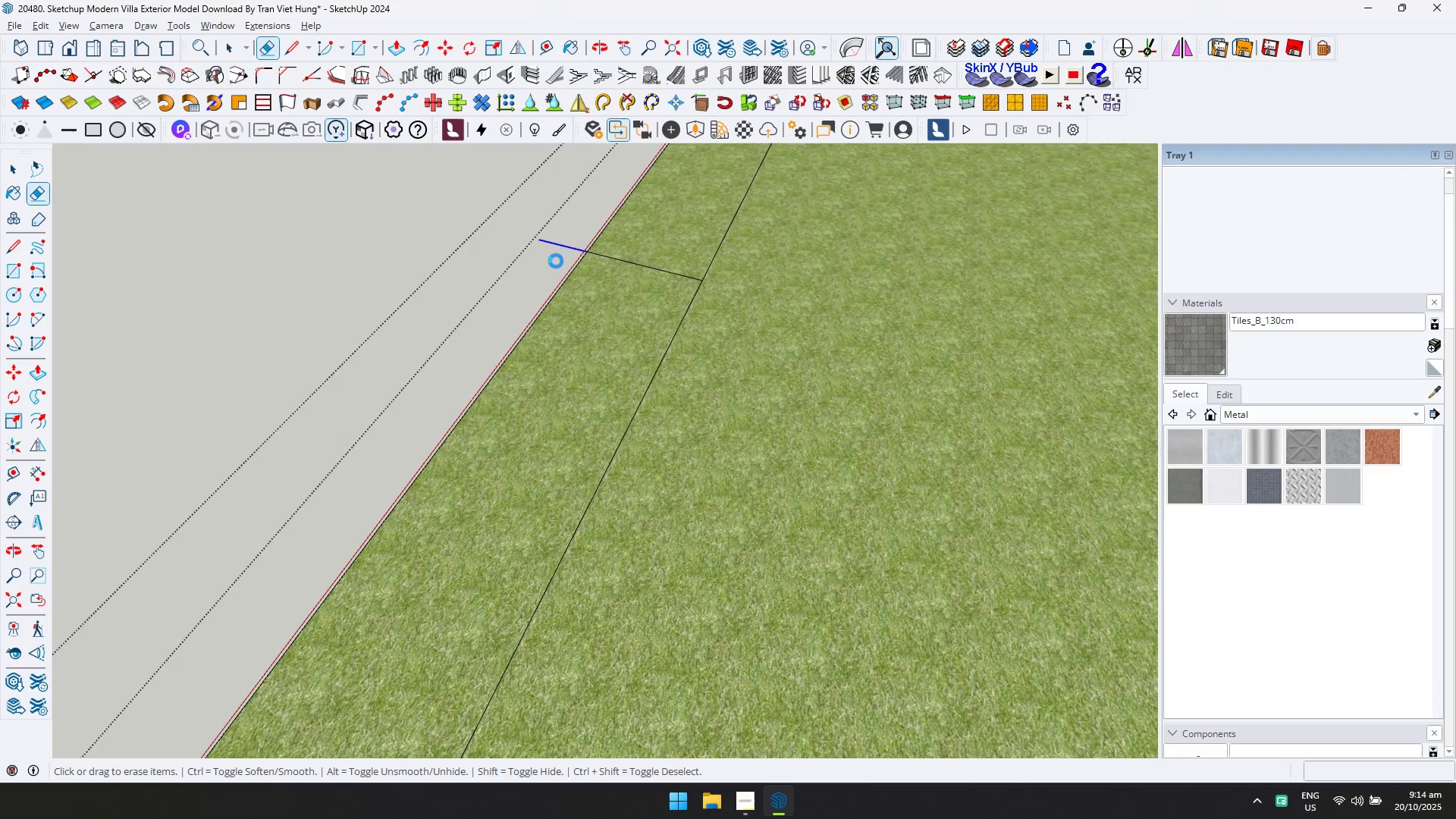 
scroll: coordinate [490, 266], scroll_direction: down, amount: 5.0
 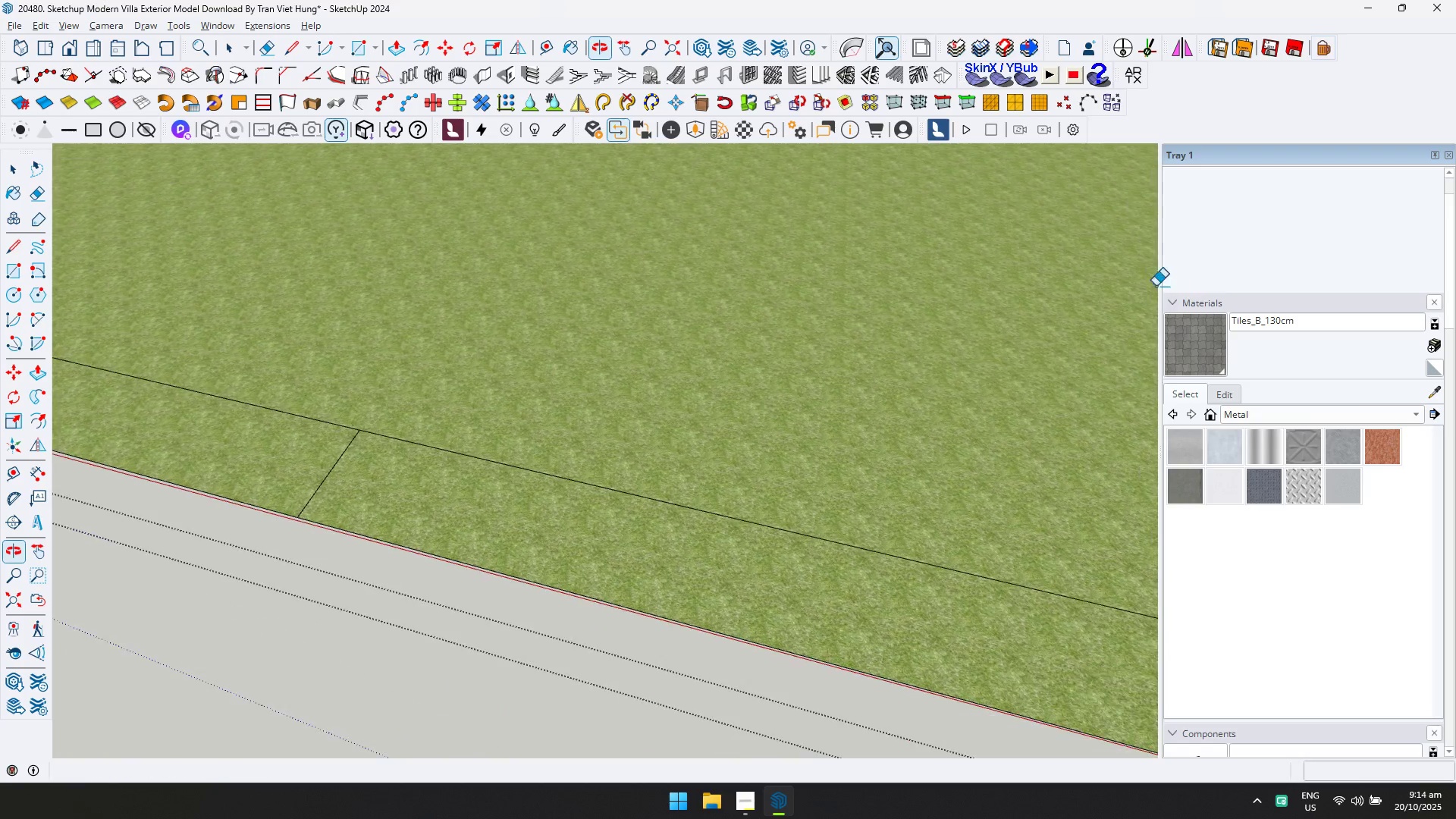 
key(Shift+ShiftLeft)
 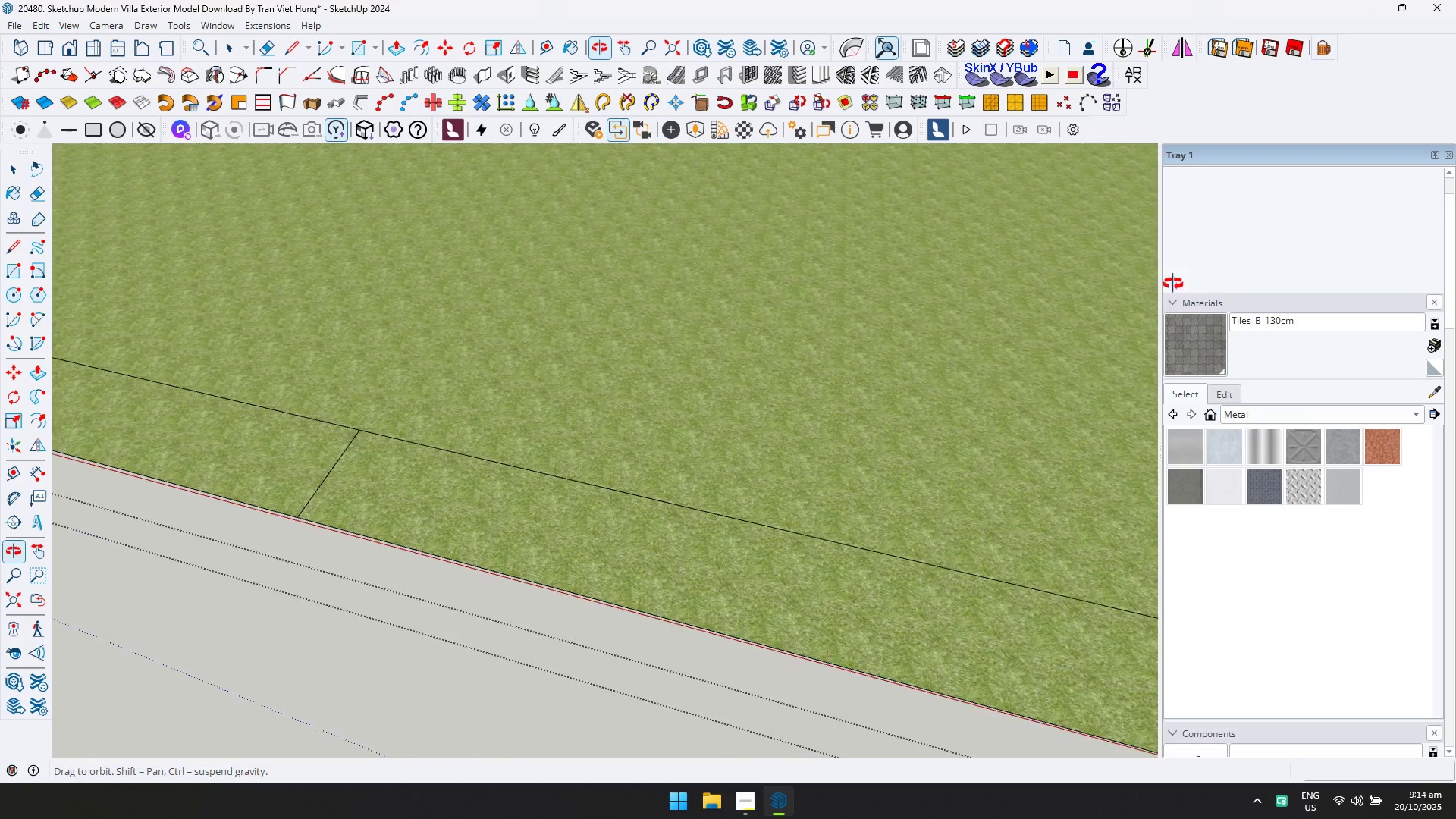 
hold_key(key=ShiftLeft, duration=0.47)
scroll: coordinate [499, 336], scroll_direction: down, amount: 5.0
 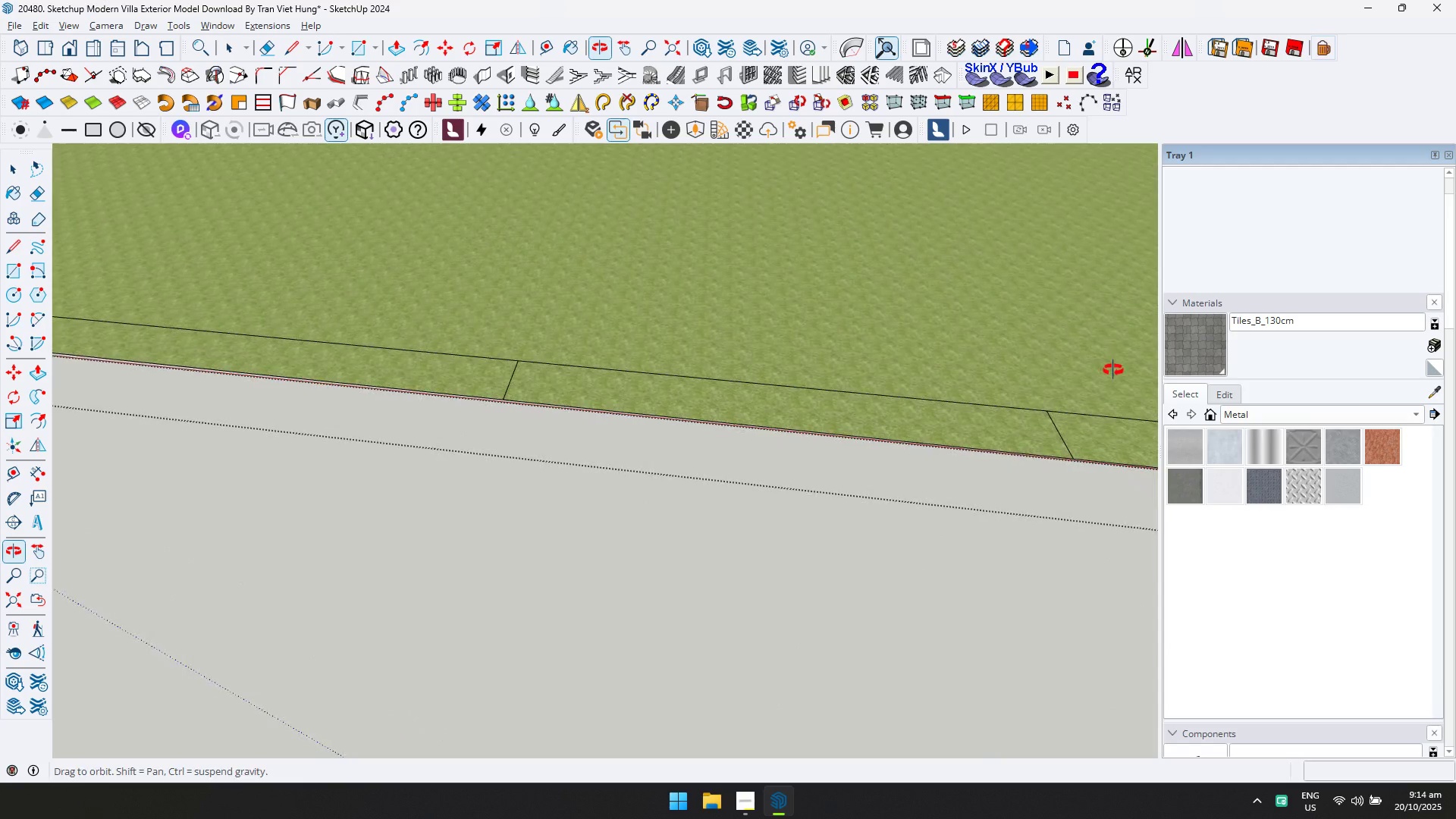 
scroll: coordinate [717, 409], scroll_direction: up, amount: 5.0
 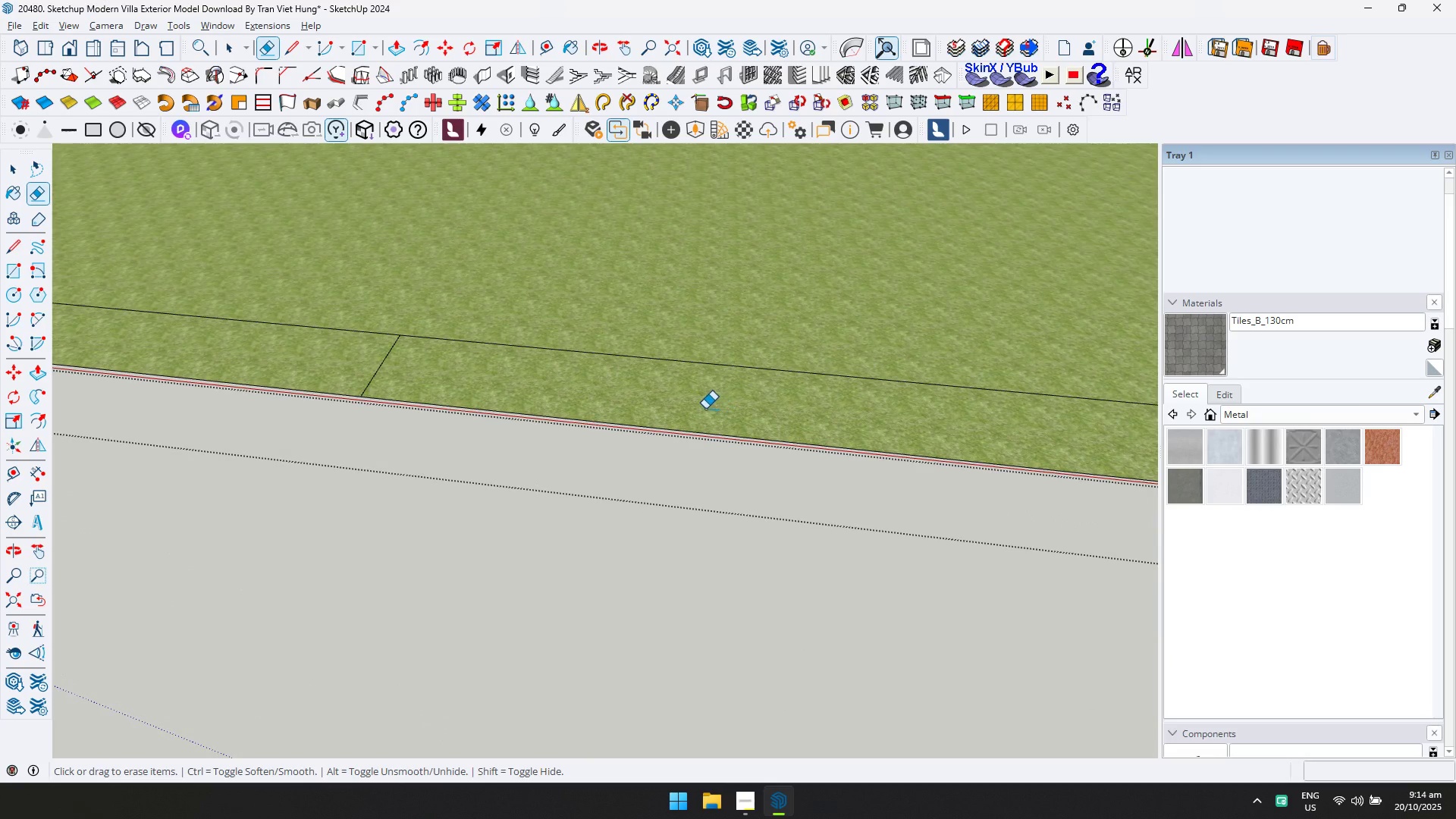 
key(P)
 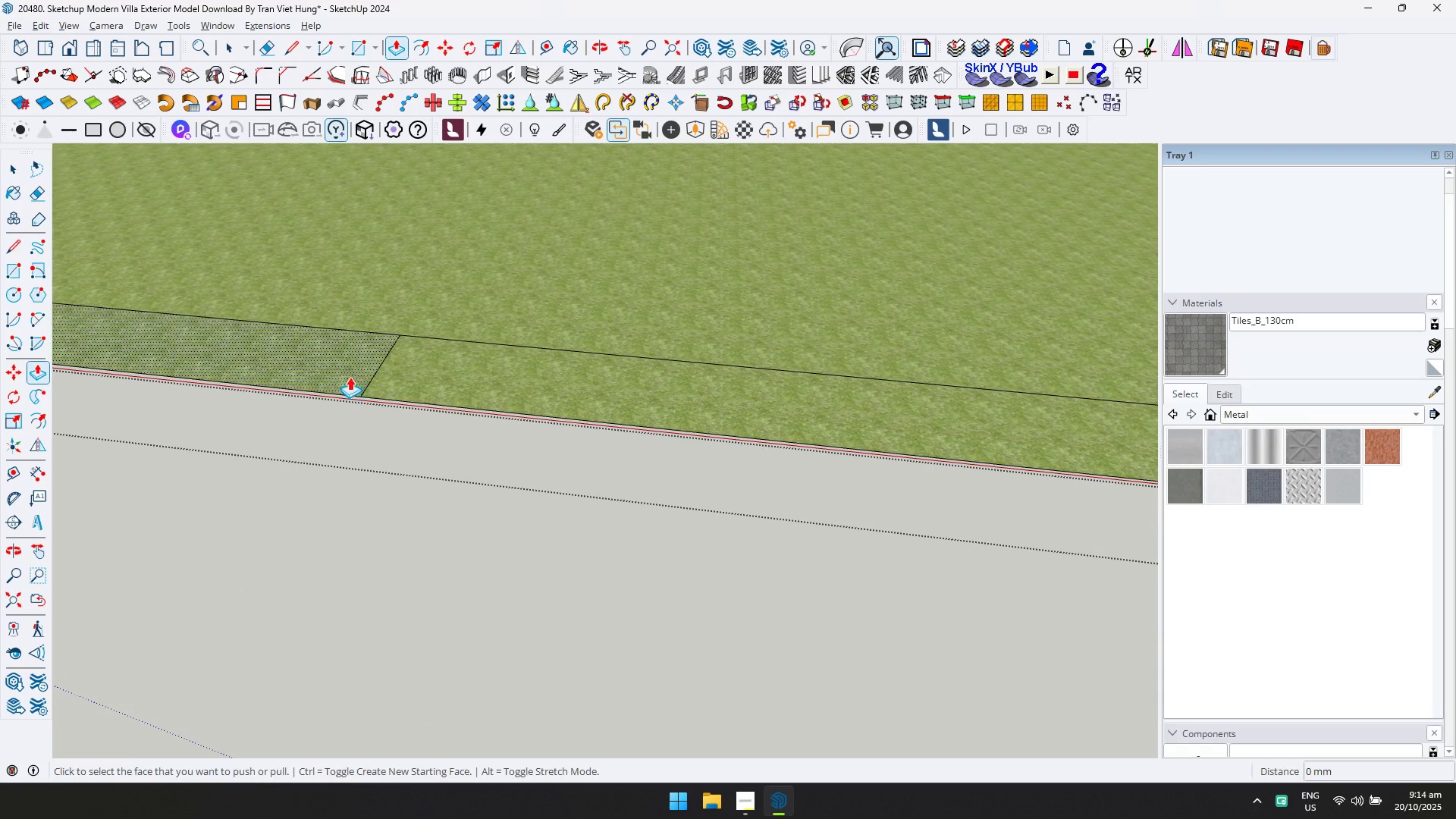 
left_click([341, 373])
 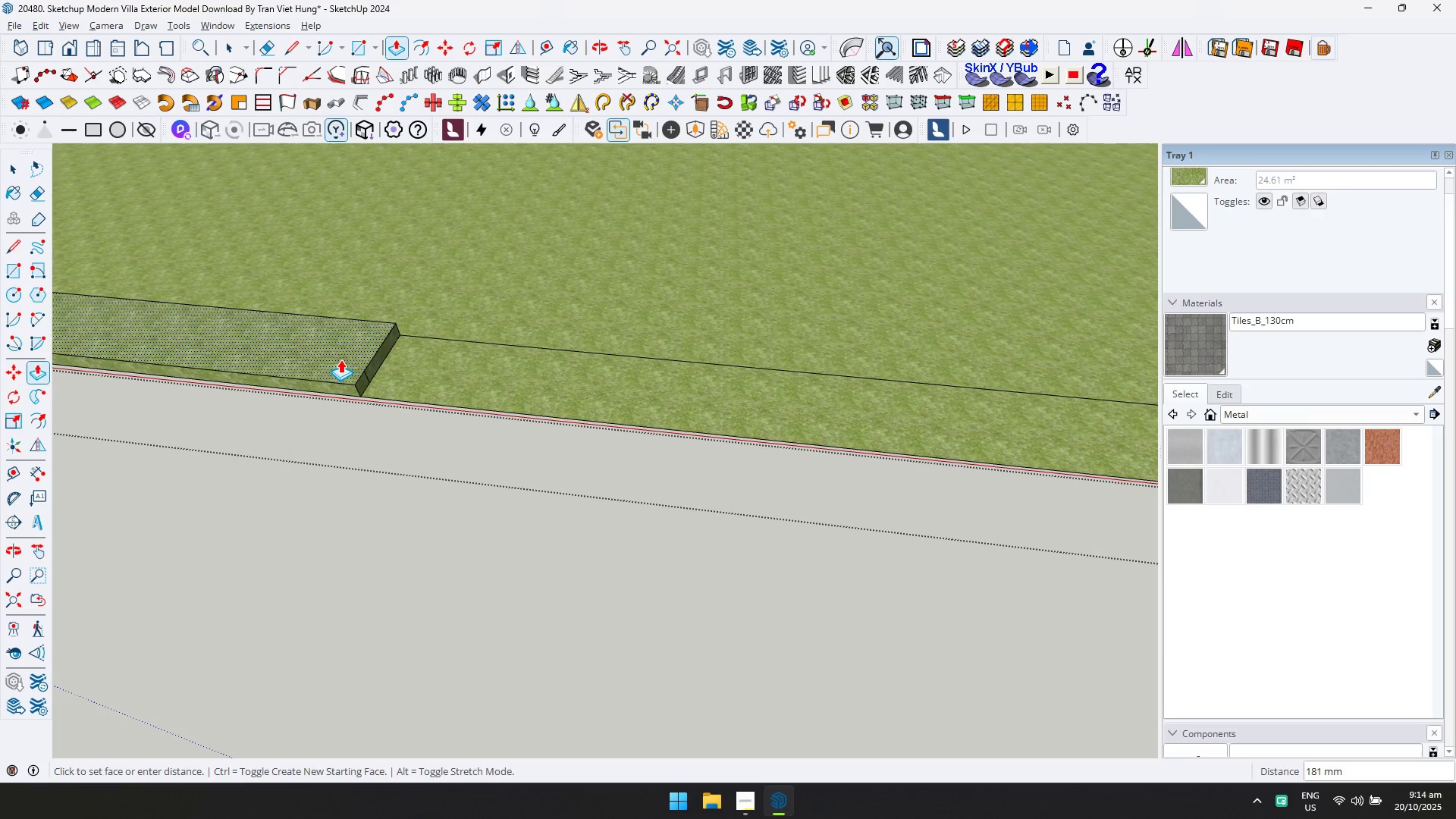 
type(600)
 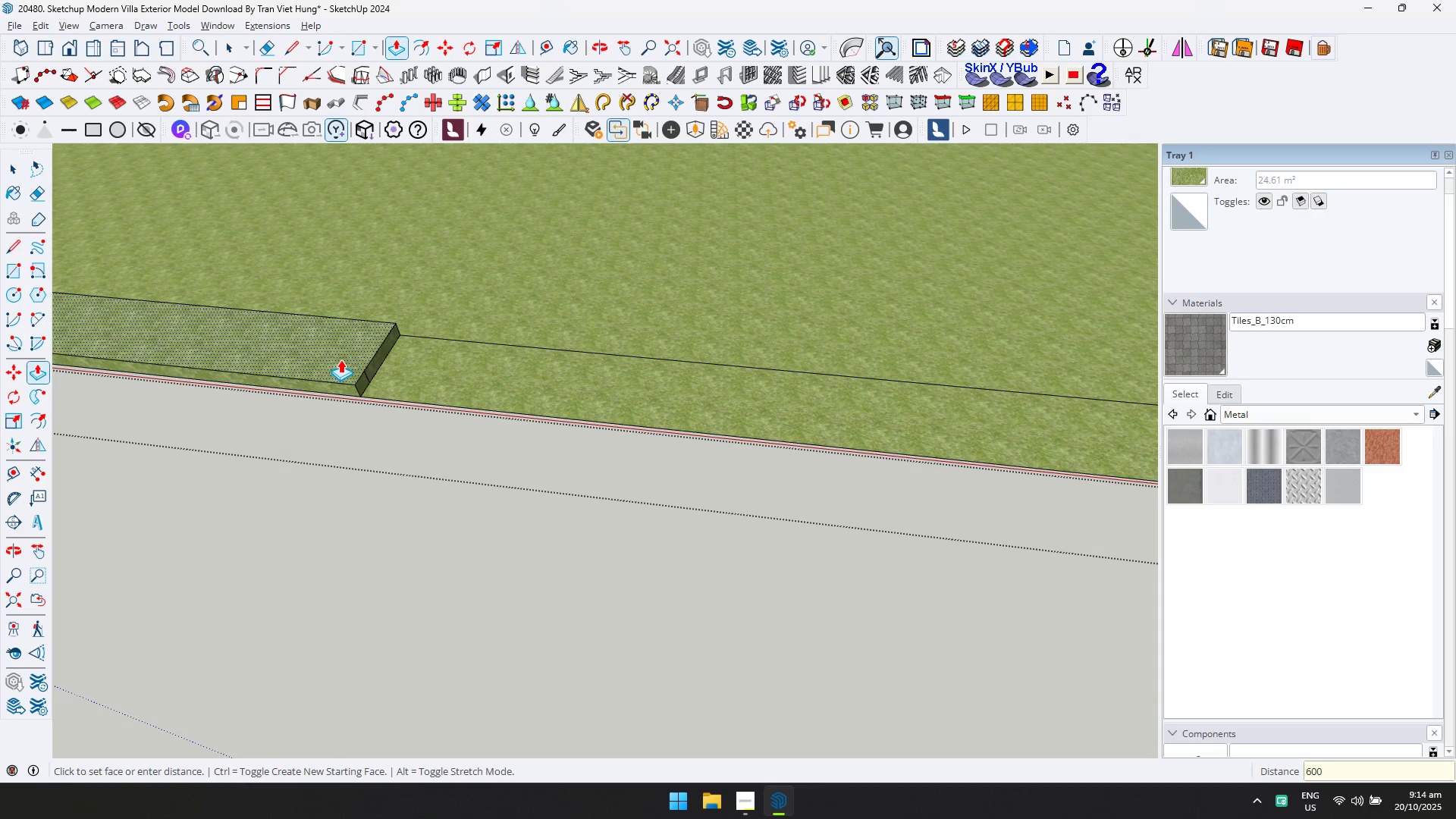 
key(Enter)
 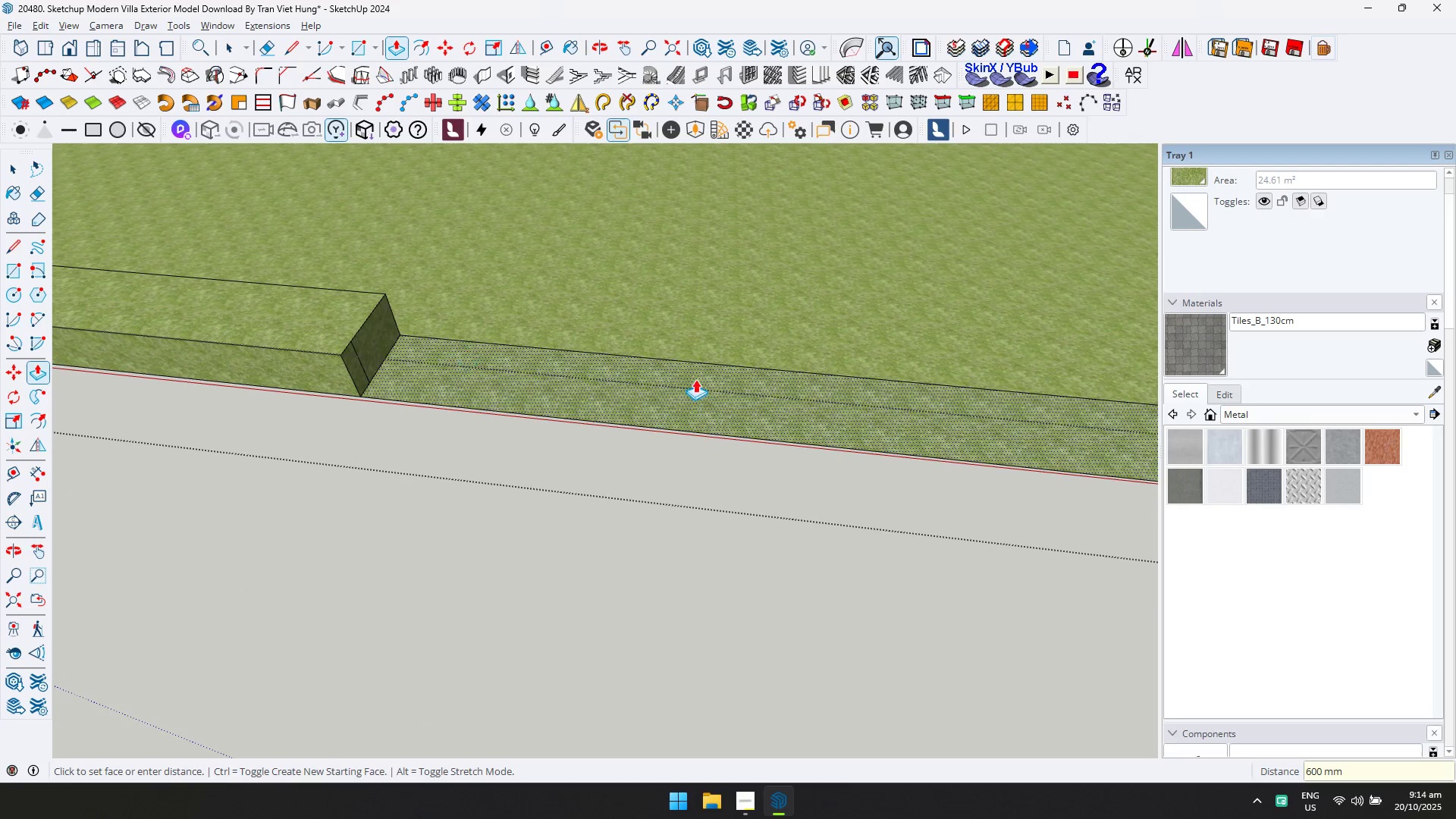 
key(D)
 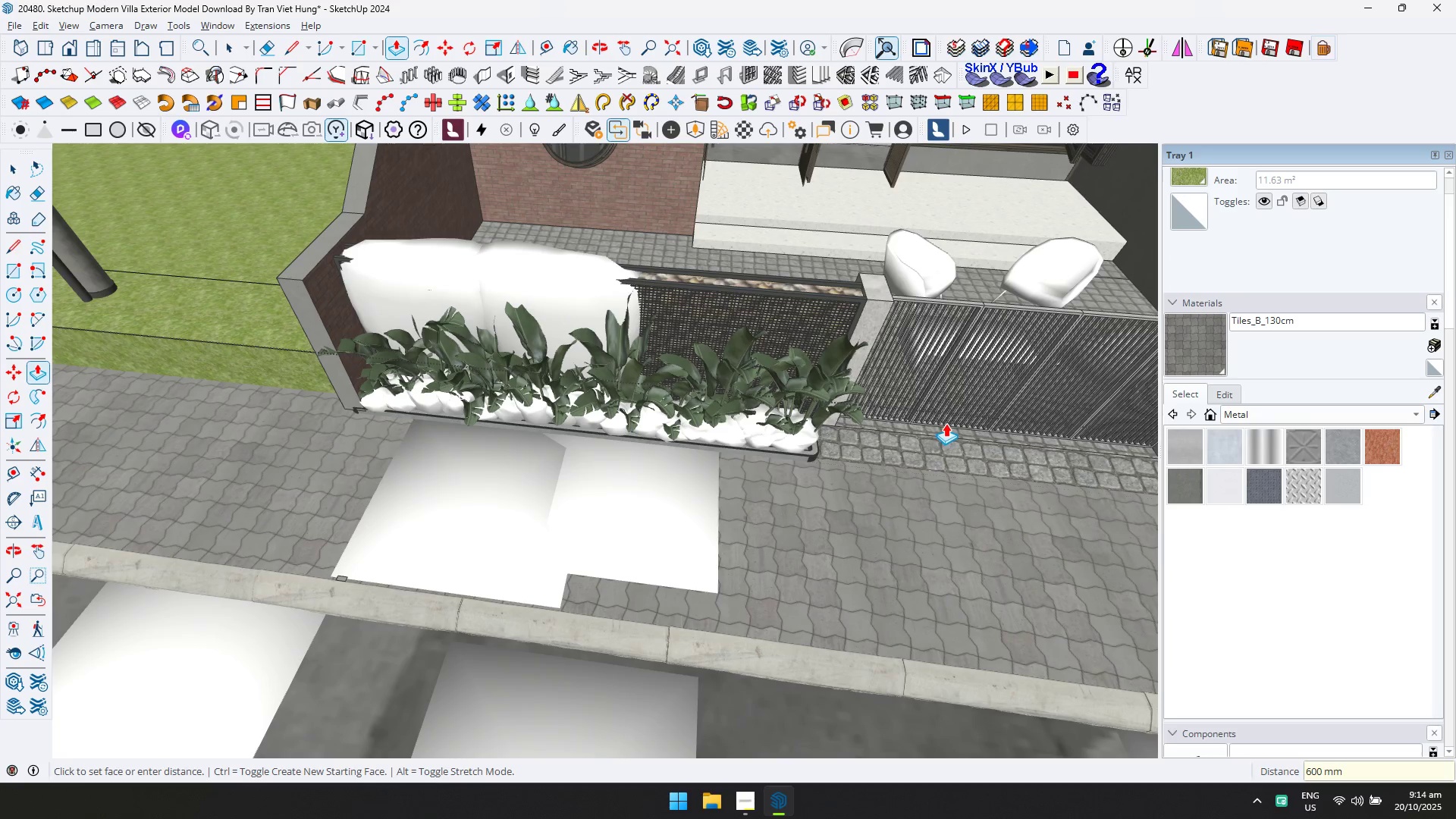 
scroll: coordinate [792, 420], scroll_direction: down, amount: 4.0
 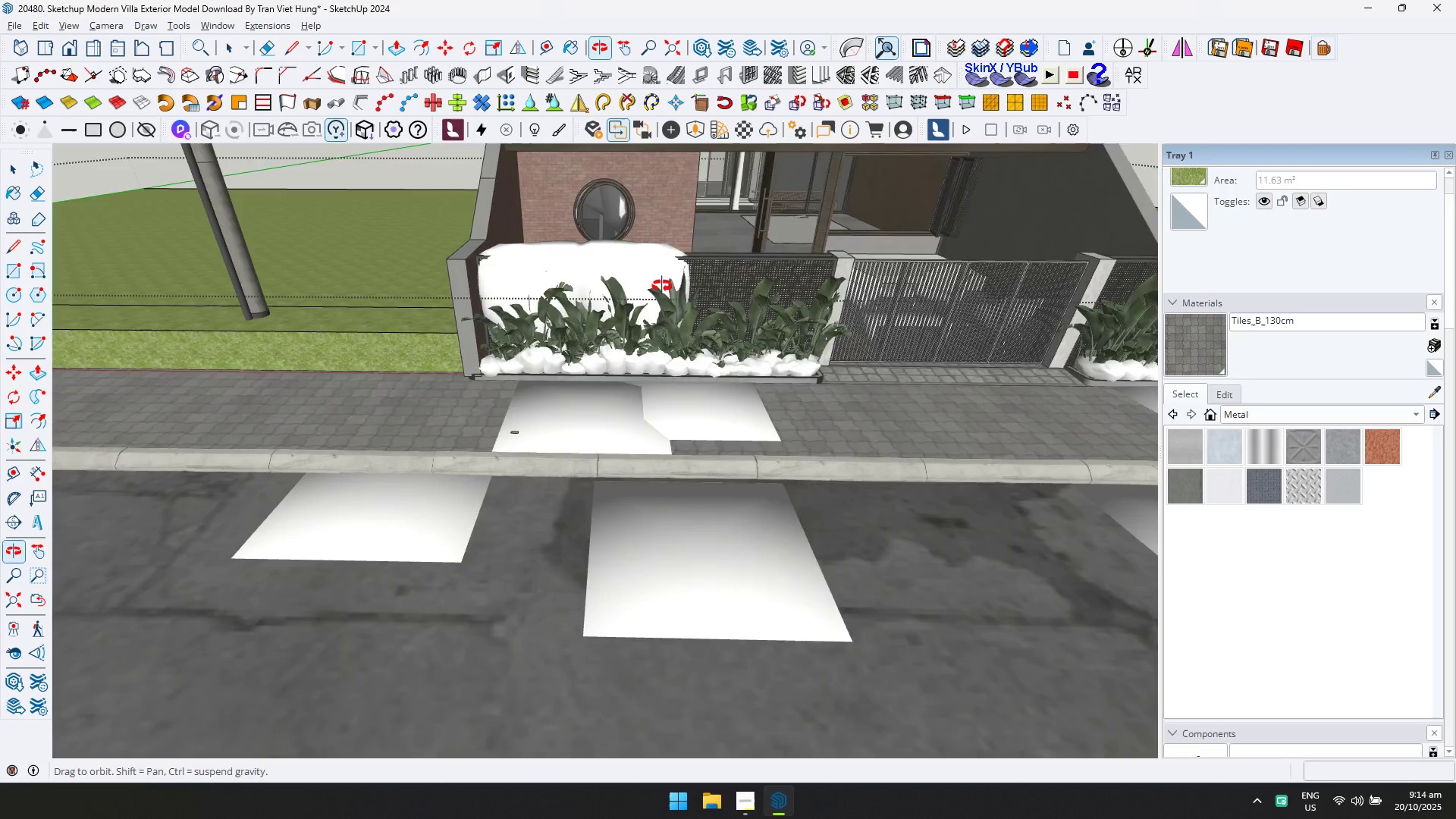 
hold_key(key=ShiftLeft, duration=0.39)
 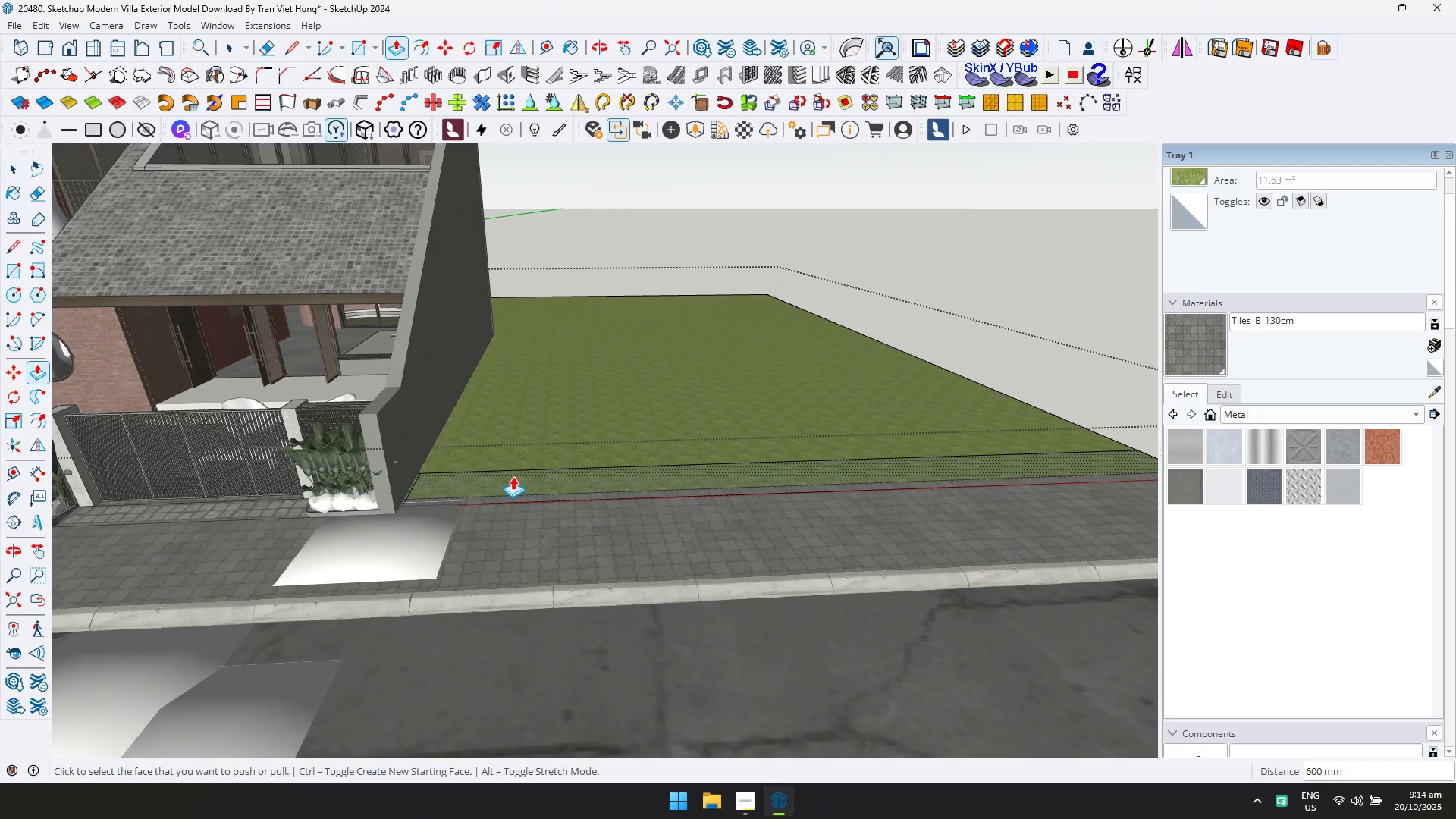 
double_click([513, 476])
 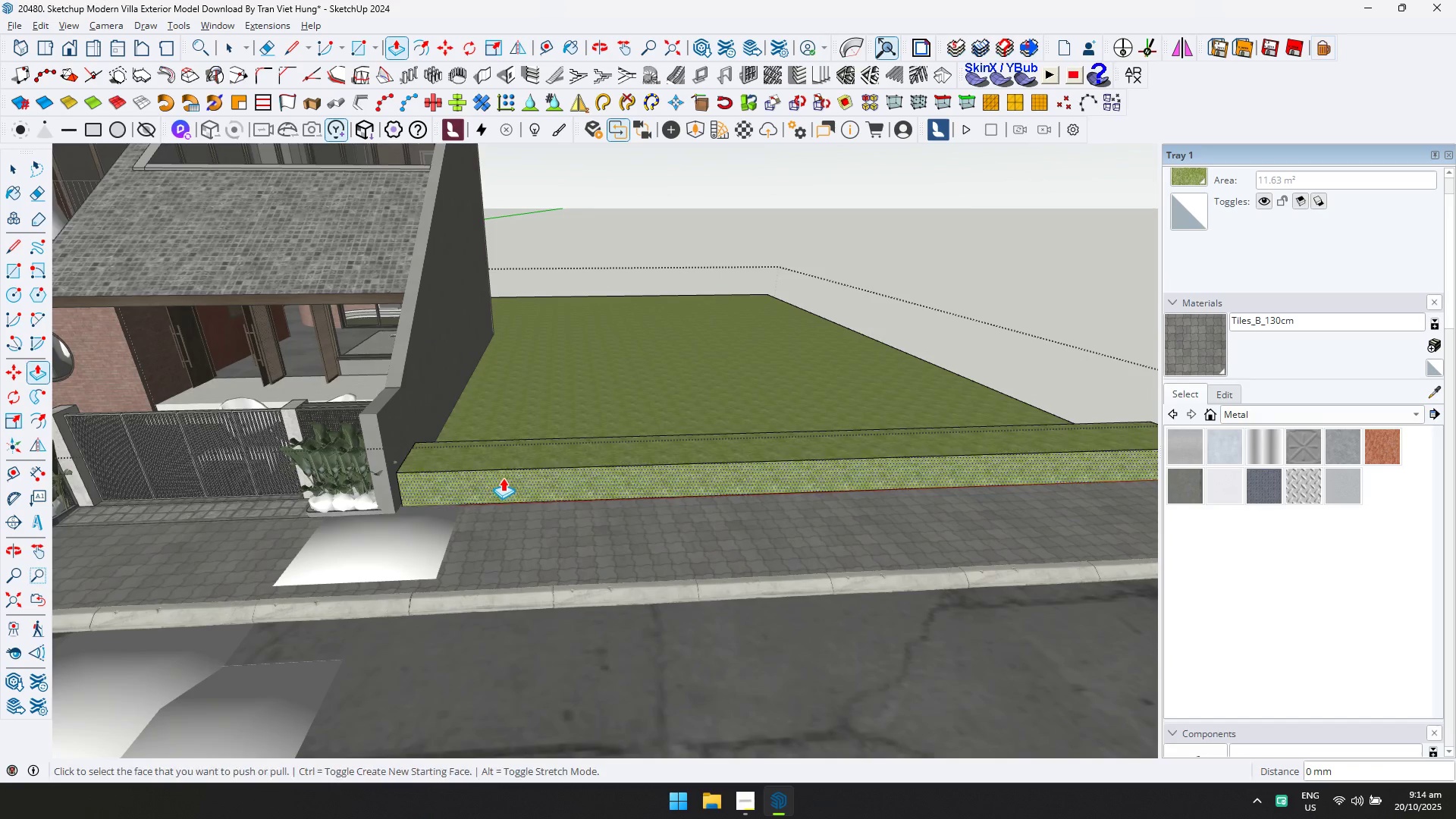 
hold_key(key=ShiftLeft, duration=0.46)
scroll: coordinate [313, 441], scroll_direction: down, amount: 1.0
 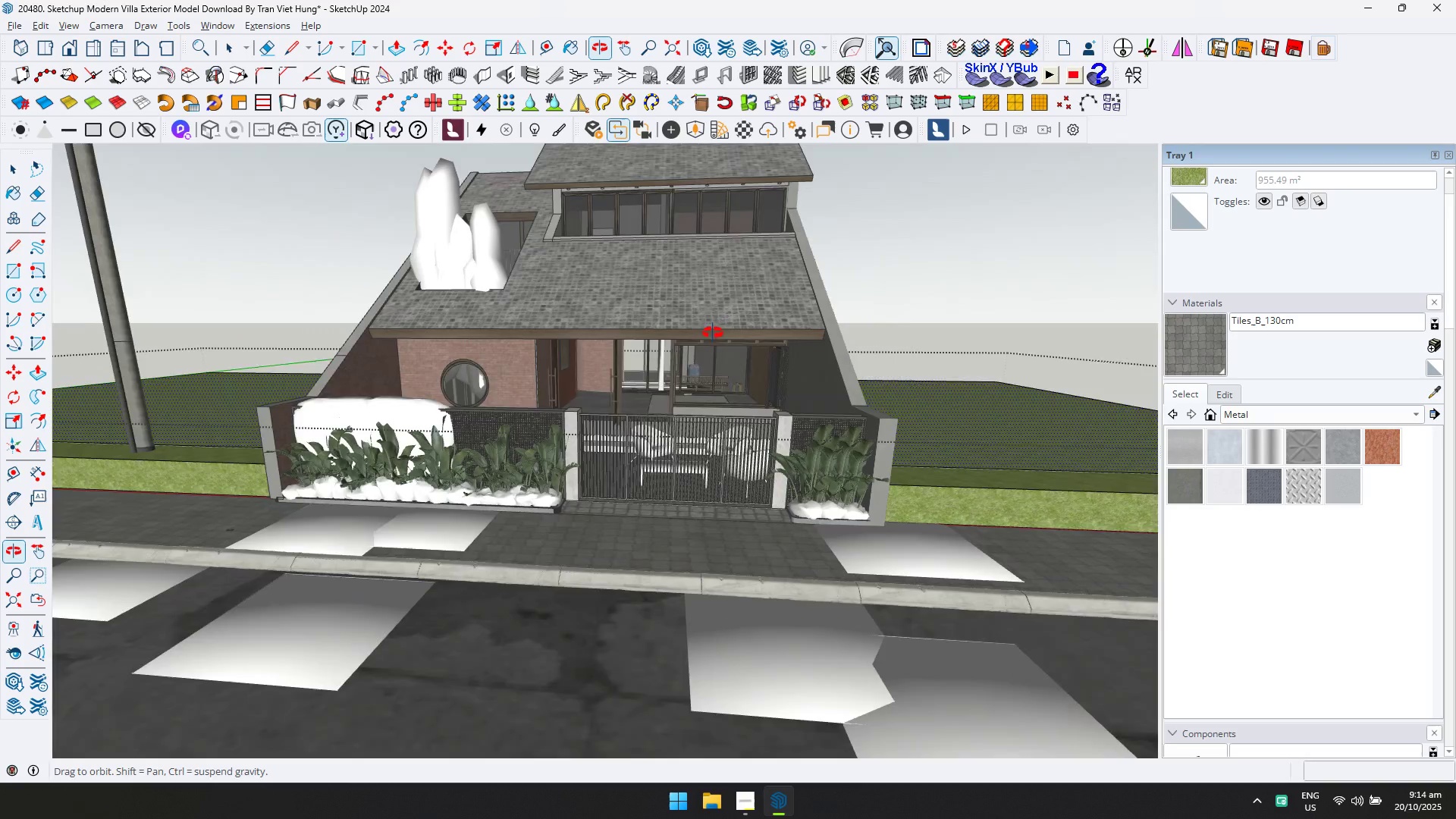 
key(Shift+ShiftLeft)
 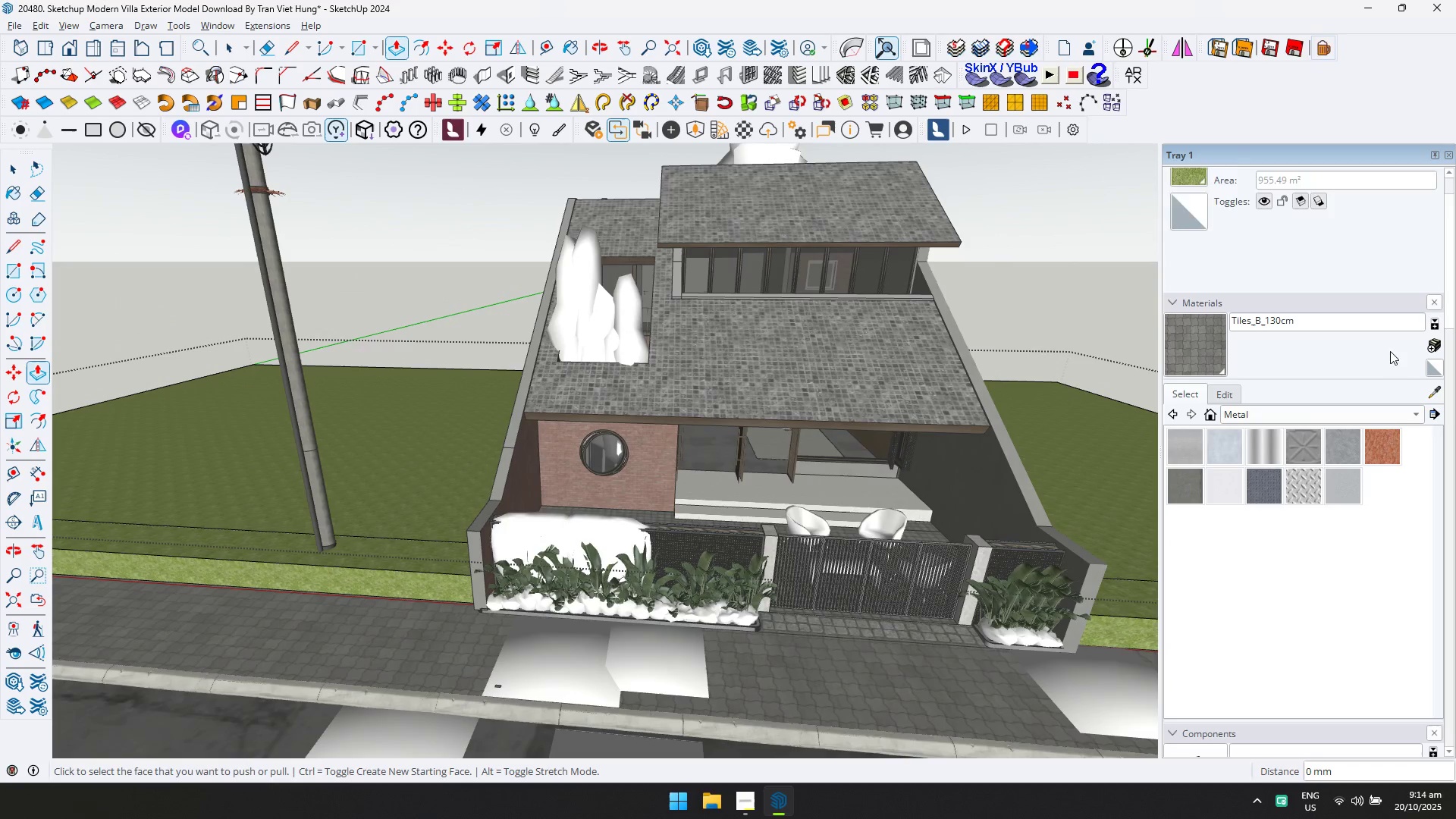 
left_click([1433, 392])
 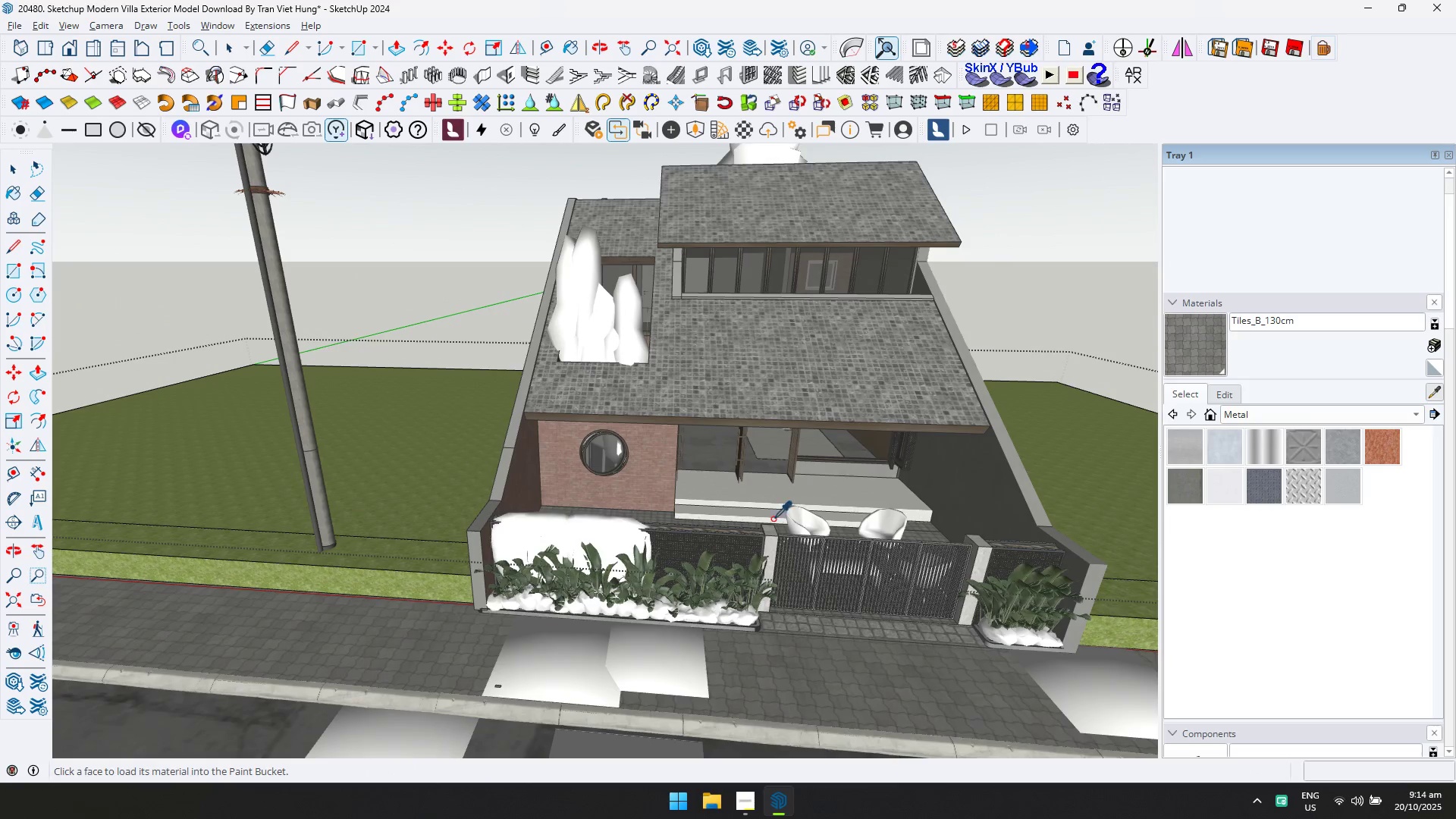 
scroll: coordinate [337, 632], scroll_direction: up, amount: 8.0
 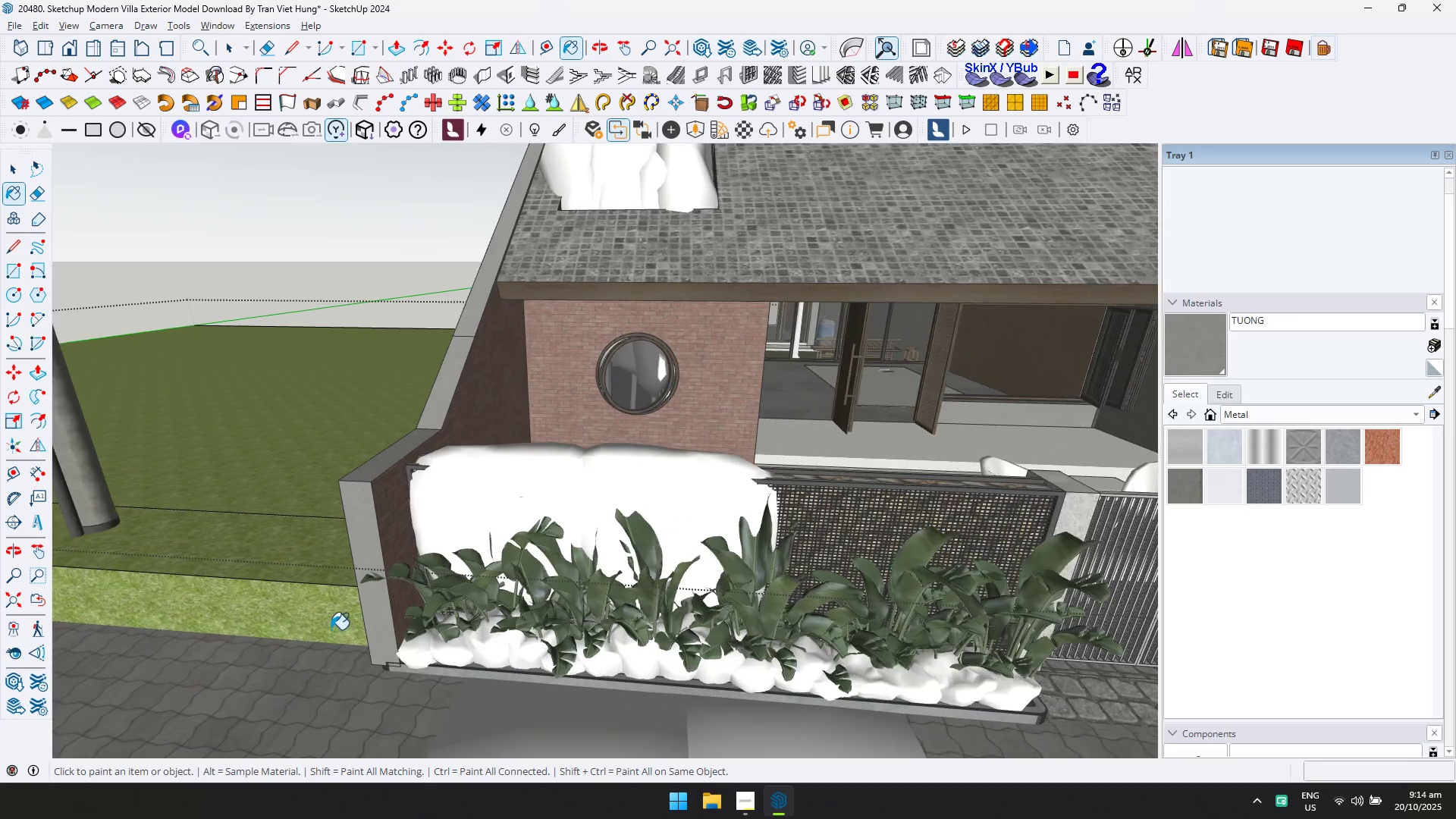 
left_click([331, 628])
 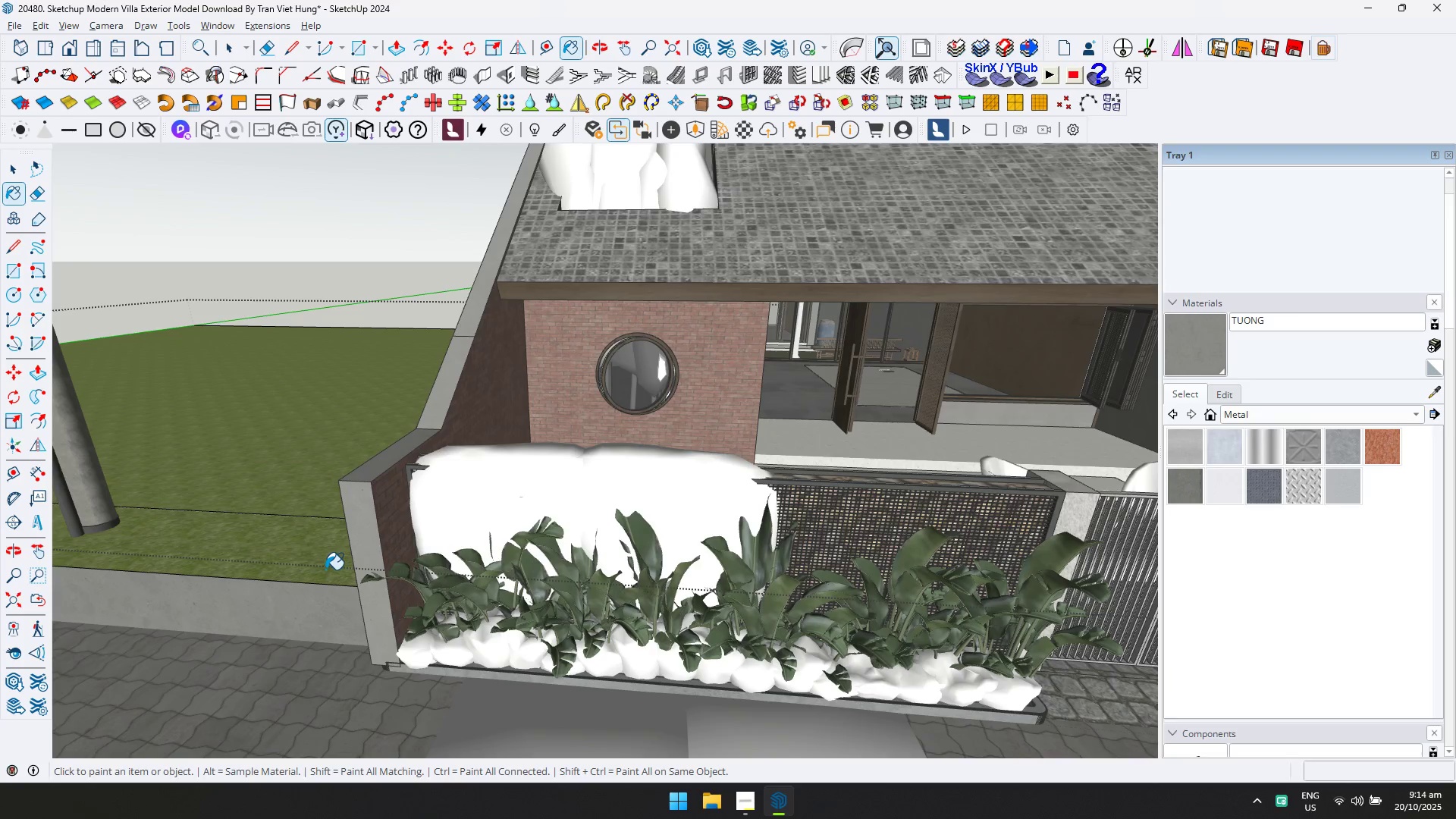 
double_click([325, 570])
 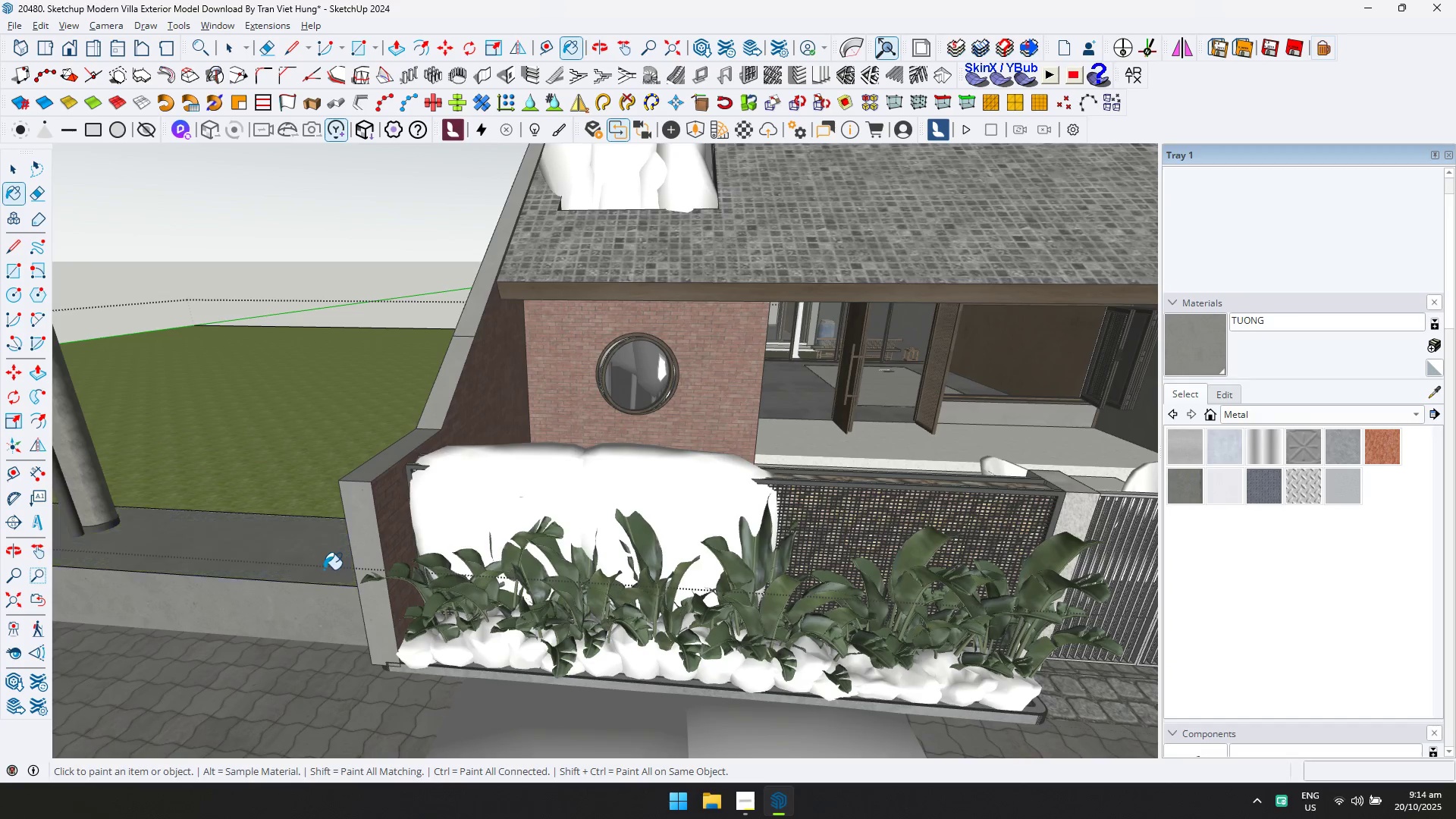 
scroll: coordinate [372, 574], scroll_direction: down, amount: 10.0
 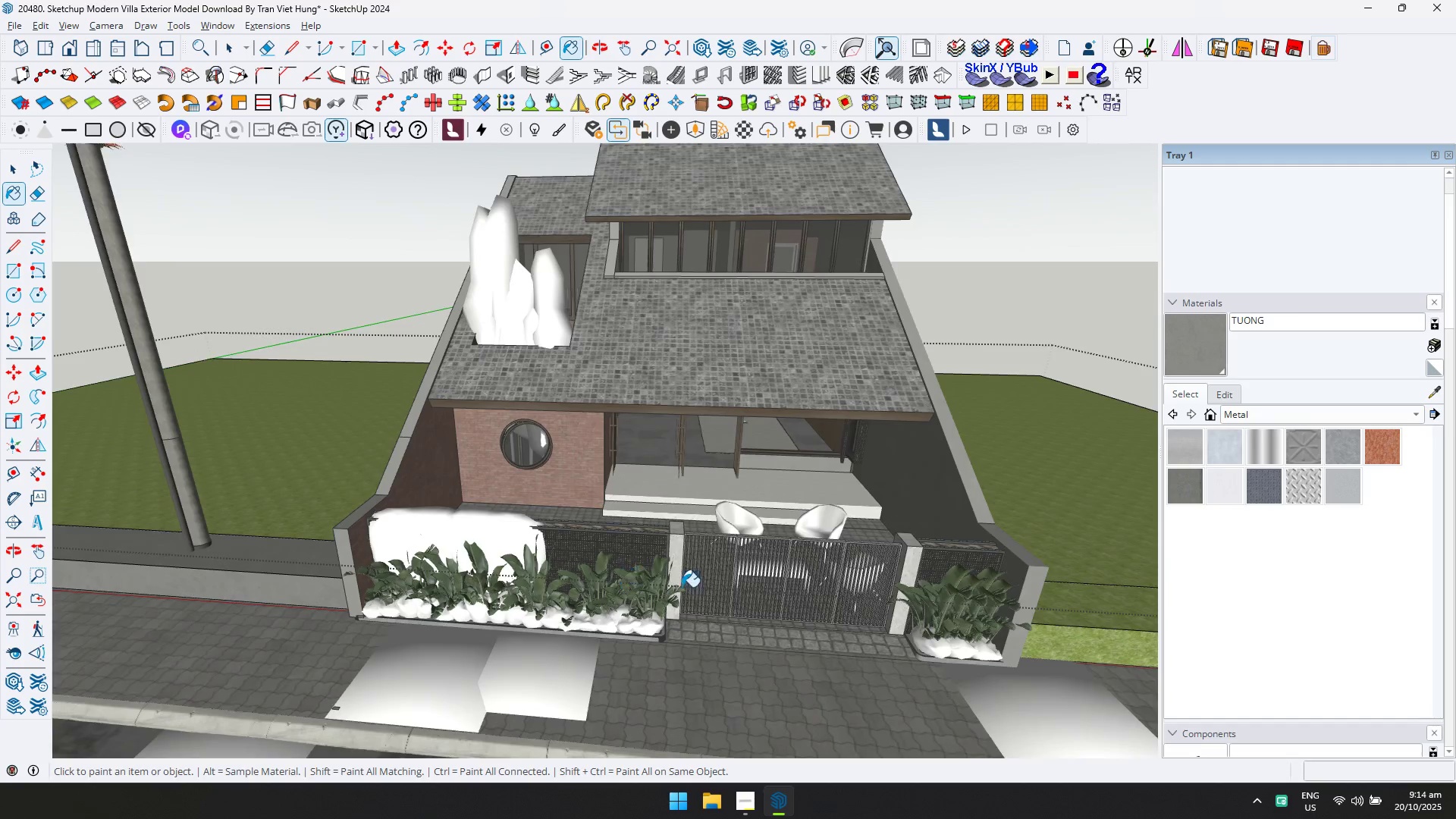 
hold_key(key=ShiftLeft, duration=0.33)
 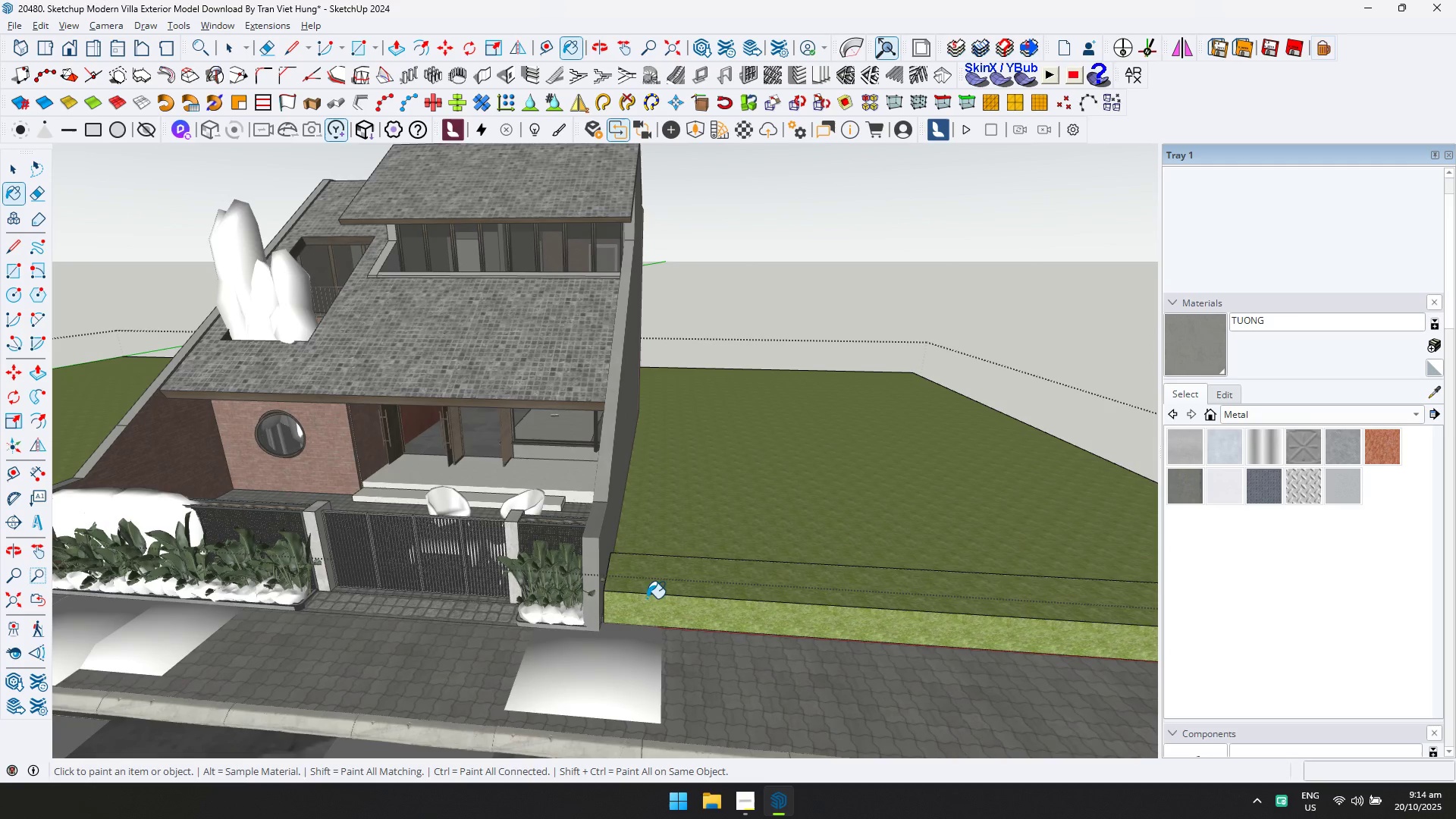 
left_click([645, 607])
 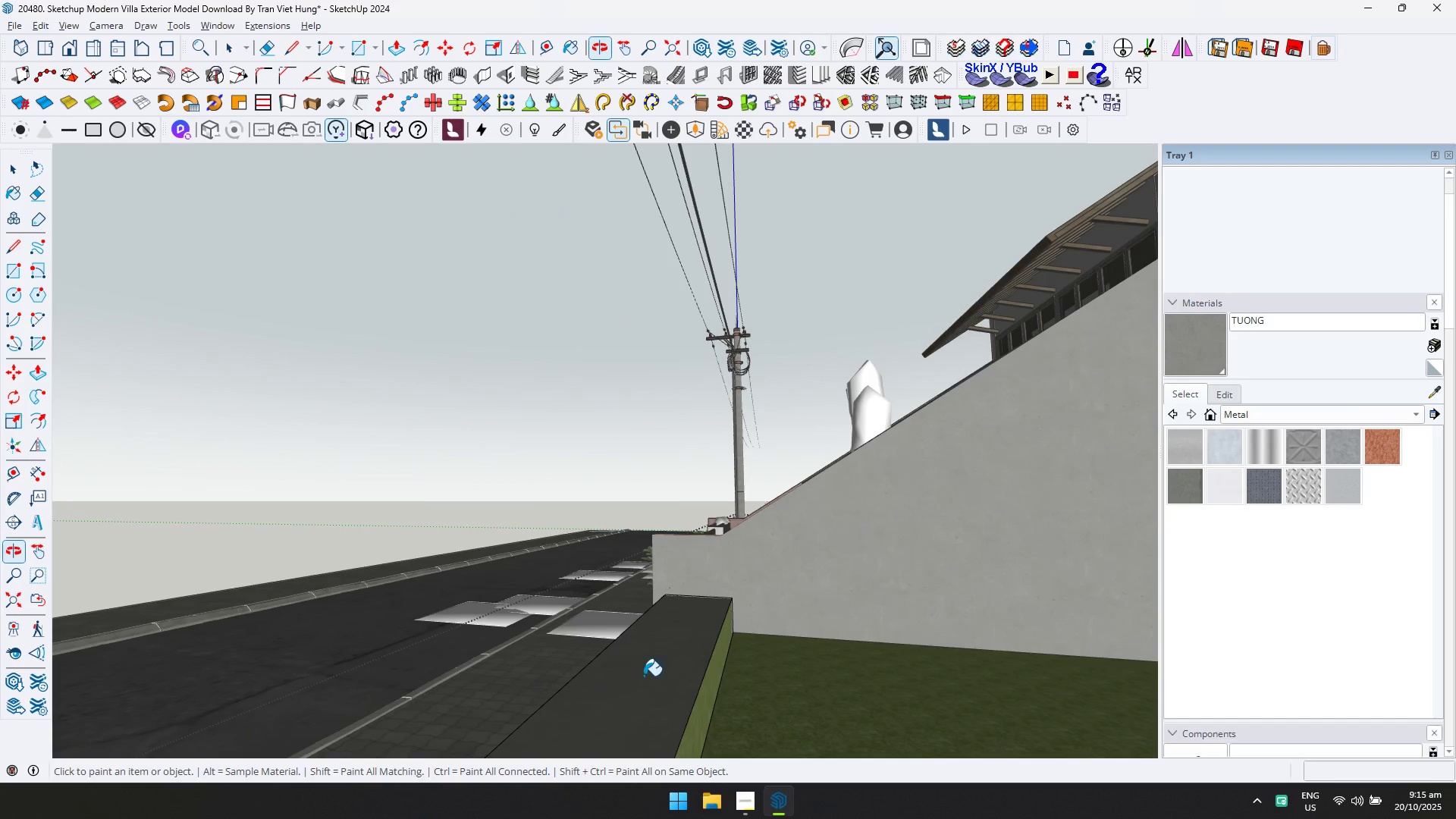 
left_click([708, 687])
 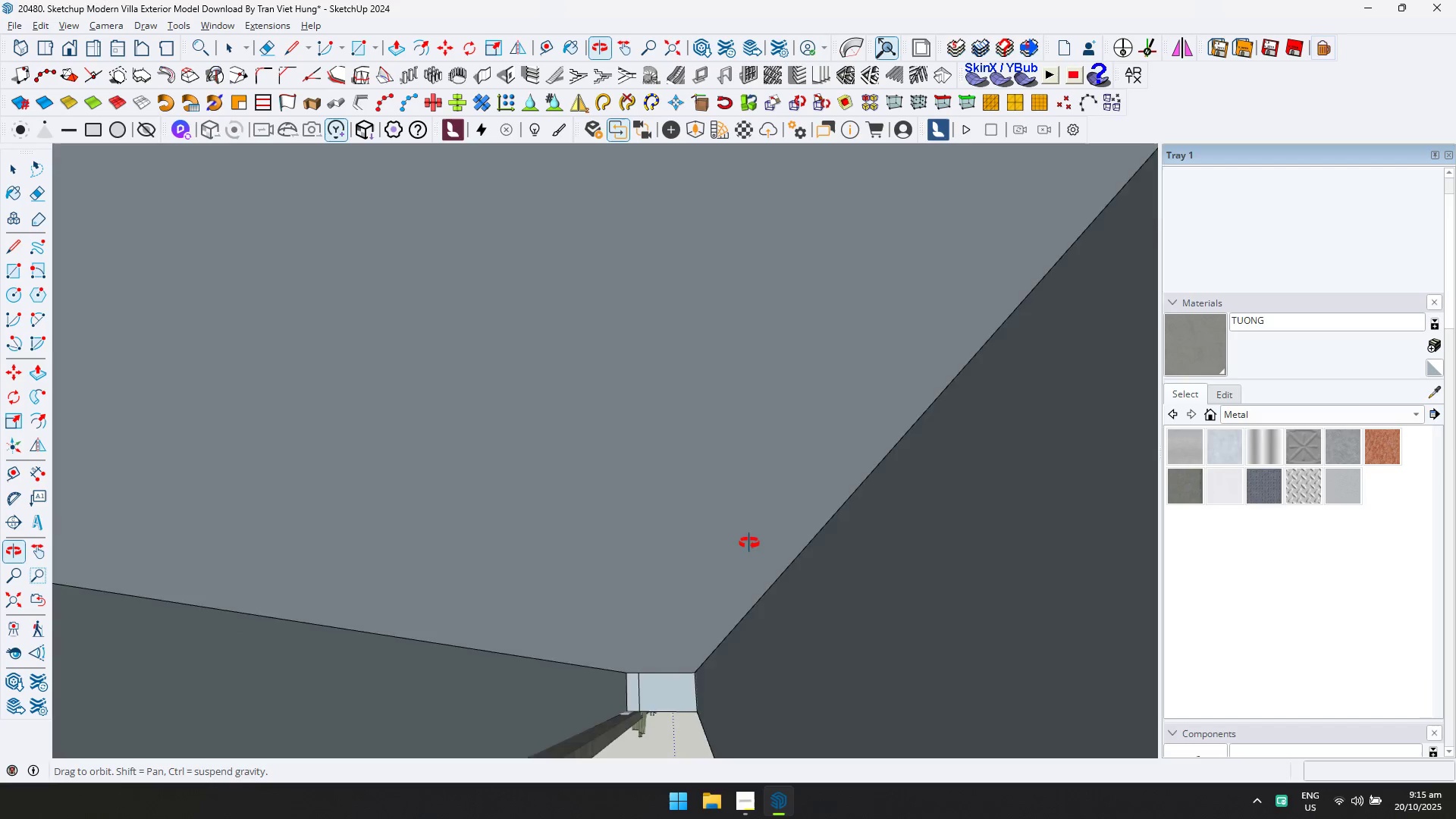 
scroll: coordinate [682, 649], scroll_direction: down, amount: 5.0
 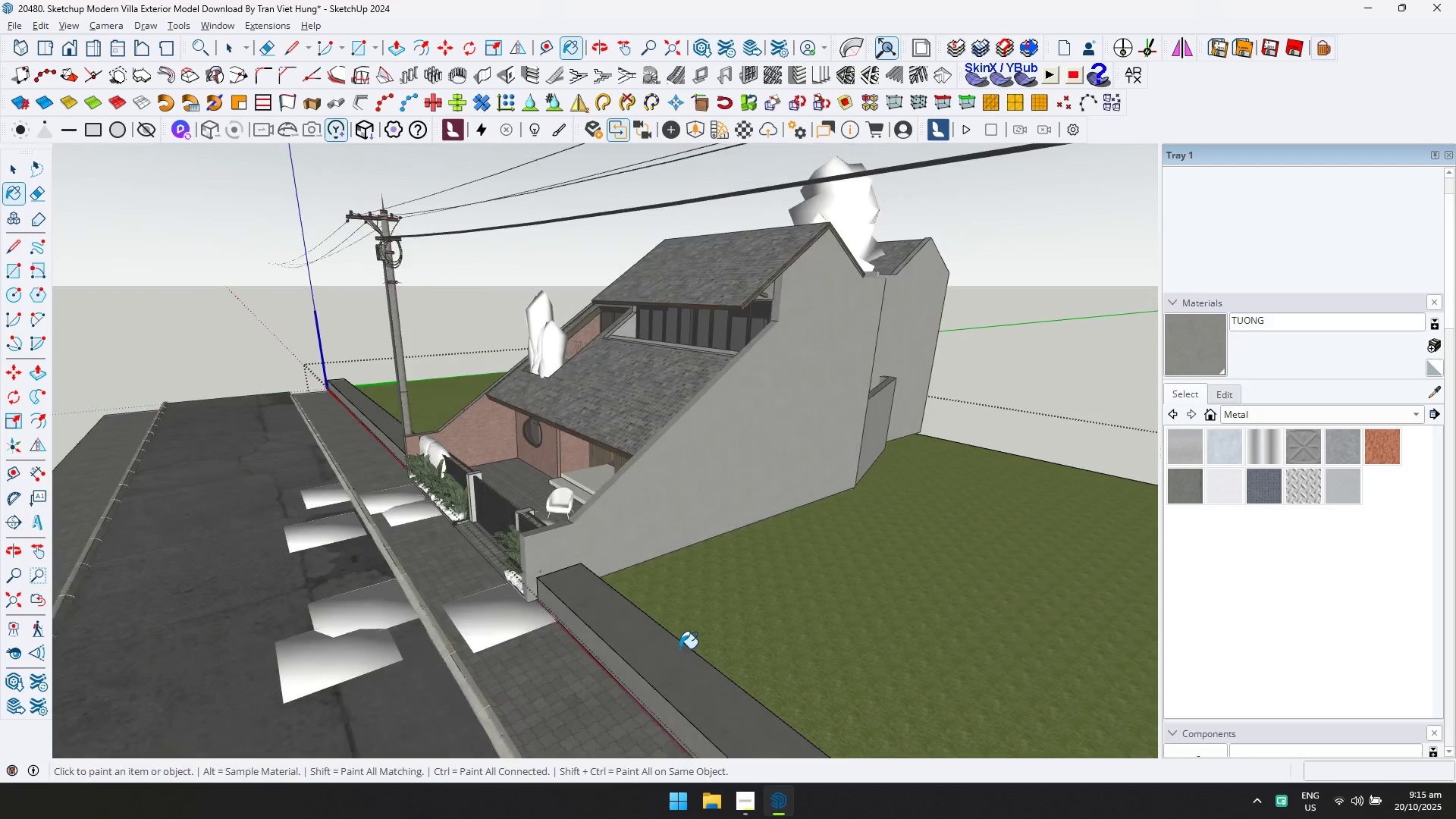 
type(de)
 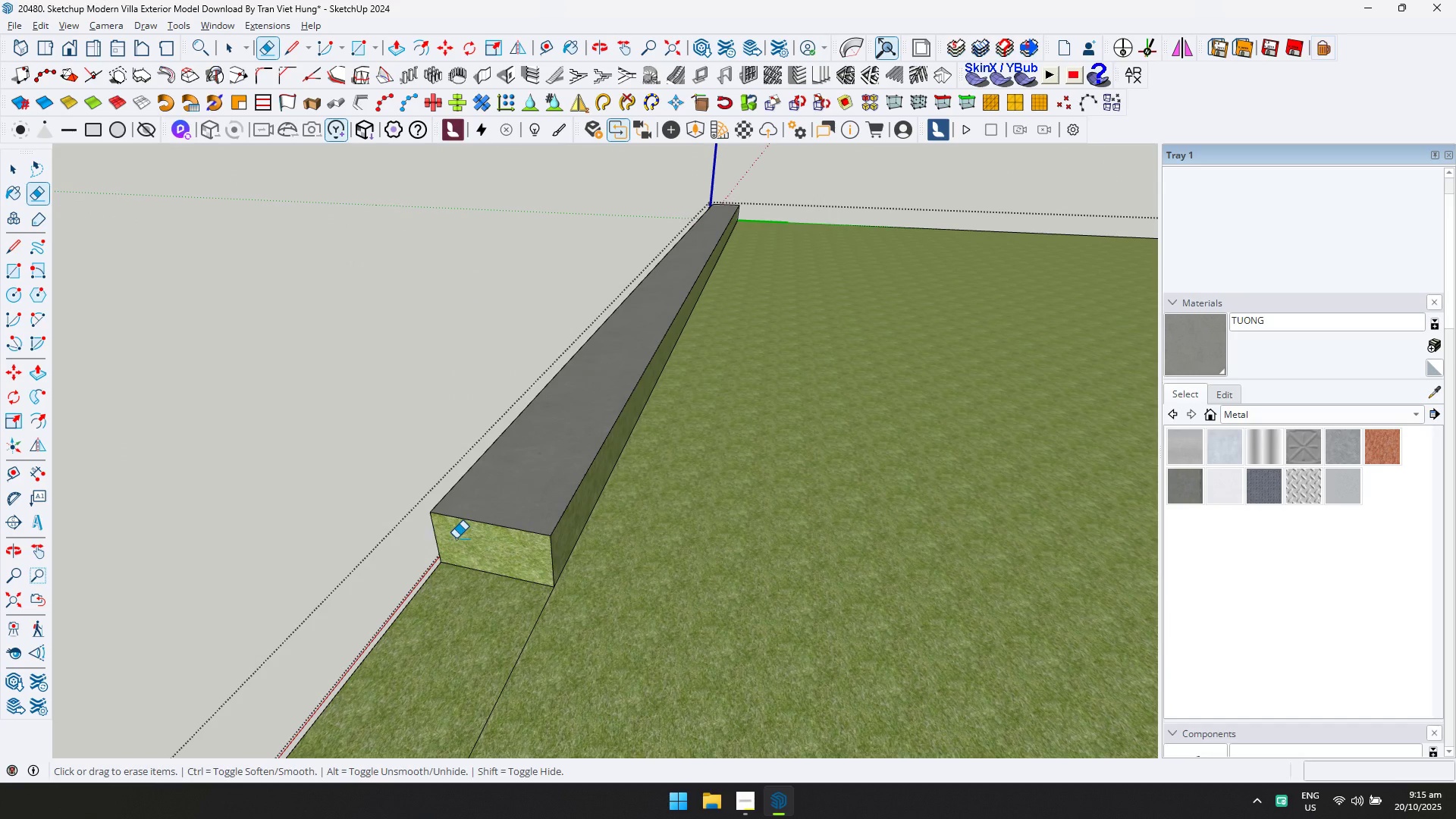 
scroll: coordinate [474, 545], scroll_direction: up, amount: 26.0
 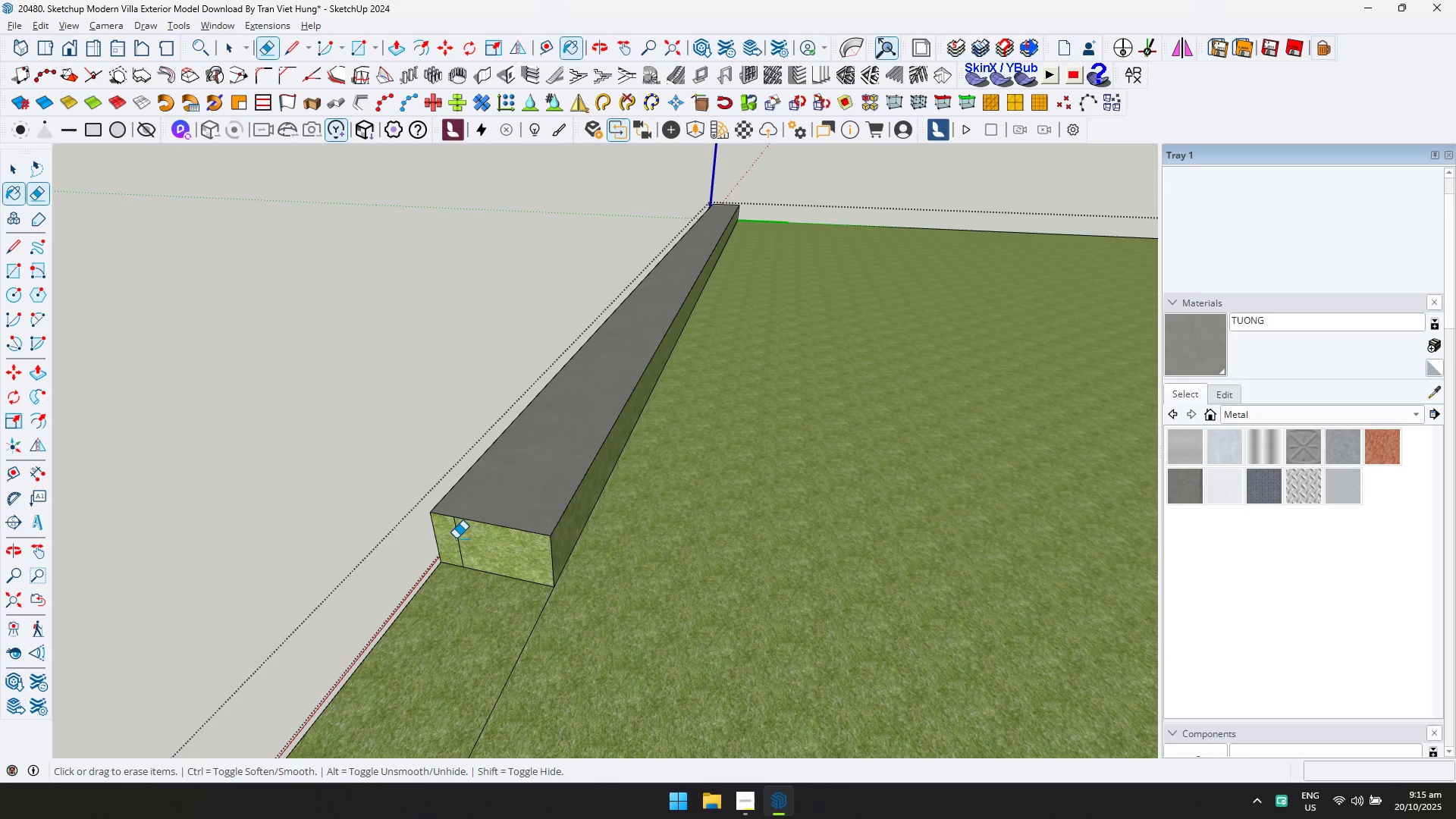 
double_click([456, 538])
 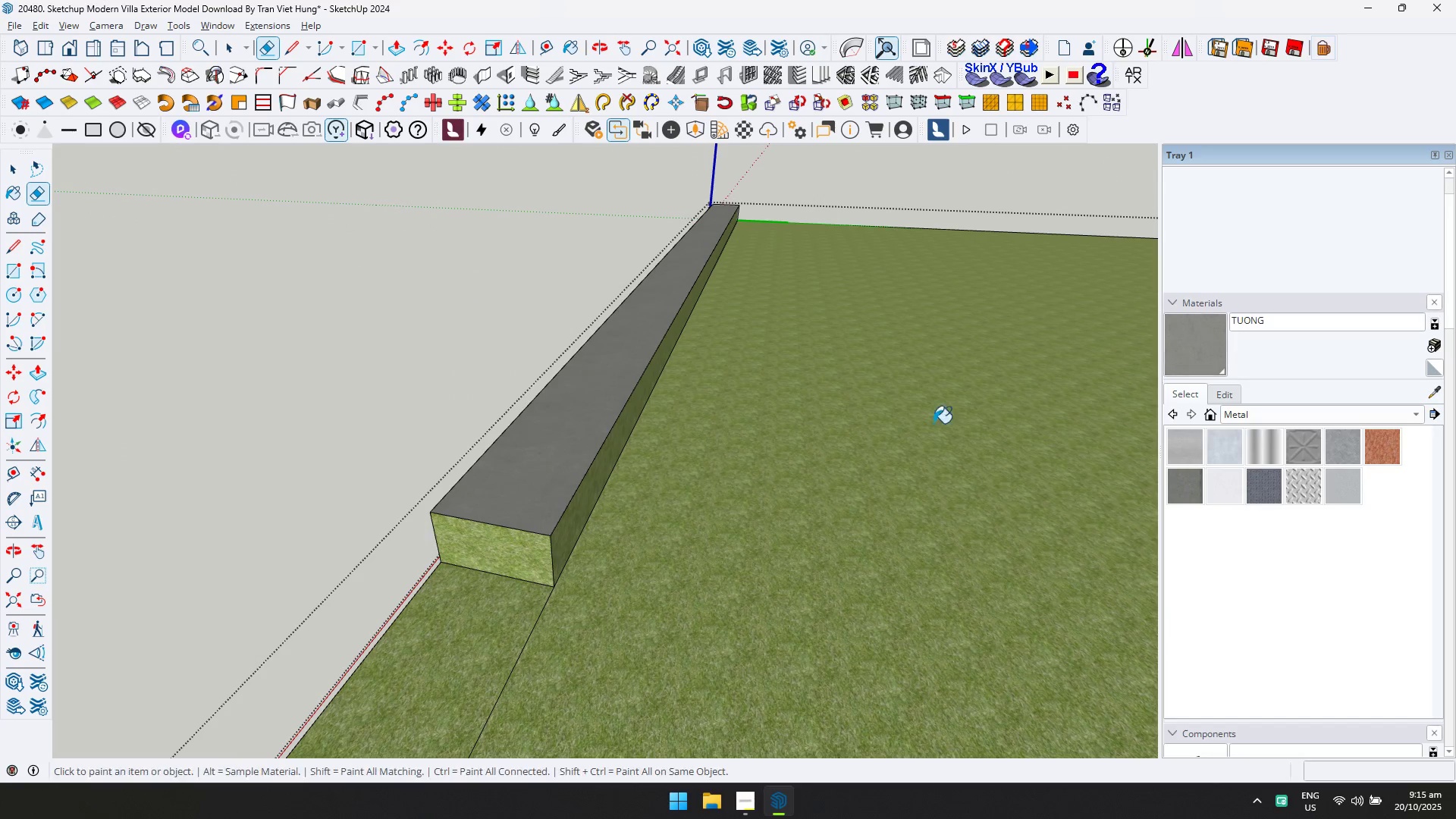 
double_click([576, 485])
 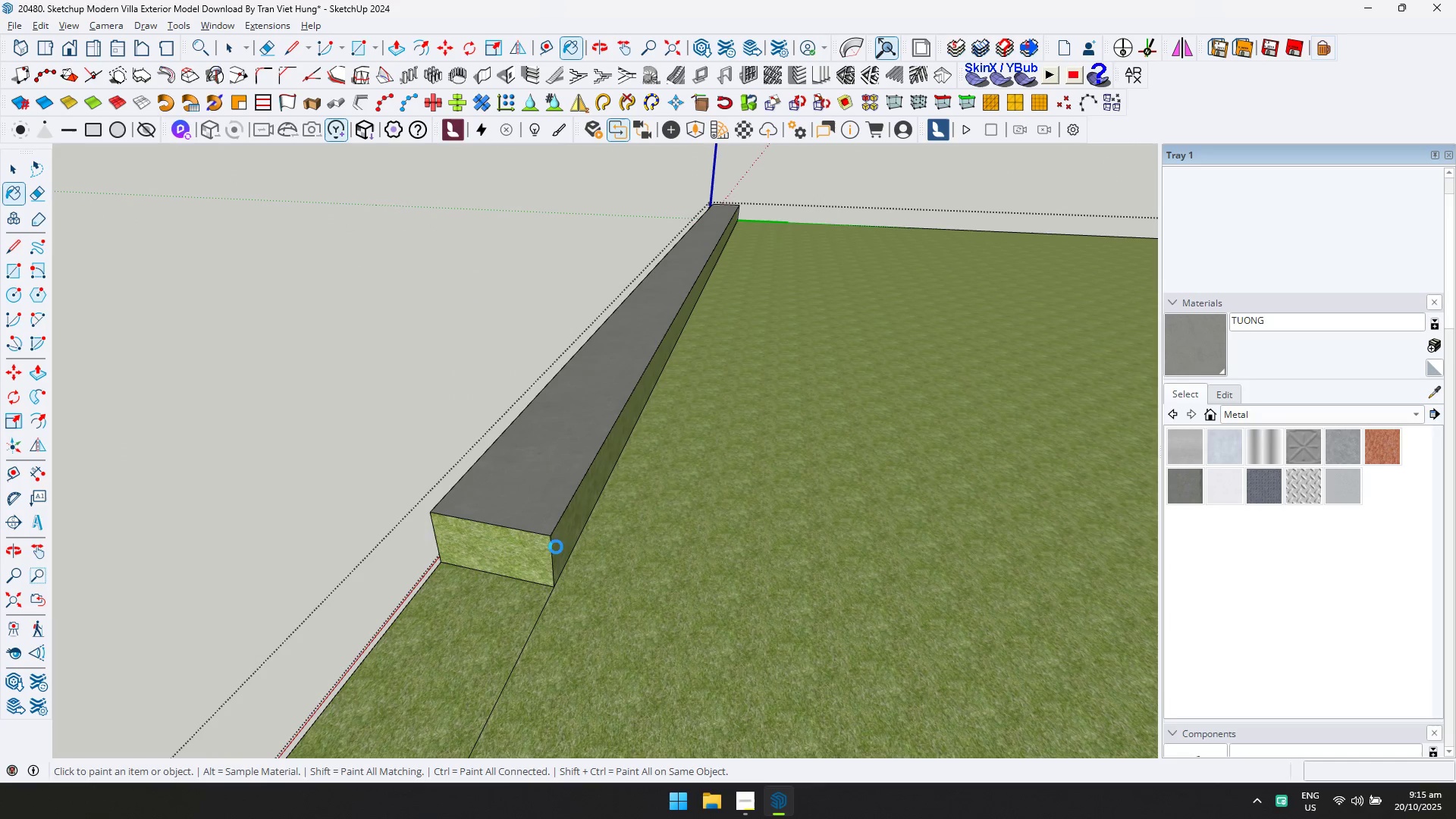 
double_click([531, 555])
 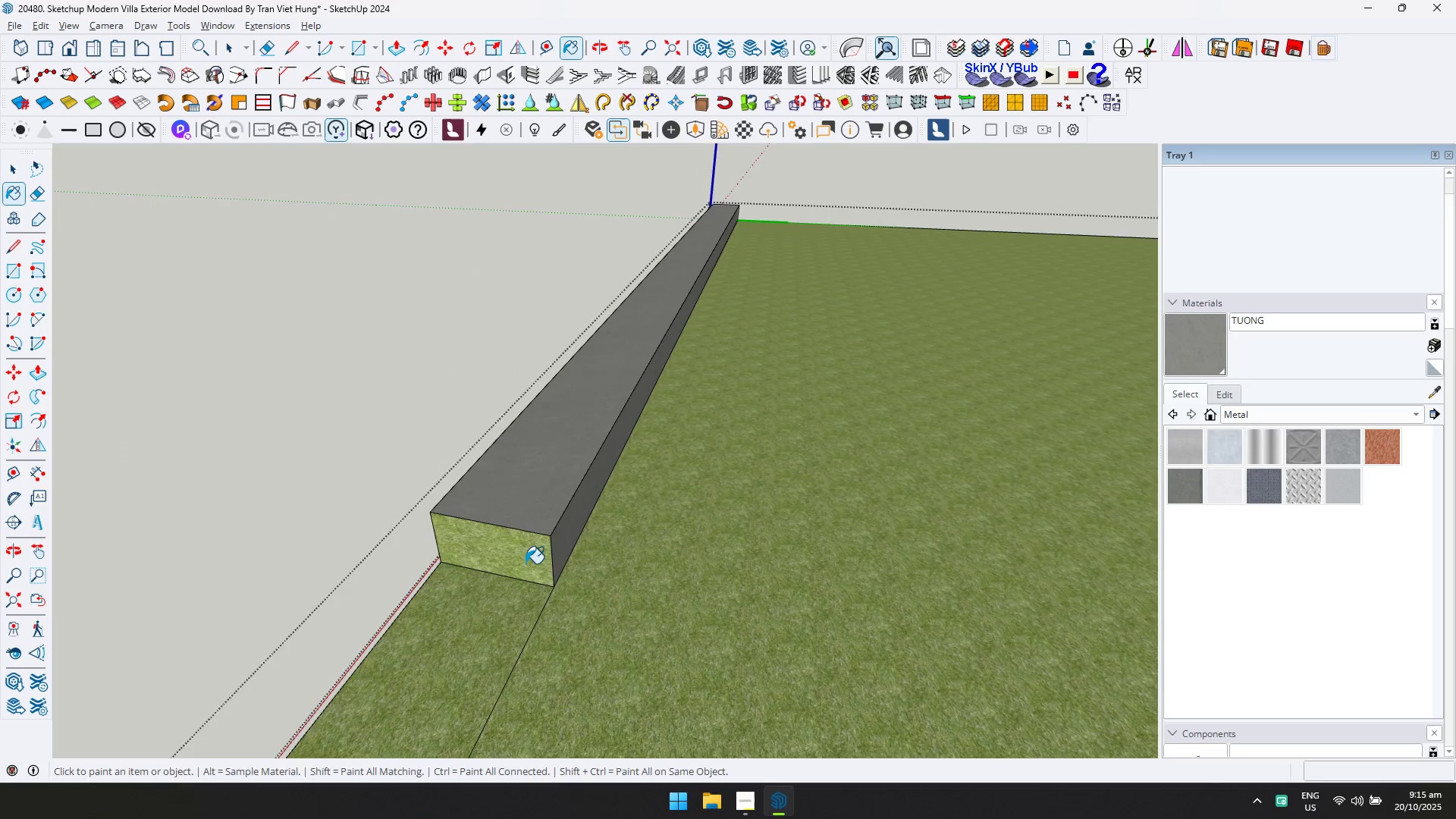 
scroll: coordinate [428, 563], scroll_direction: down, amount: 10.0
 